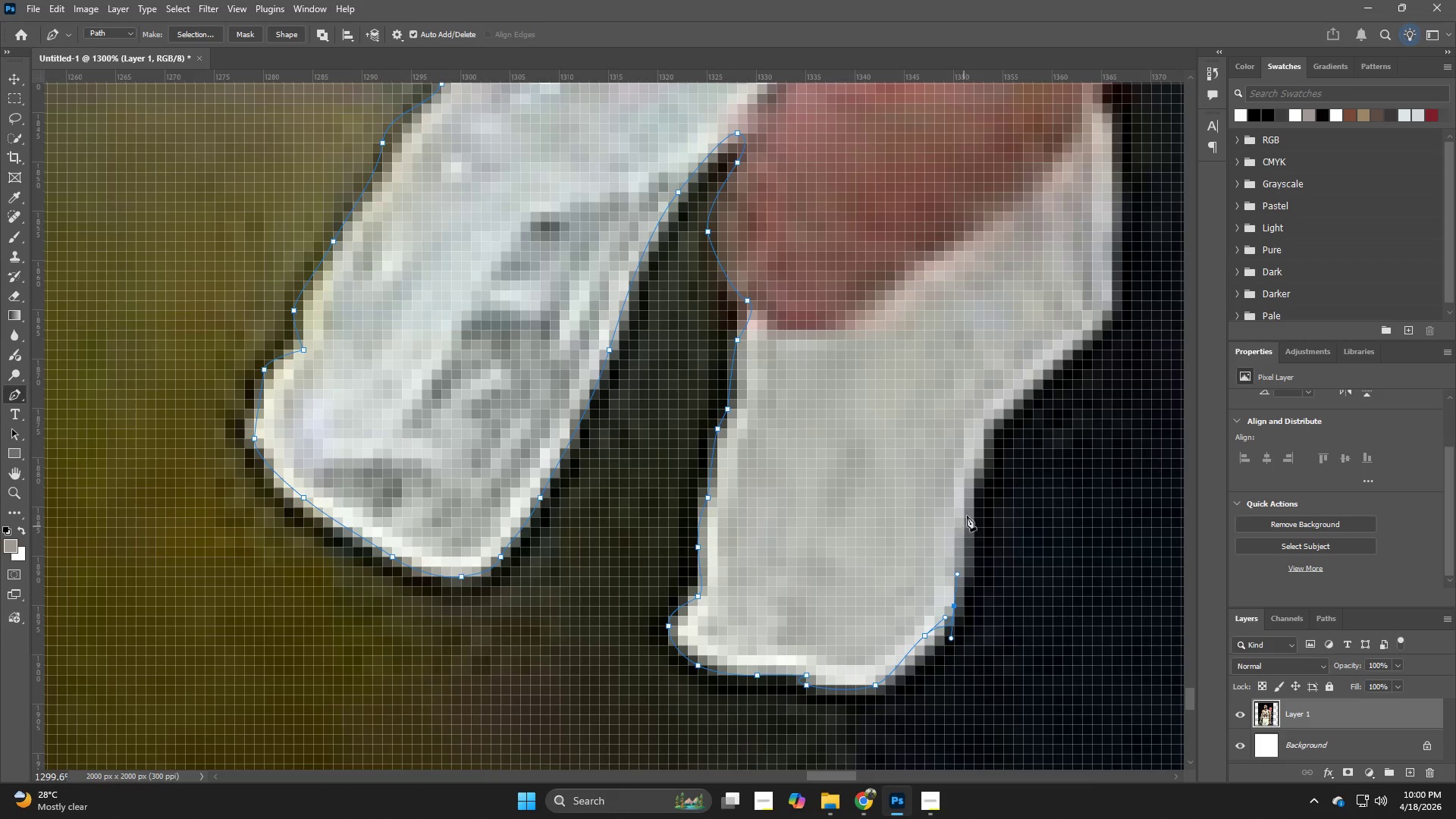 
left_click_drag(start_coordinate=[973, 500], to_coordinate=[974, 470])
 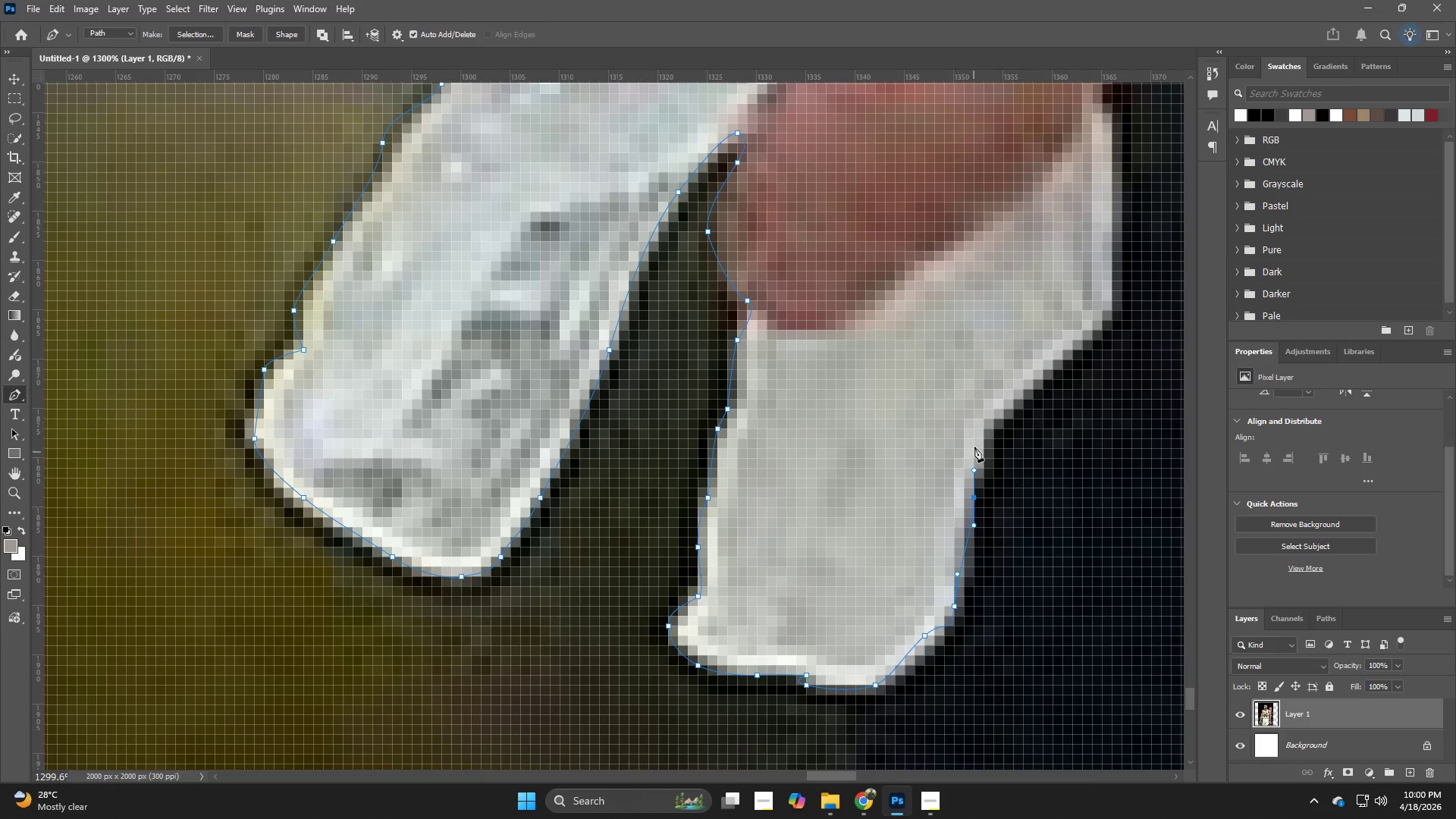 
left_click_drag(start_coordinate=[976, 442], to_coordinate=[980, 429])
 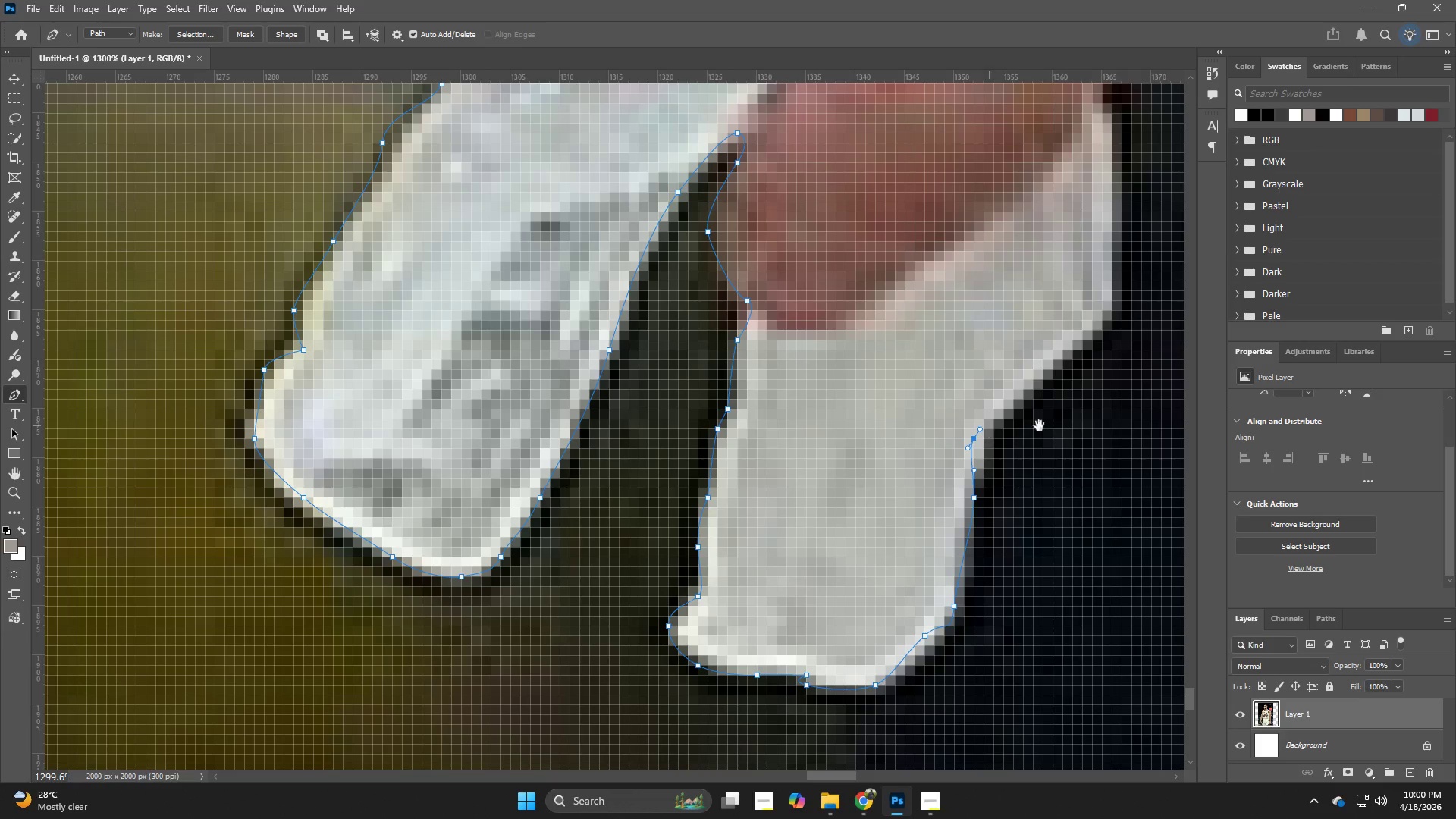 
hold_key(key=Space, duration=0.62)
 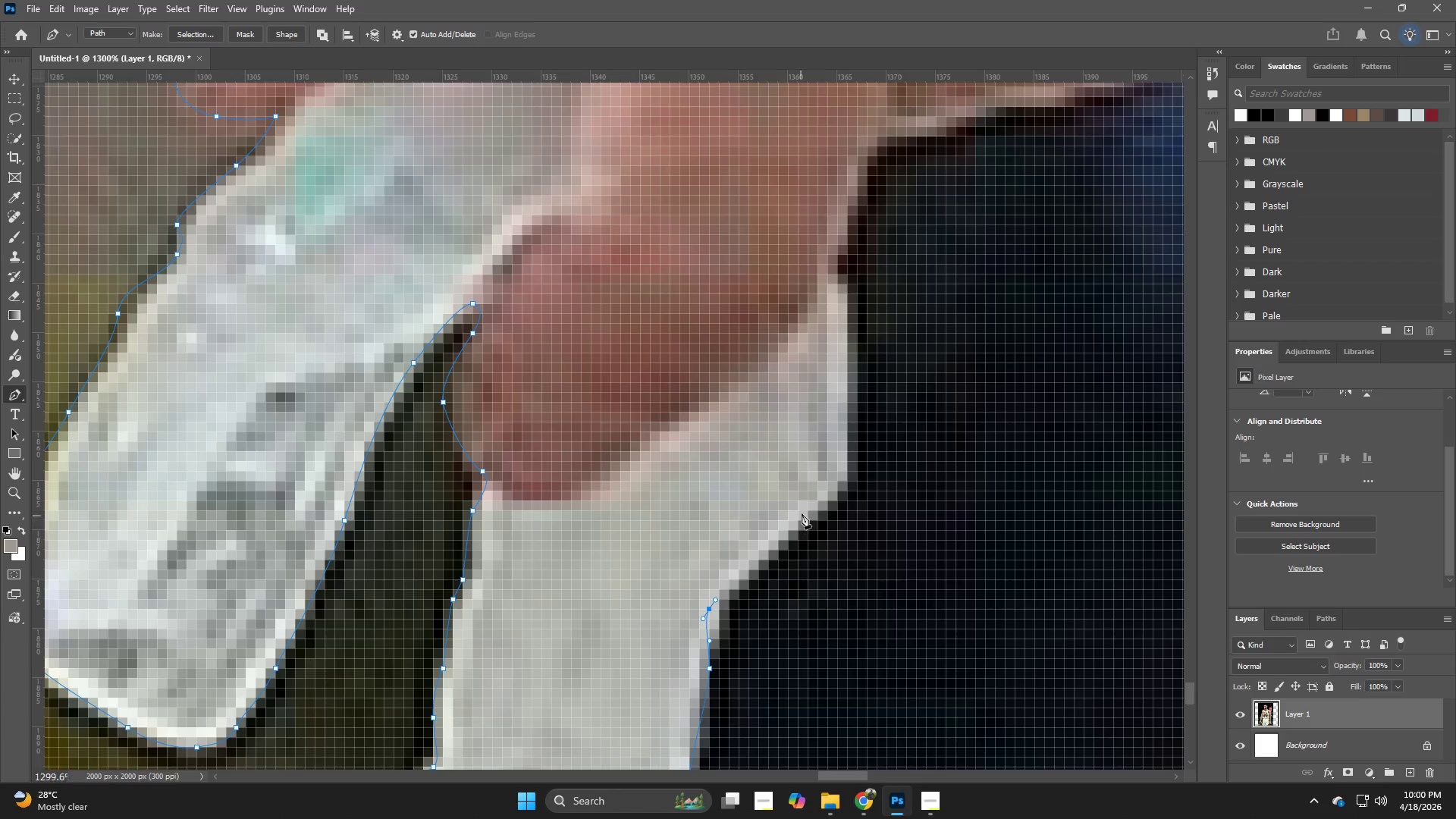 
left_click_drag(start_coordinate=[1026, 440], to_coordinate=[761, 610])
 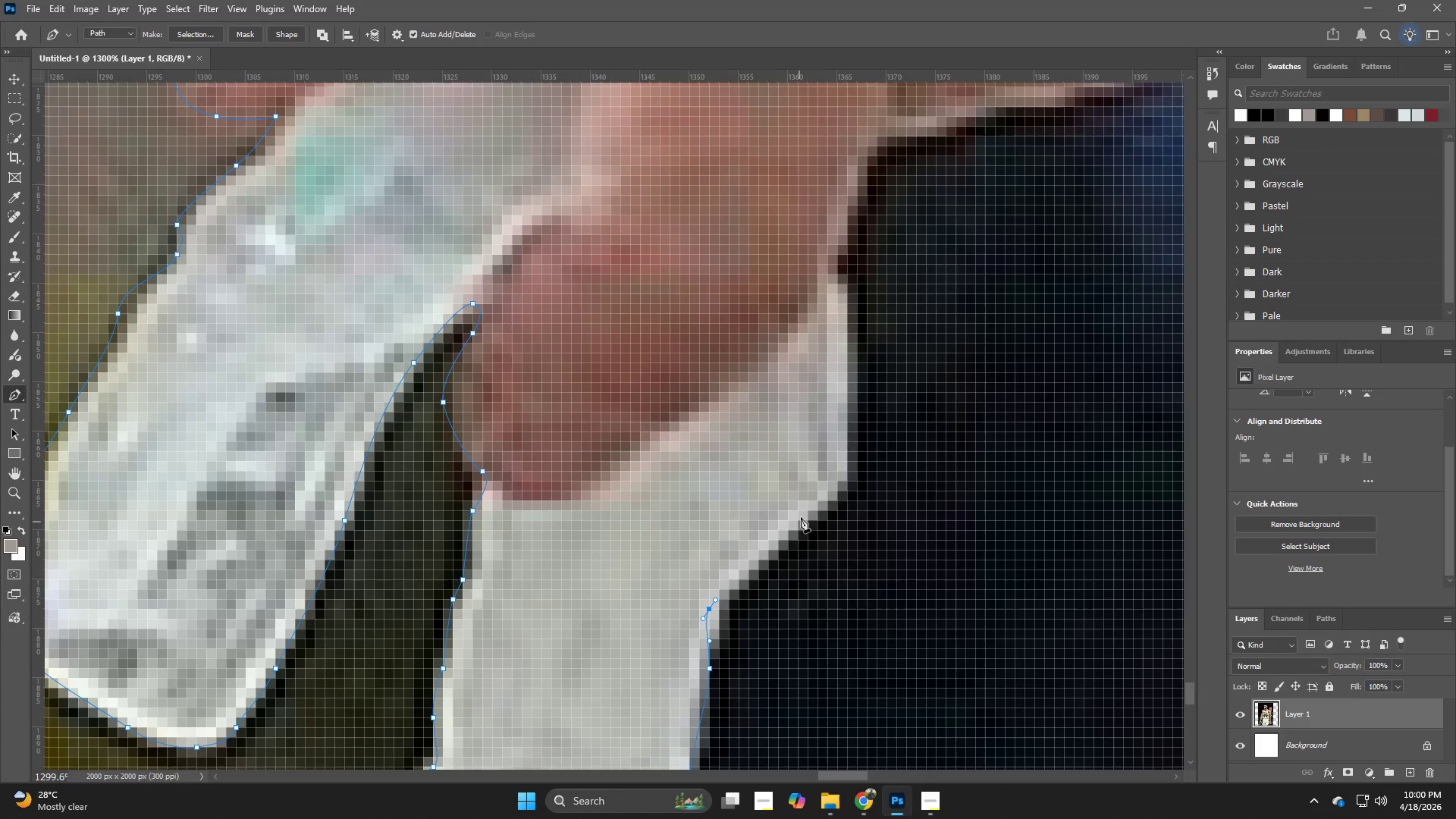 
left_click_drag(start_coordinate=[810, 508], to_coordinate=[824, 496])
 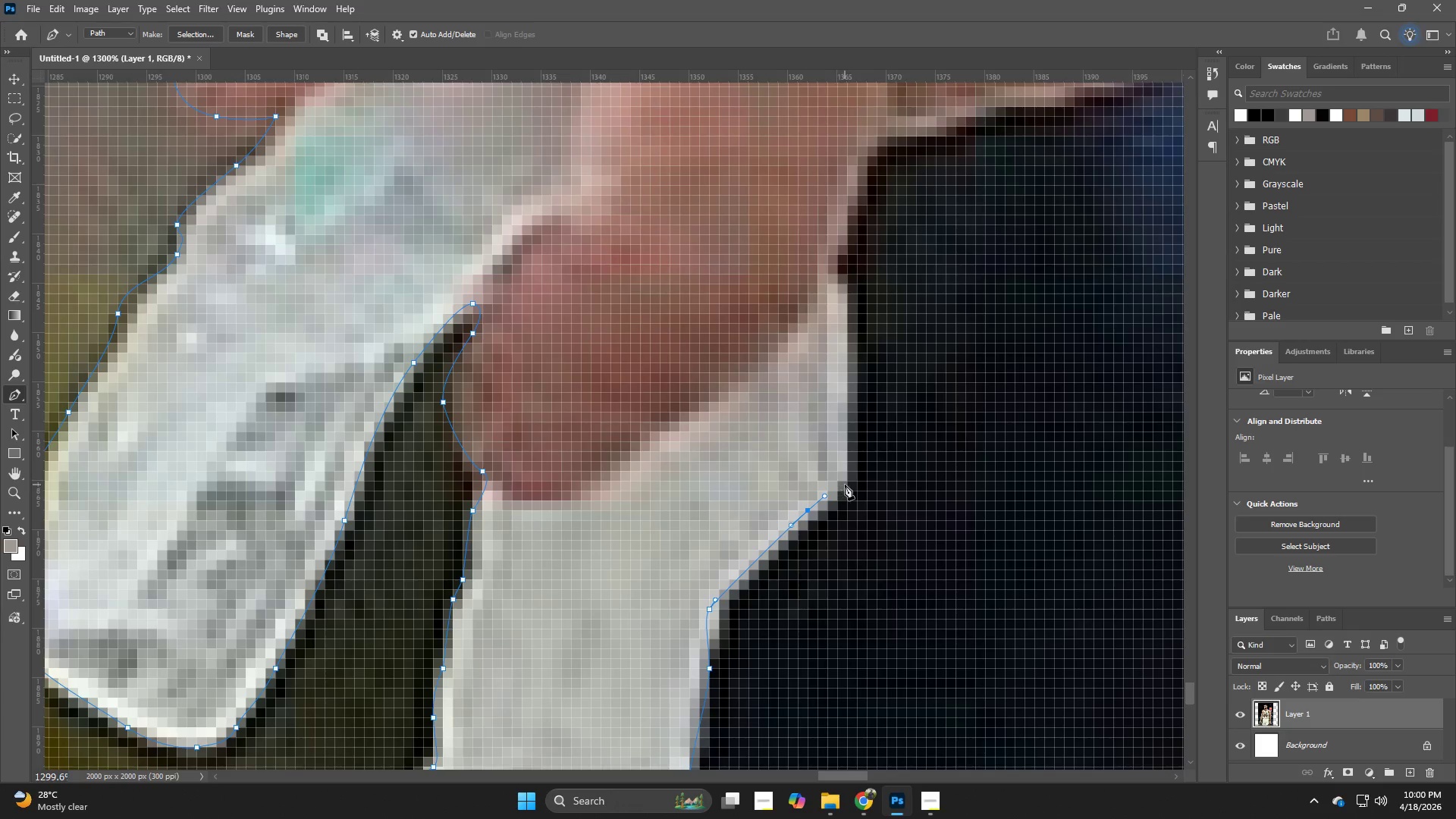 
left_click([846, 483])
 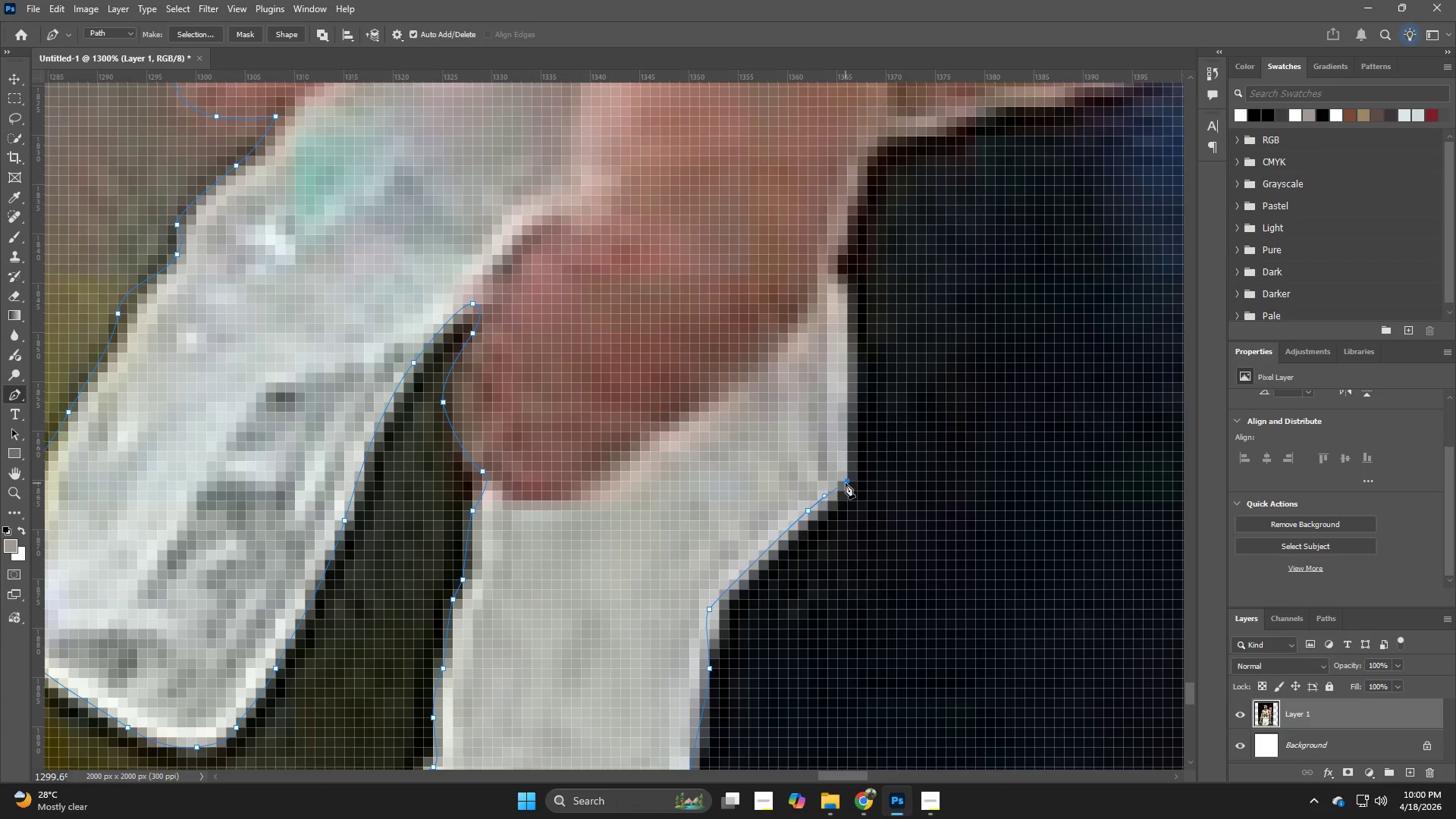 
hold_key(key=Space, duration=0.7)
 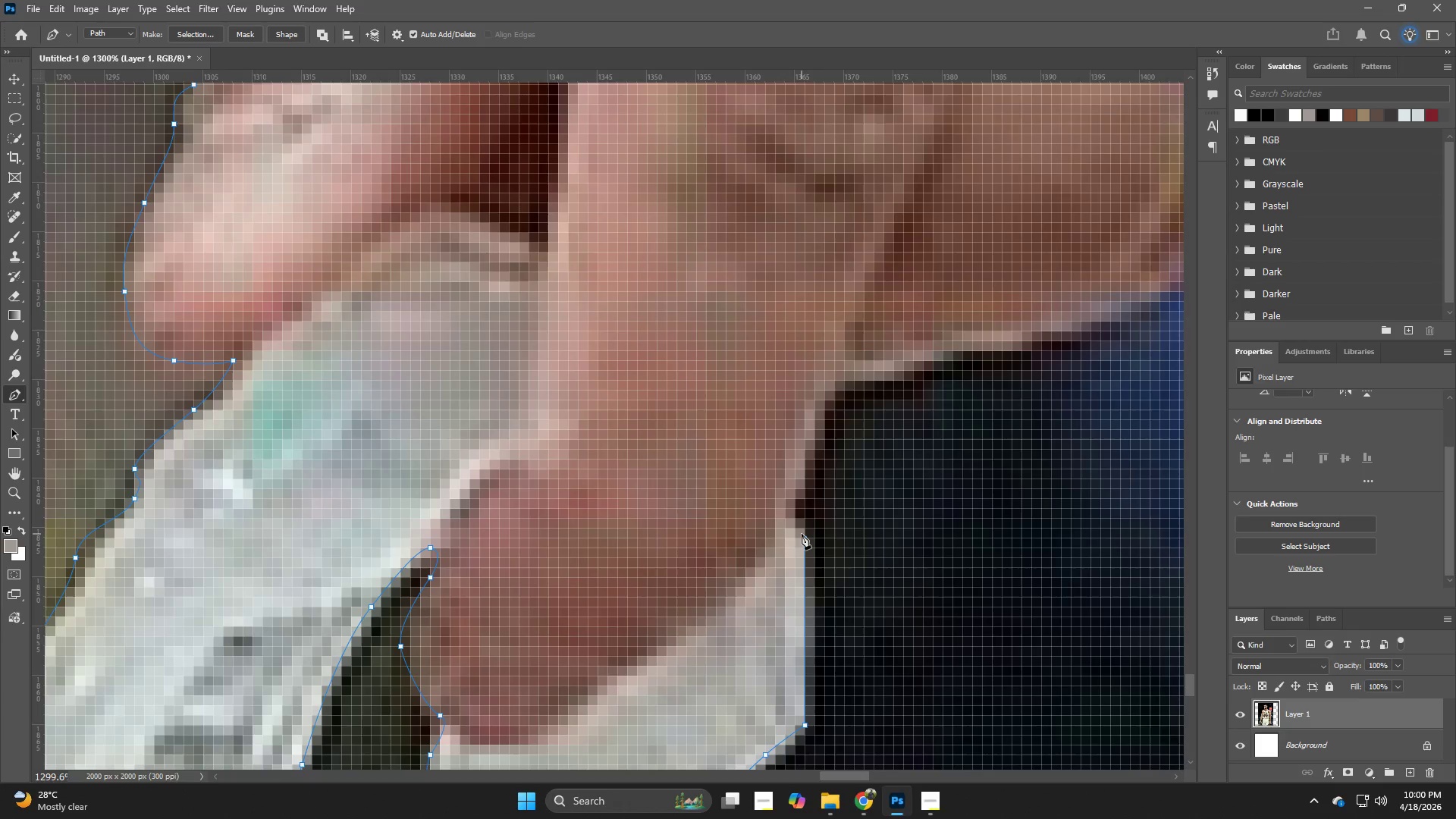 
left_click_drag(start_coordinate=[871, 444], to_coordinate=[829, 689])
 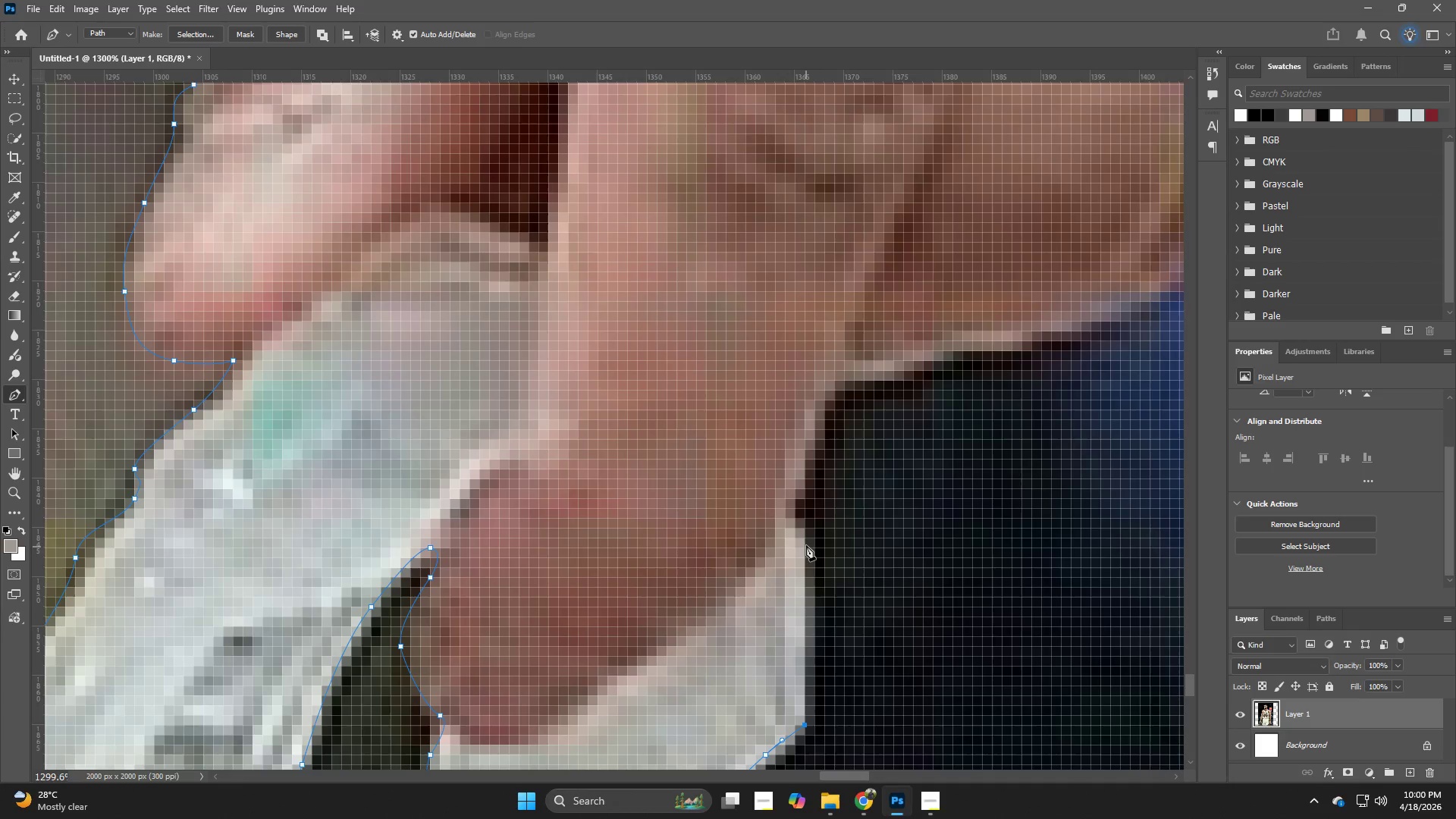 
left_click([802, 534])
 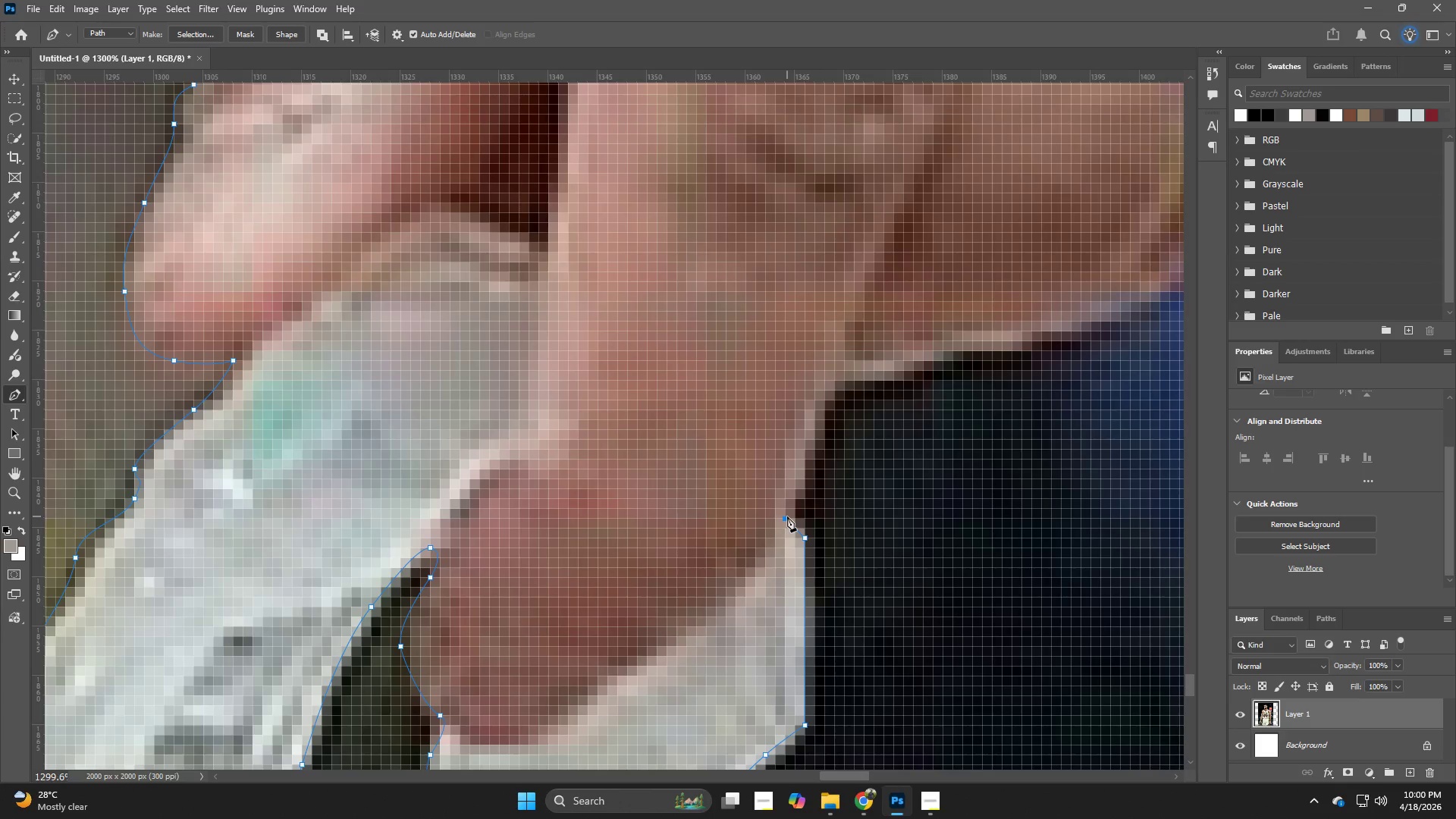 
left_click_drag(start_coordinate=[785, 511], to_coordinate=[789, 499])
 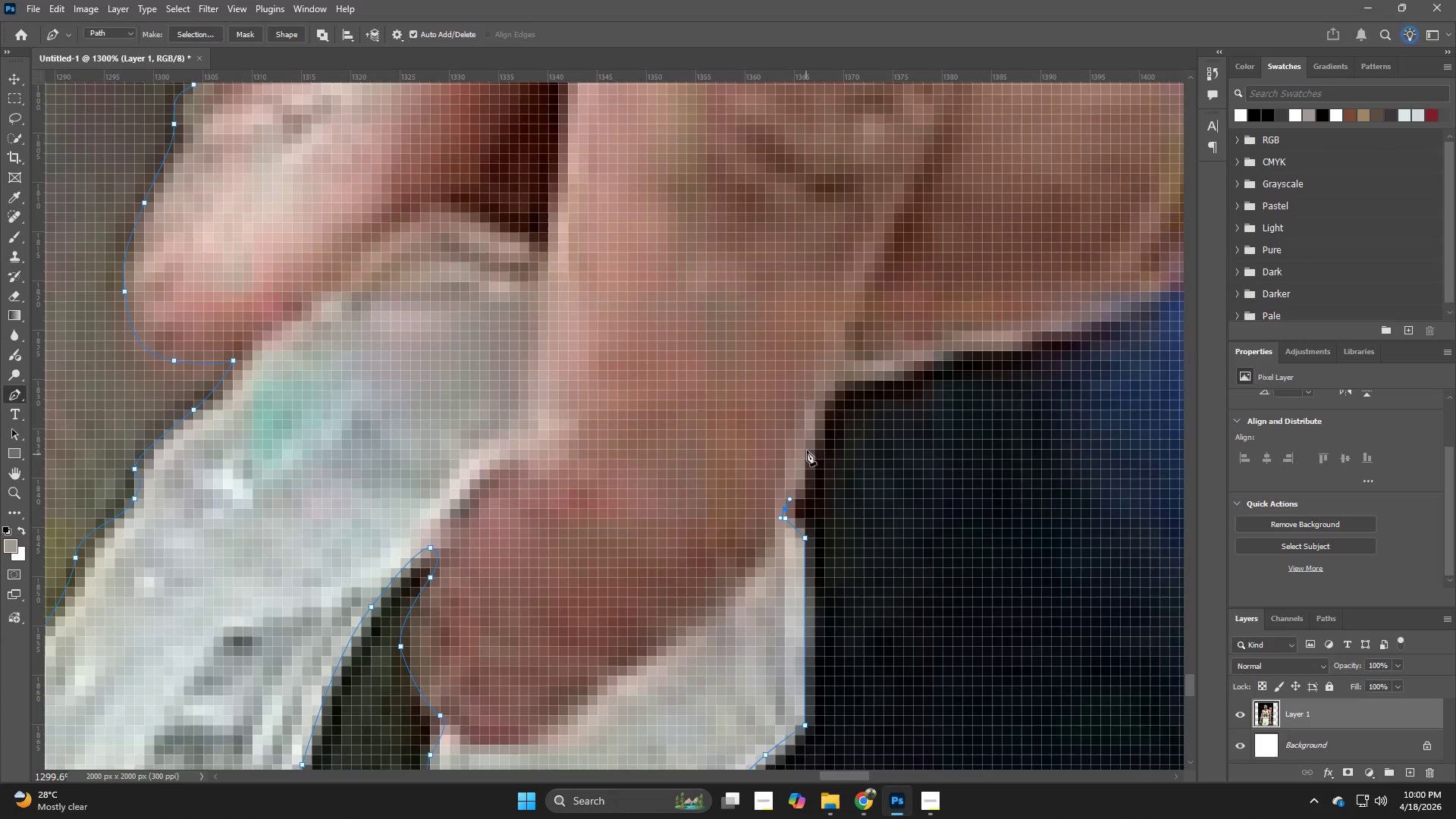 
left_click_drag(start_coordinate=[807, 447], to_coordinate=[812, 428])
 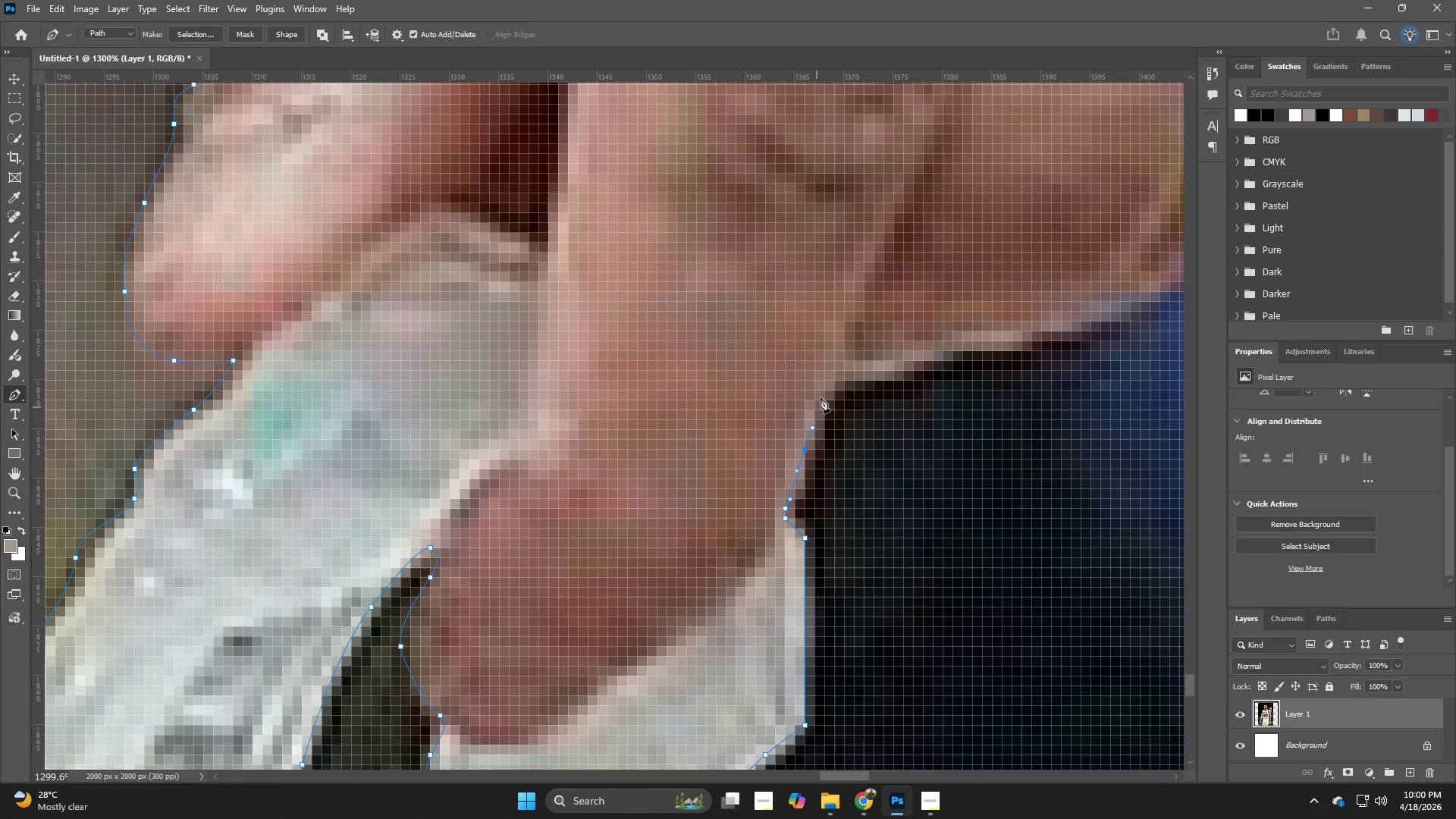 
left_click_drag(start_coordinate=[821, 394], to_coordinate=[824, 385])
 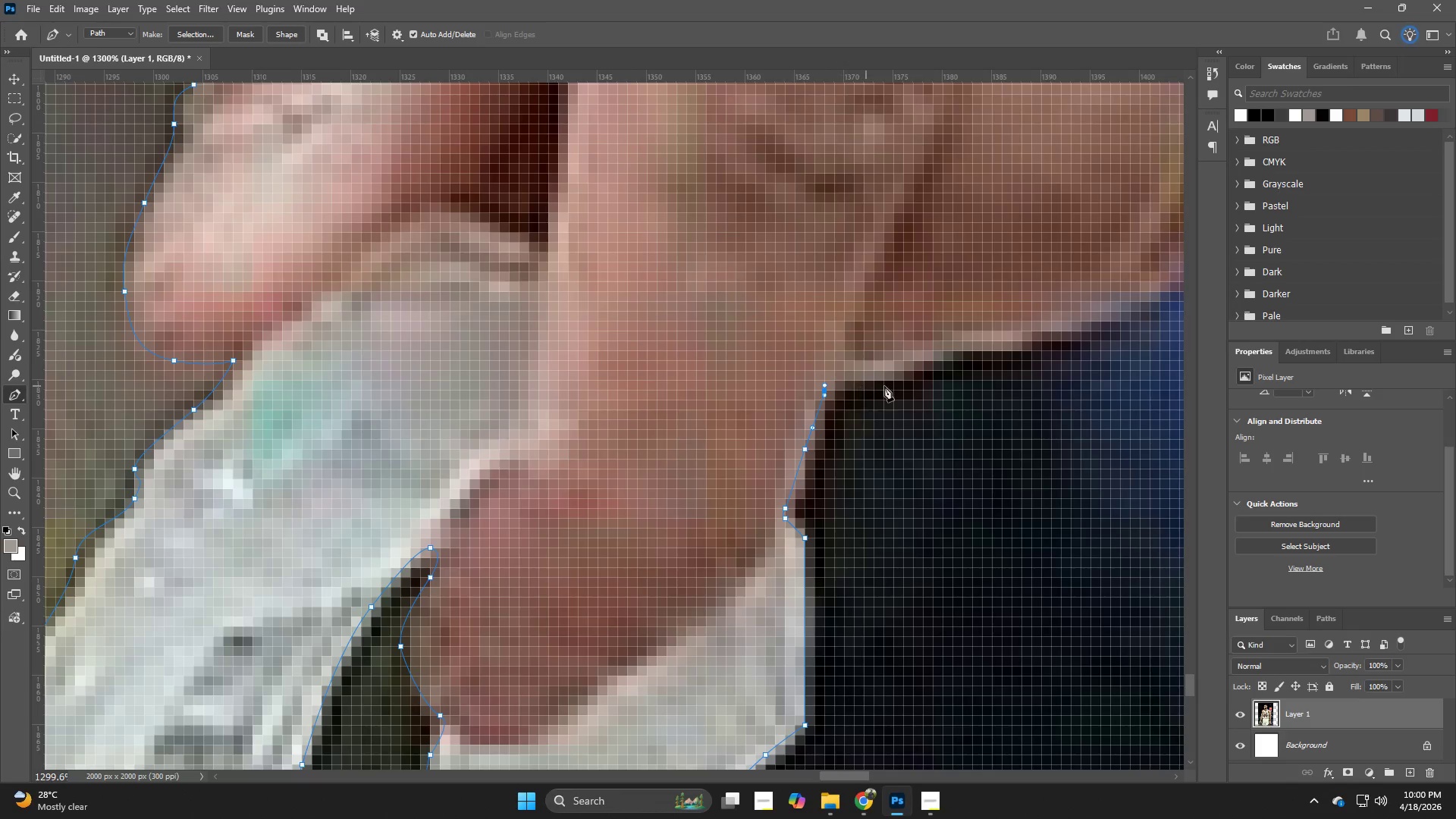 
hold_key(key=Space, duration=0.58)
 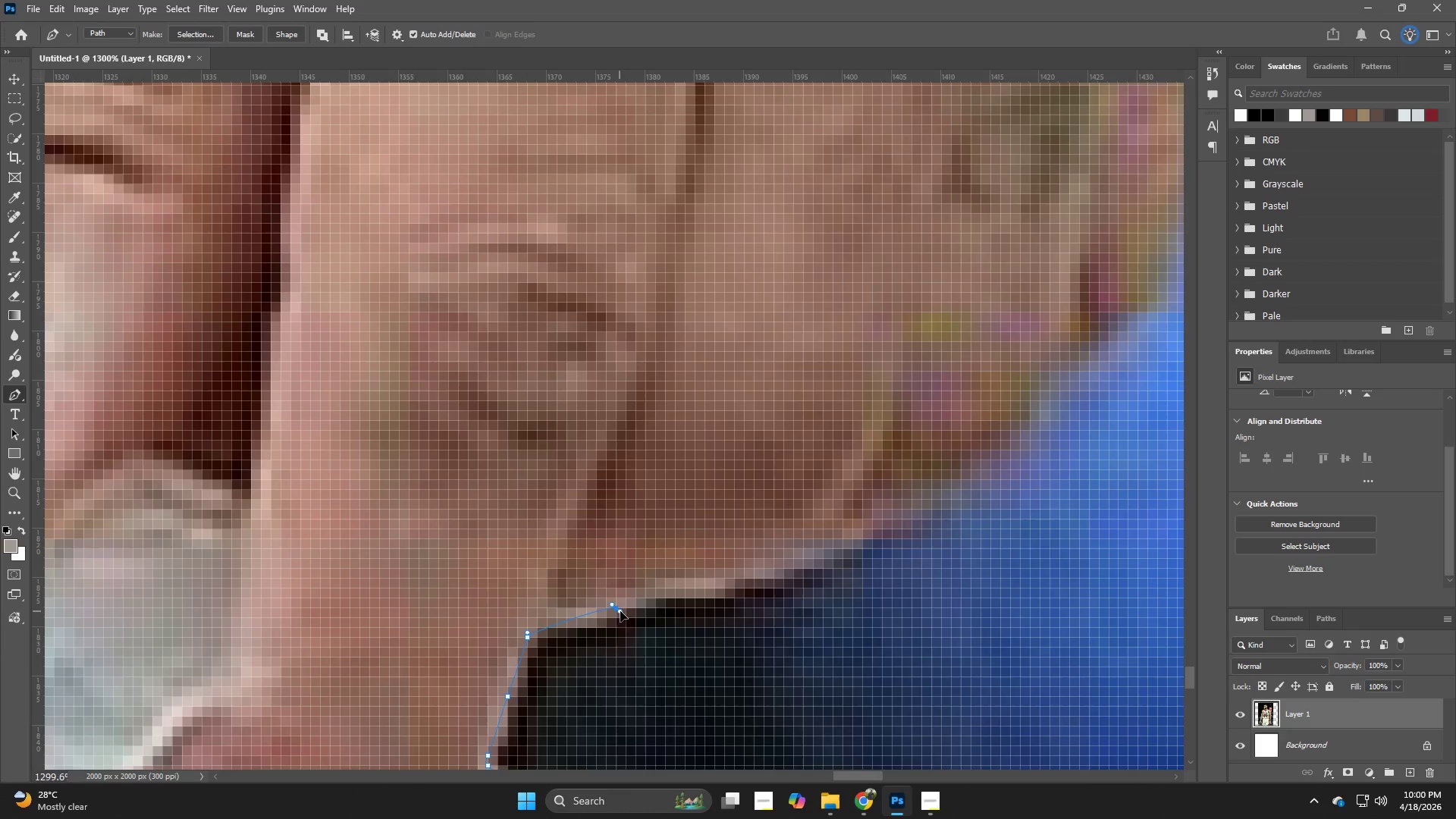 
left_click_drag(start_coordinate=[899, 412], to_coordinate=[601, 659])
 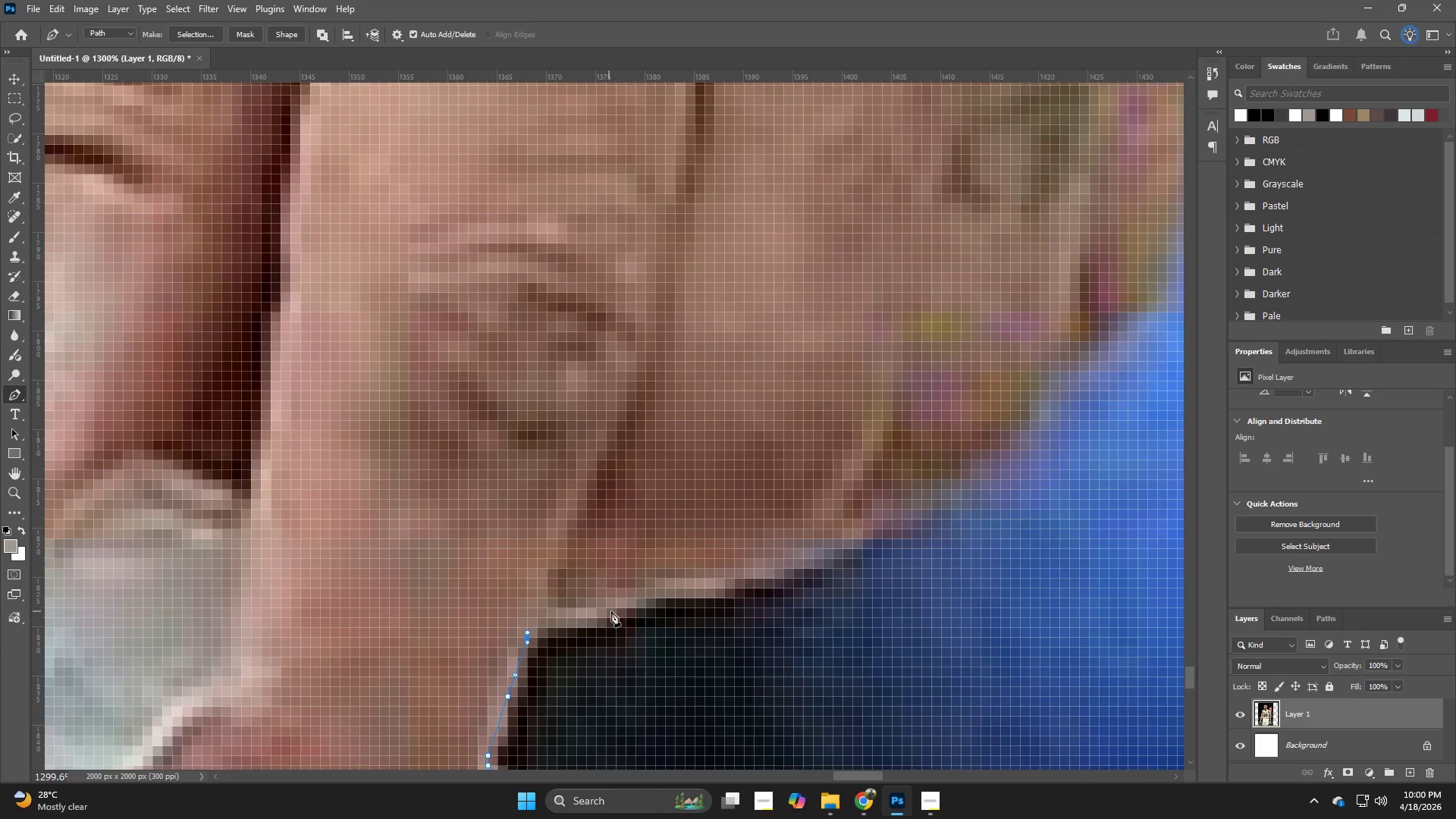 
left_click_drag(start_coordinate=[615, 611], to_coordinate=[629, 610])
 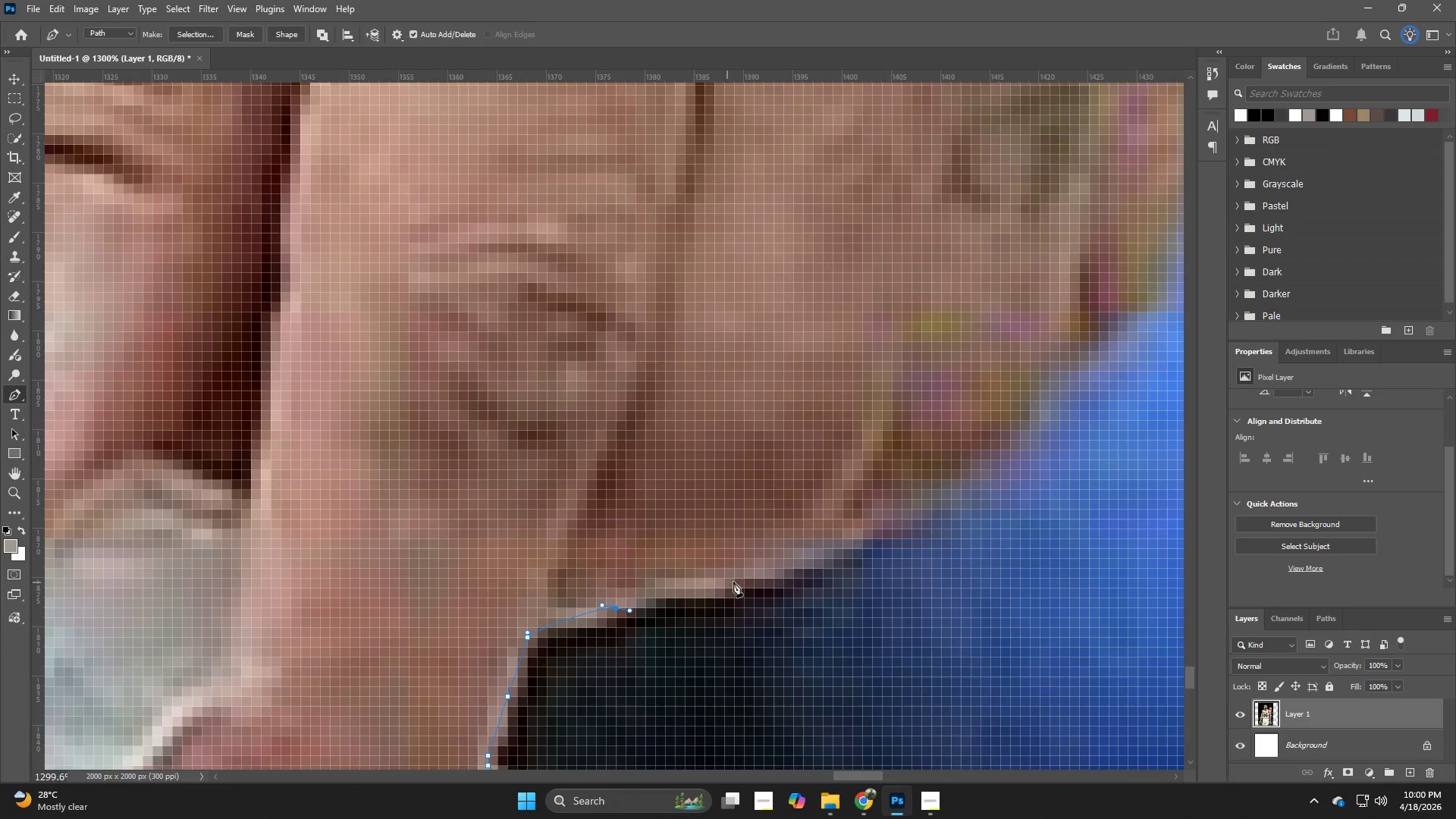 
left_click_drag(start_coordinate=[746, 579], to_coordinate=[793, 566])
 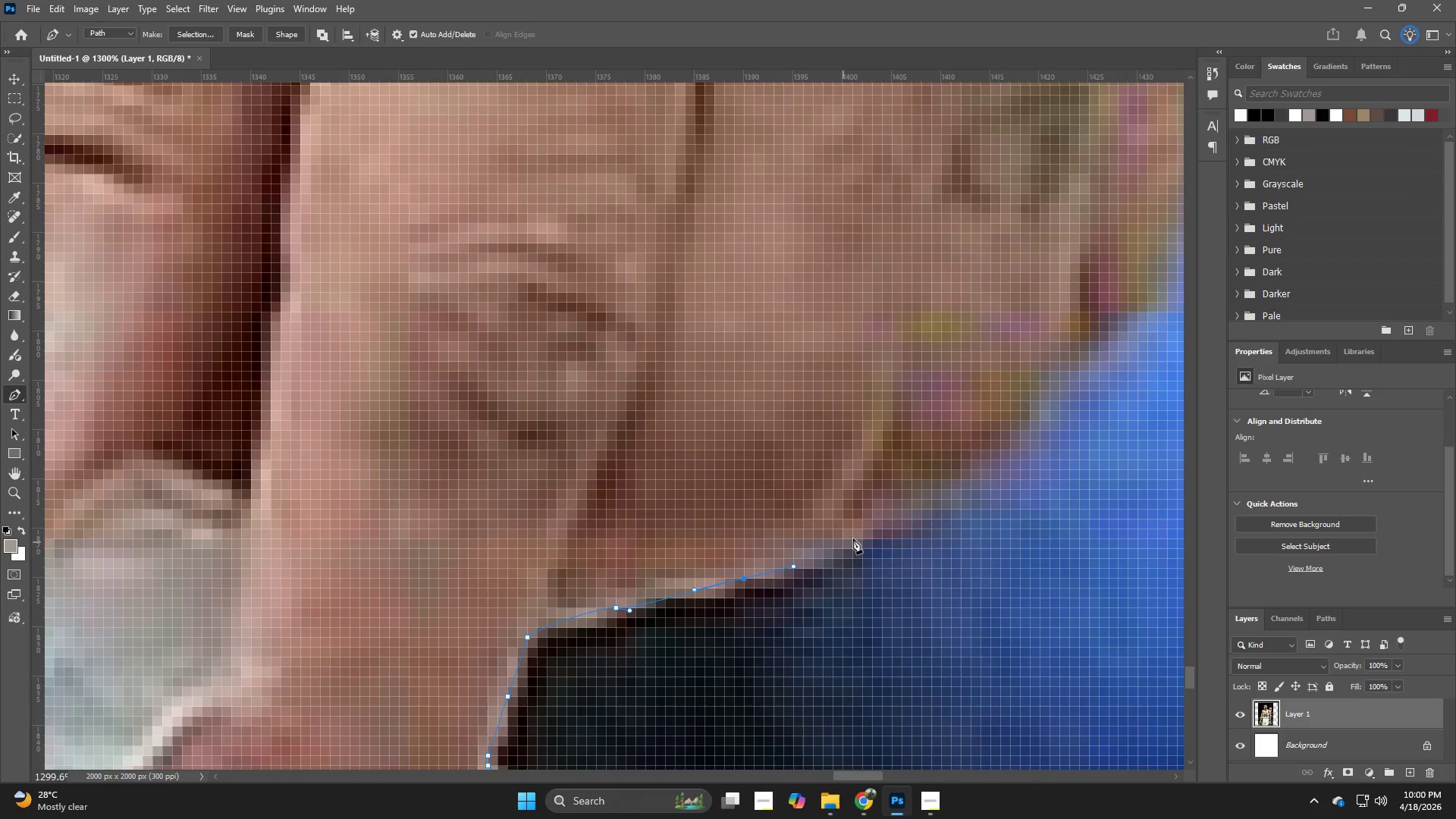 
left_click_drag(start_coordinate=[869, 531], to_coordinate=[905, 511])
 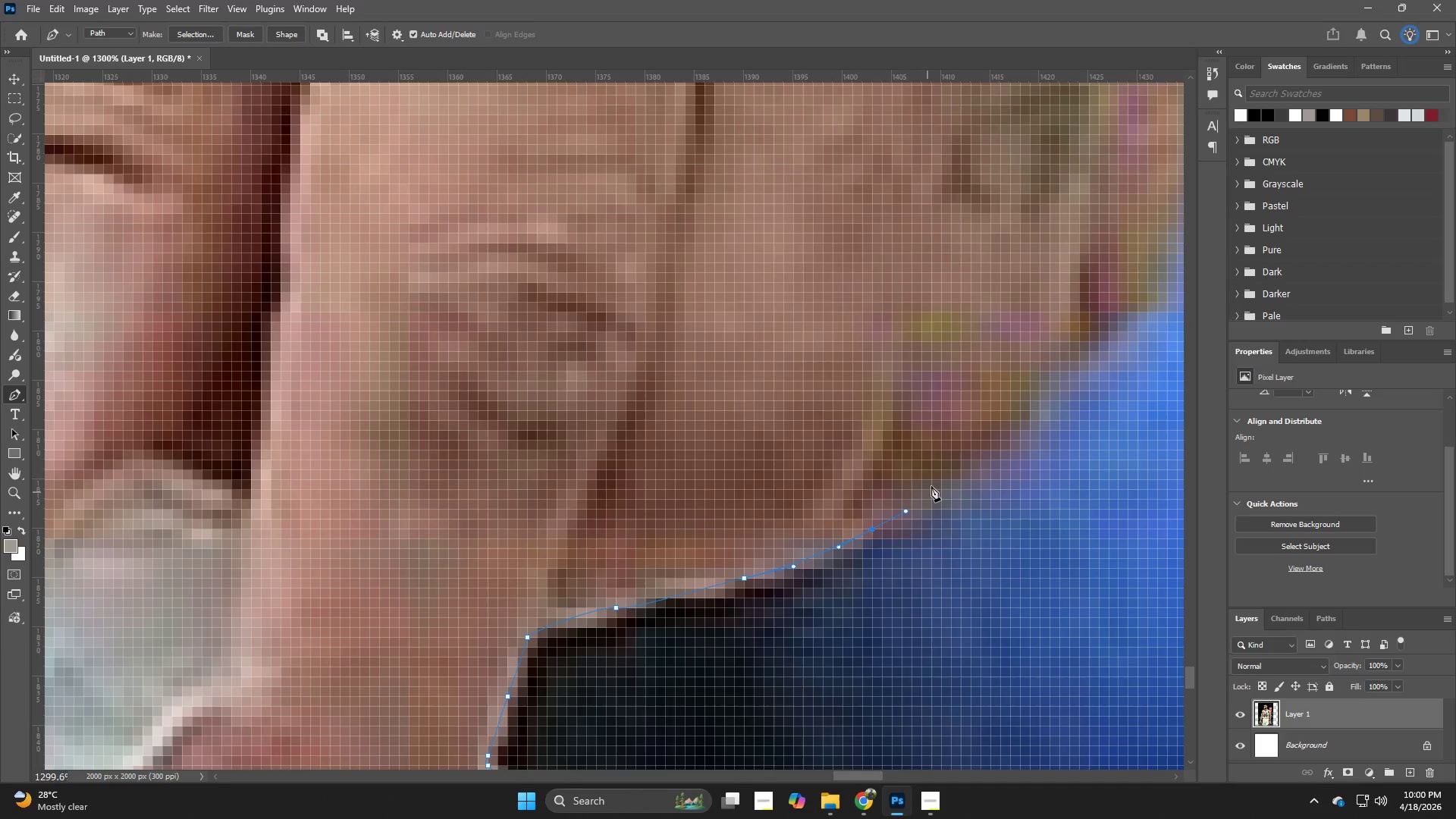 
left_click_drag(start_coordinate=[935, 483], to_coordinate=[961, 457])
 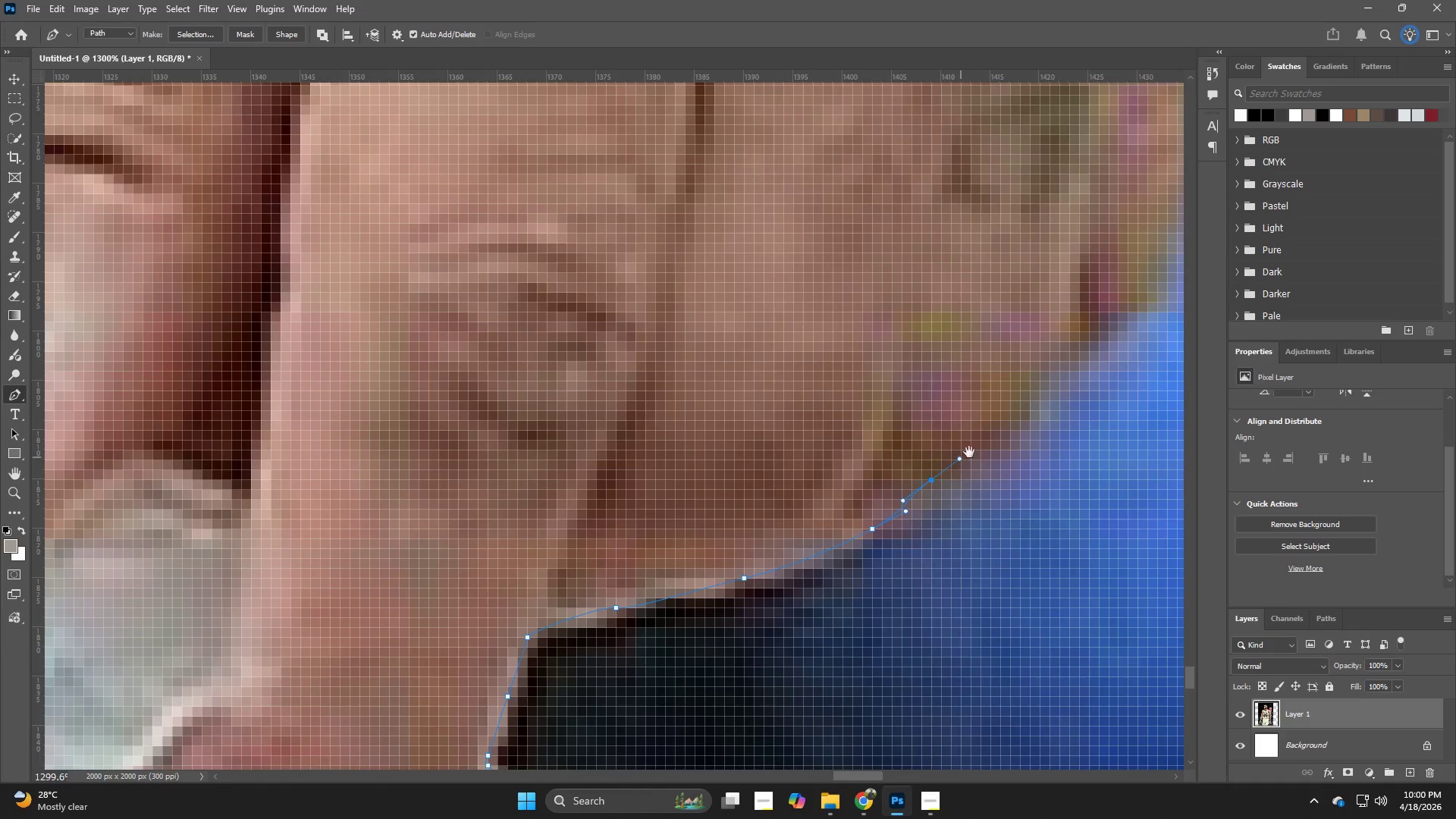 
hold_key(key=Space, duration=0.84)
 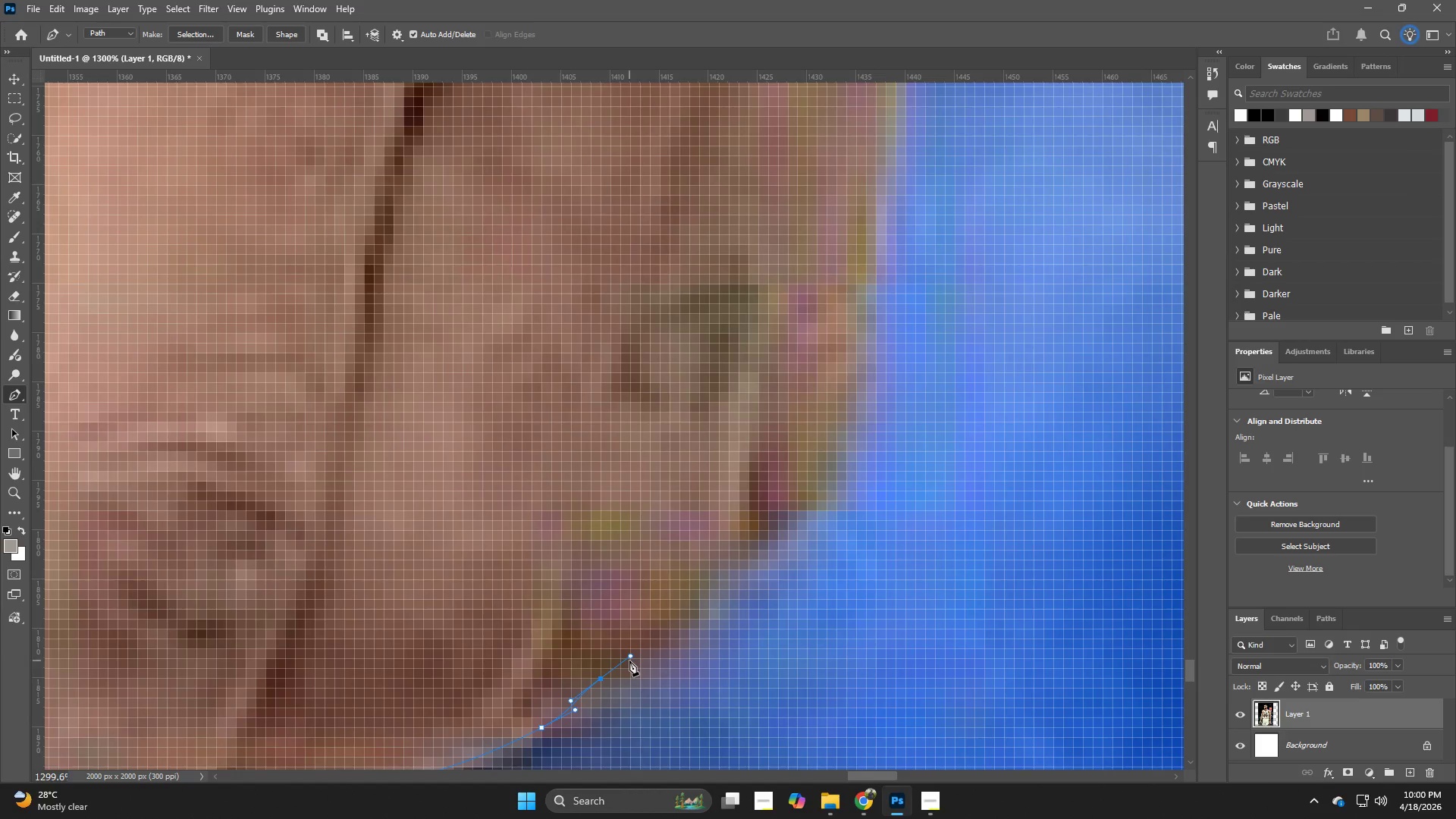 
left_click_drag(start_coordinate=[993, 440], to_coordinate=[663, 639])
 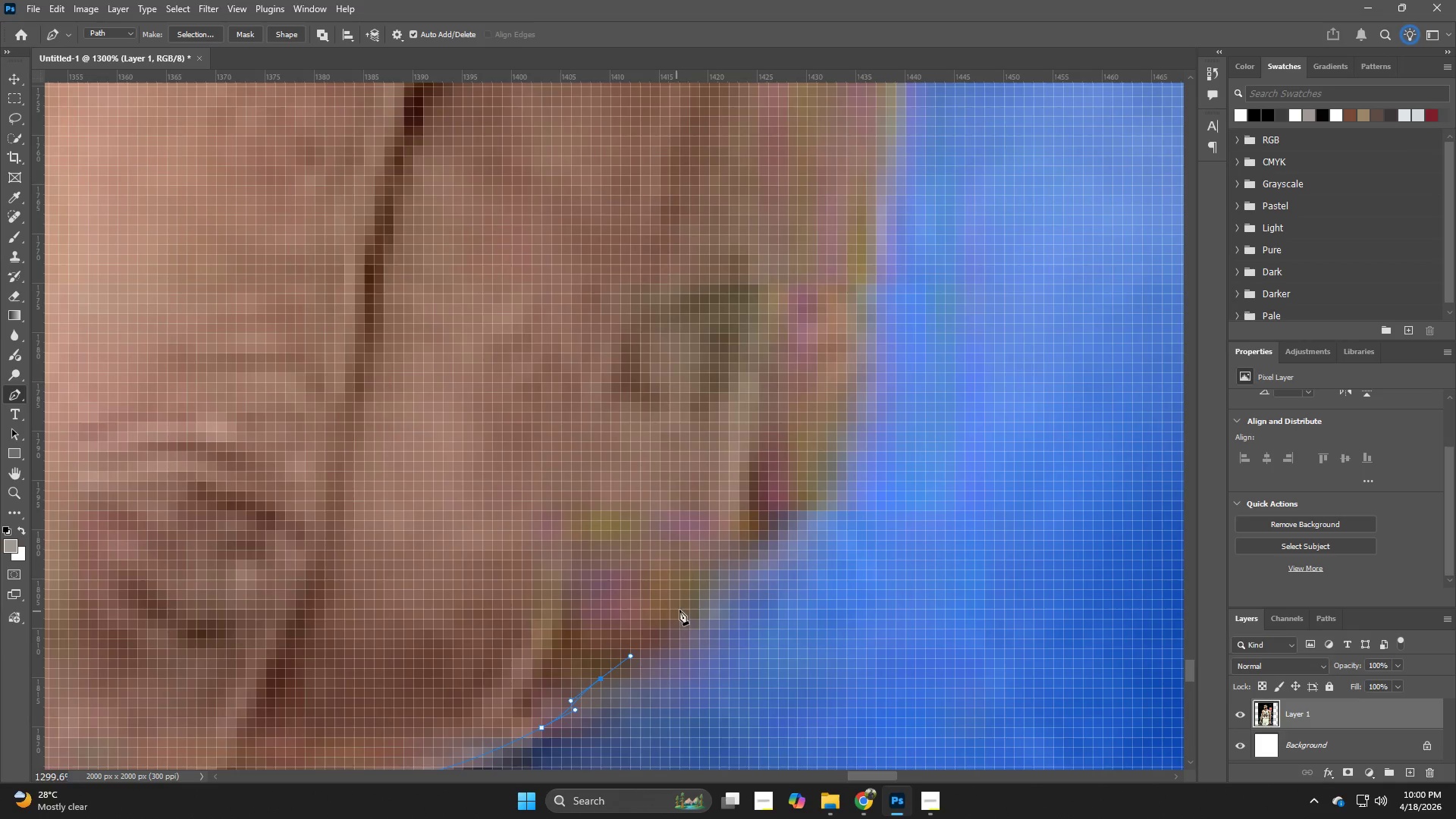 
left_click_drag(start_coordinate=[703, 584], to_coordinate=[742, 551])
 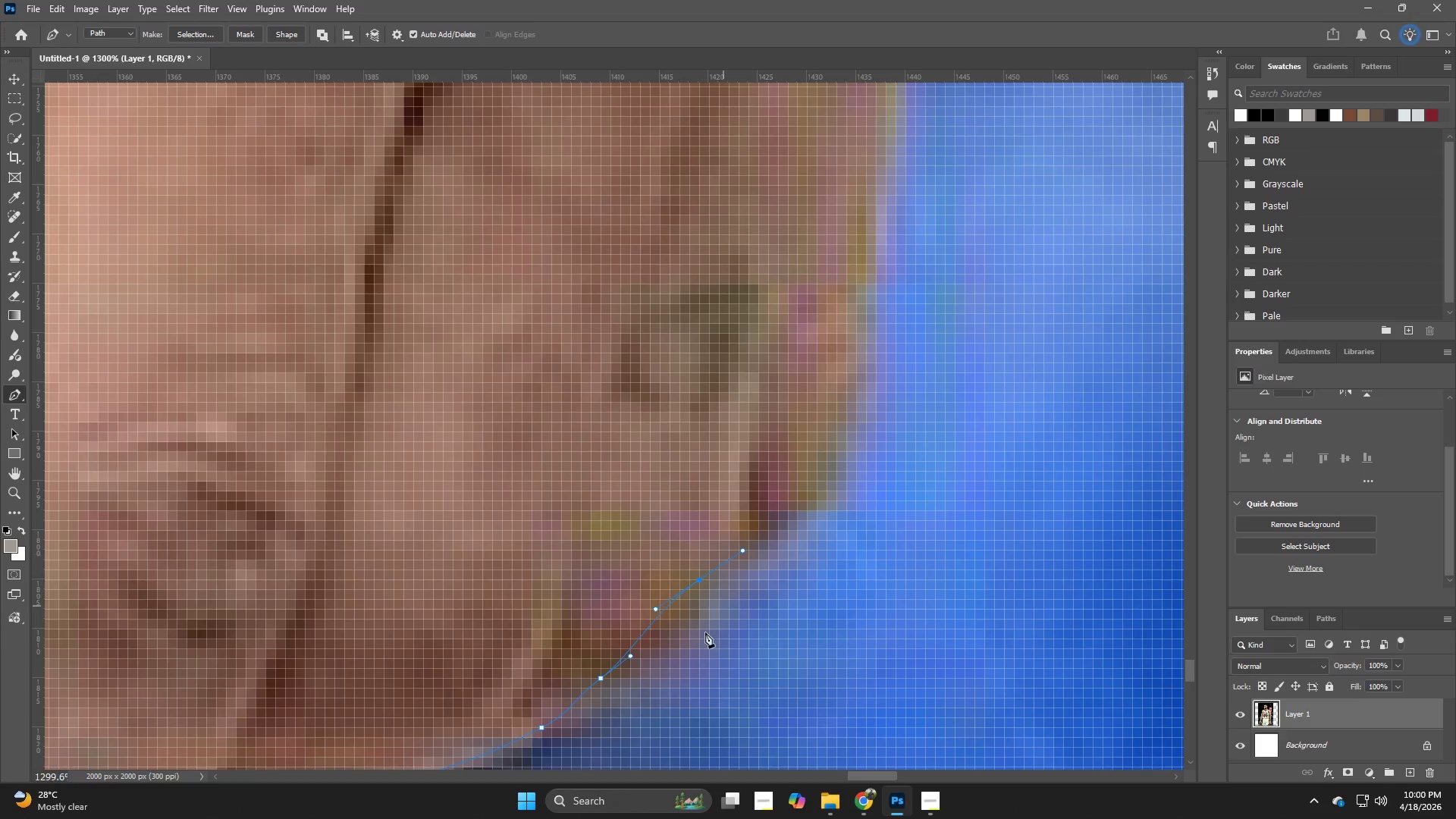 
key(Control+ControlLeft)
 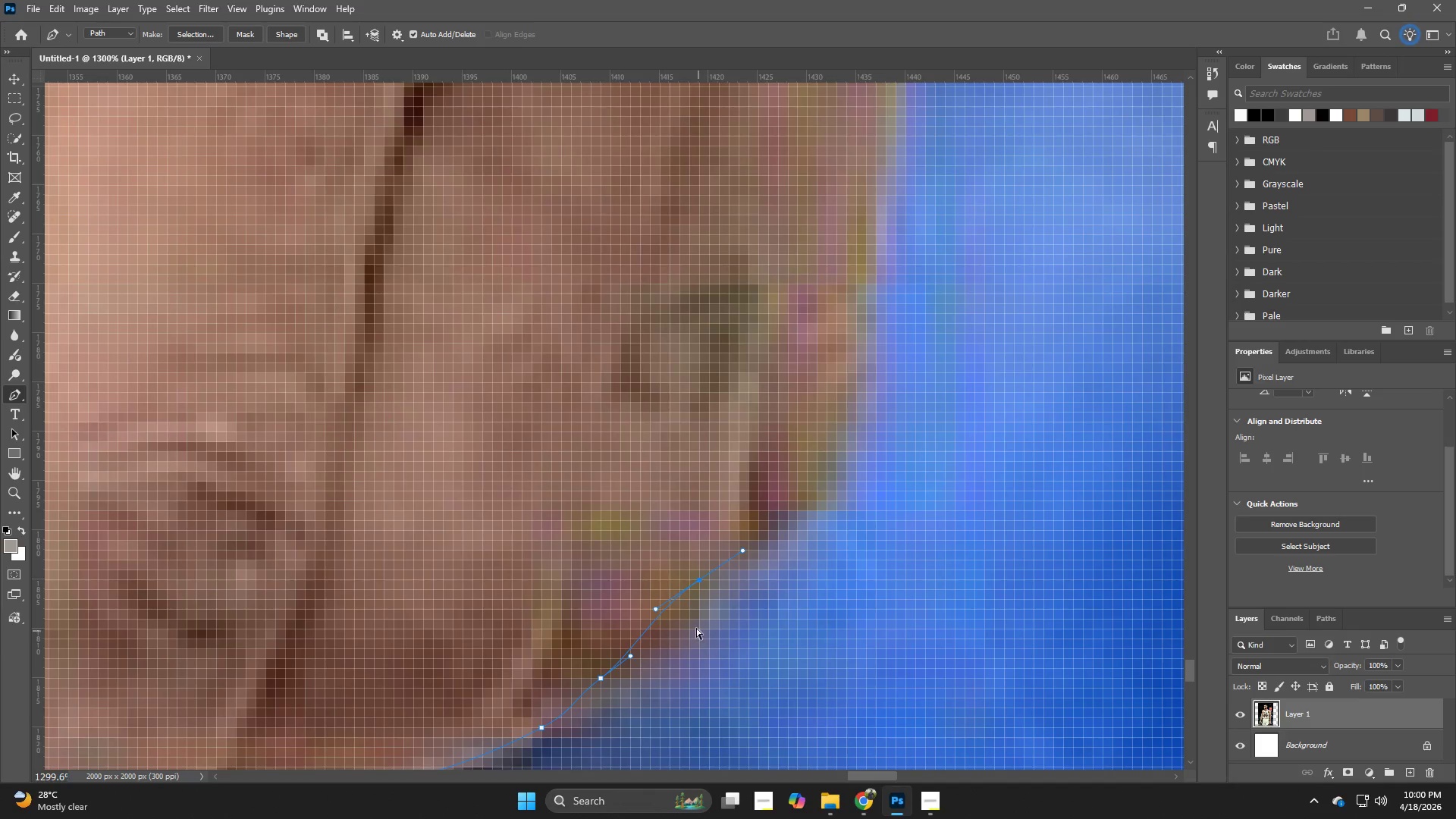 
key(Control+Z)
 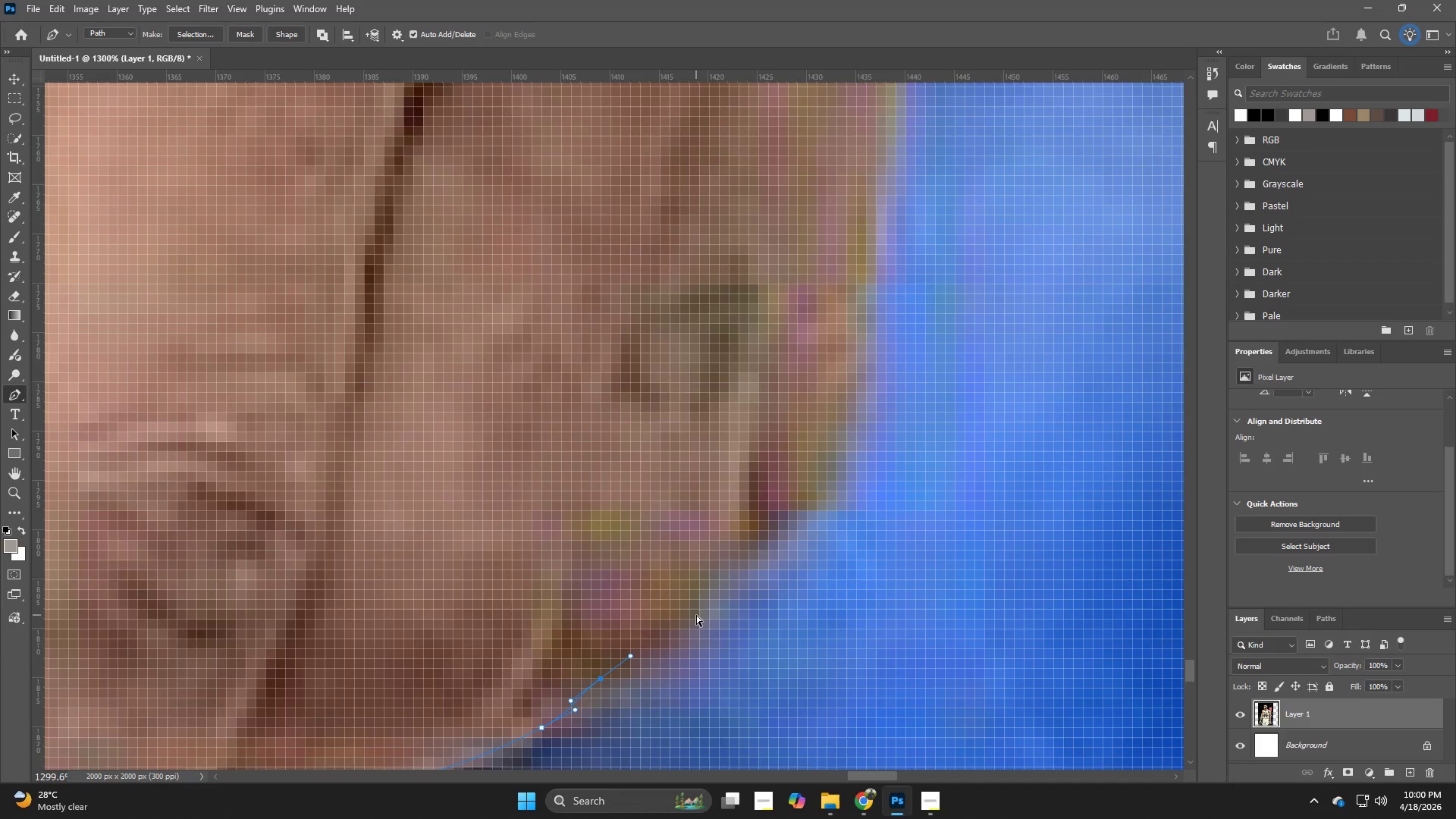 
left_click_drag(start_coordinate=[696, 614], to_coordinate=[718, 593])
 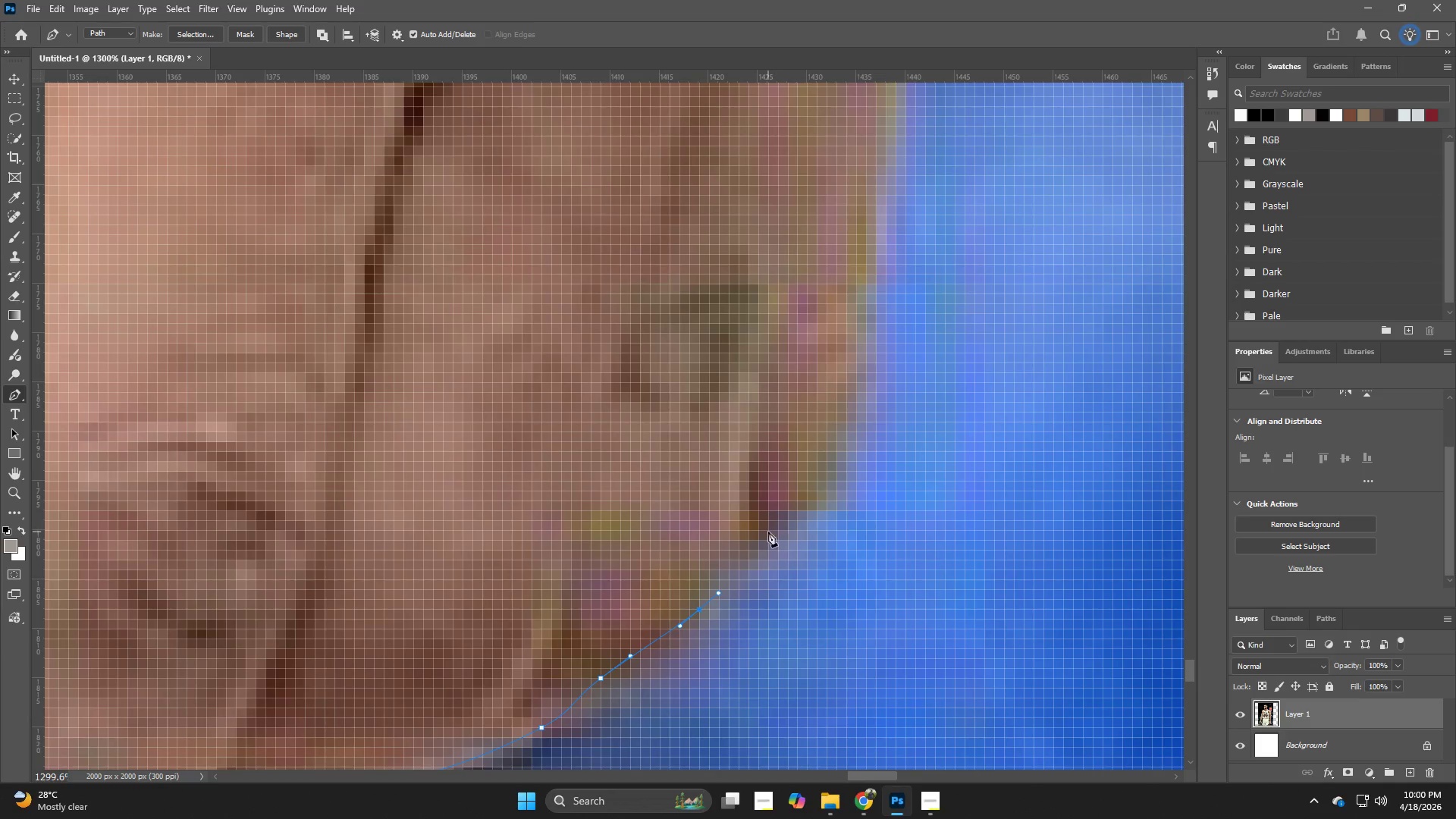 
left_click_drag(start_coordinate=[746, 536], to_coordinate=[778, 513])
 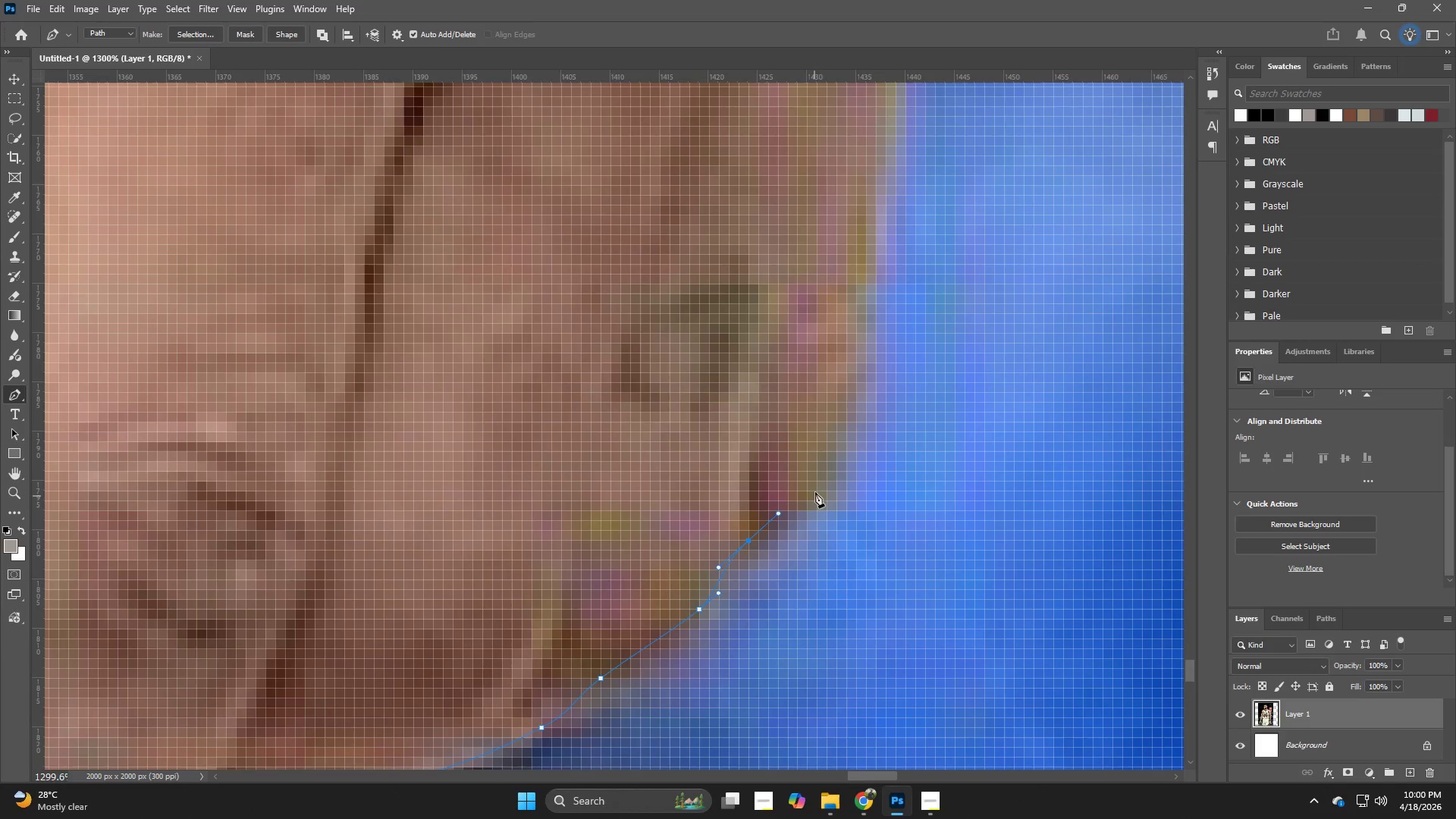 
left_click_drag(start_coordinate=[818, 485], to_coordinate=[844, 425])
 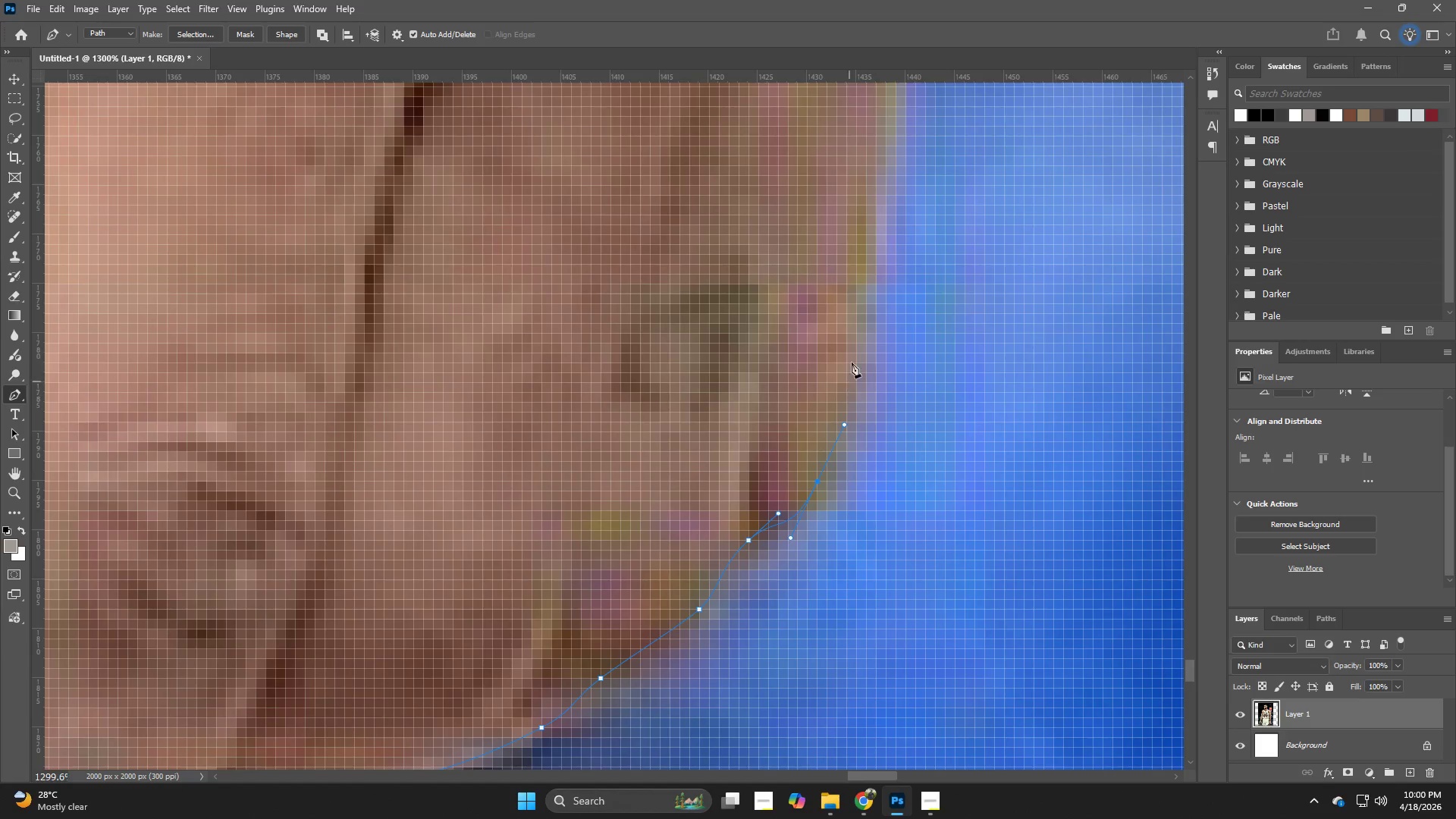 
hold_key(key=Space, duration=0.53)
 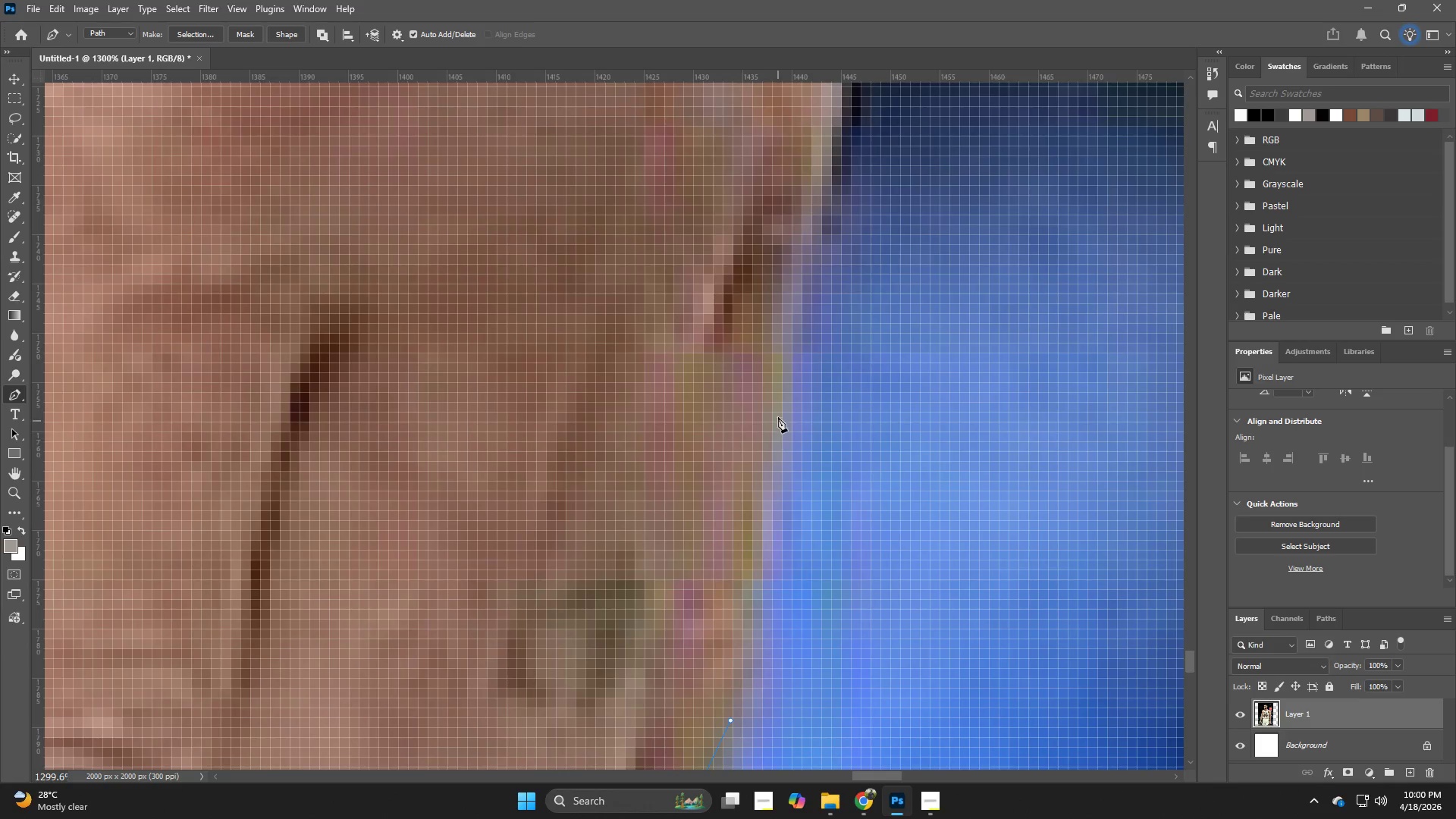 
left_click_drag(start_coordinate=[866, 341], to_coordinate=[753, 632])
 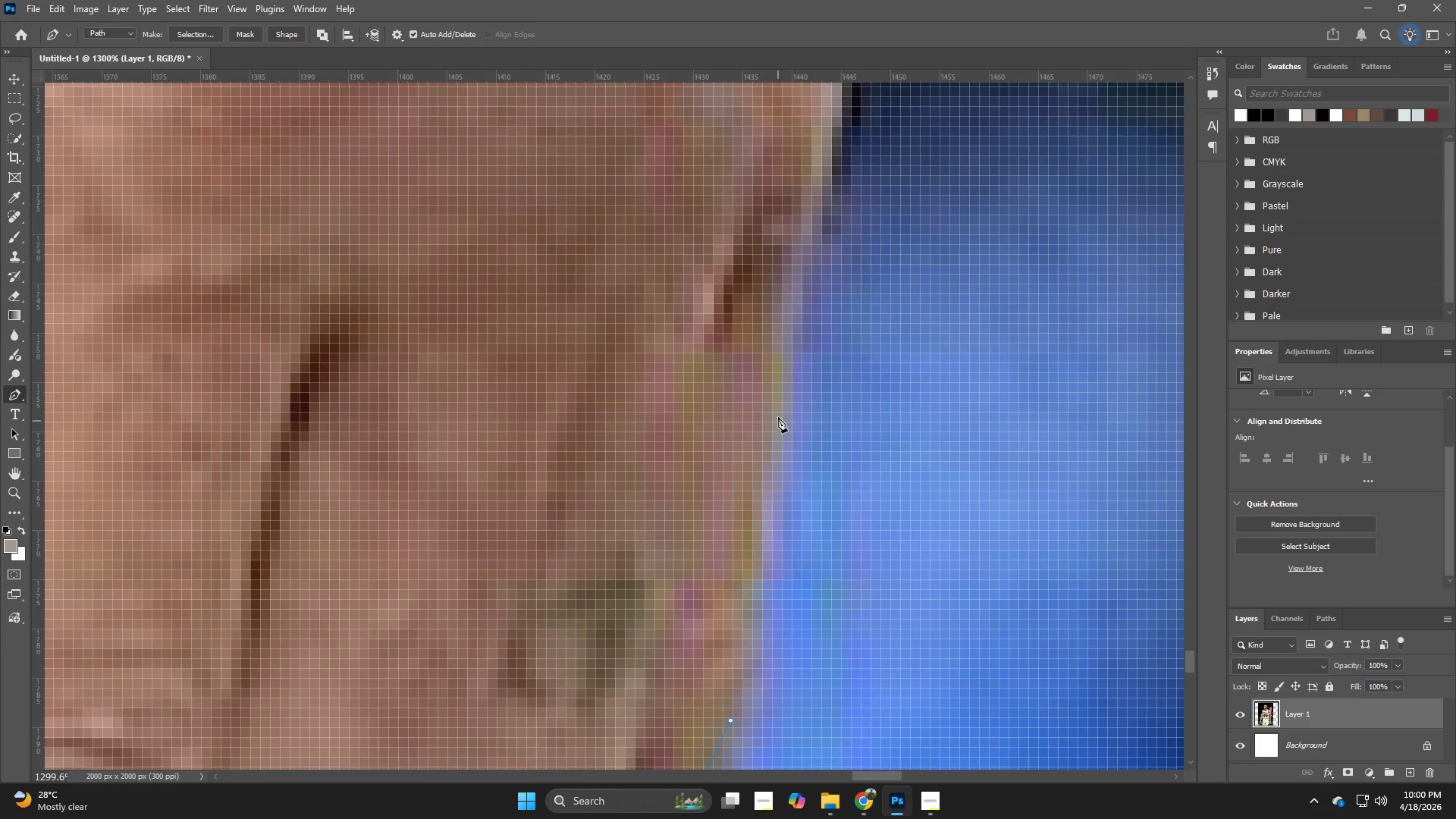 
left_click_drag(start_coordinate=[776, 384], to_coordinate=[776, 299])
 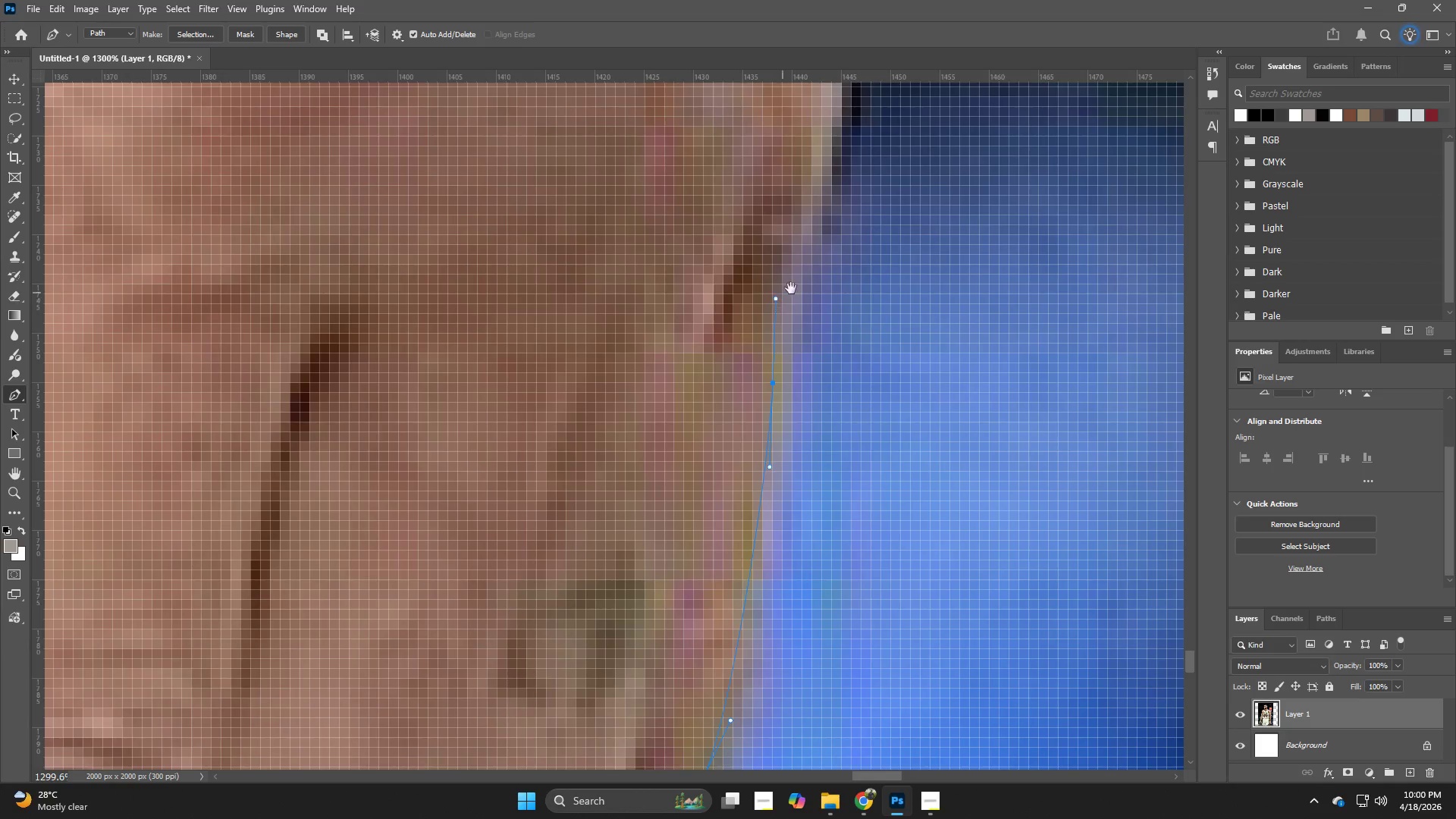 
hold_key(key=Space, duration=0.67)
 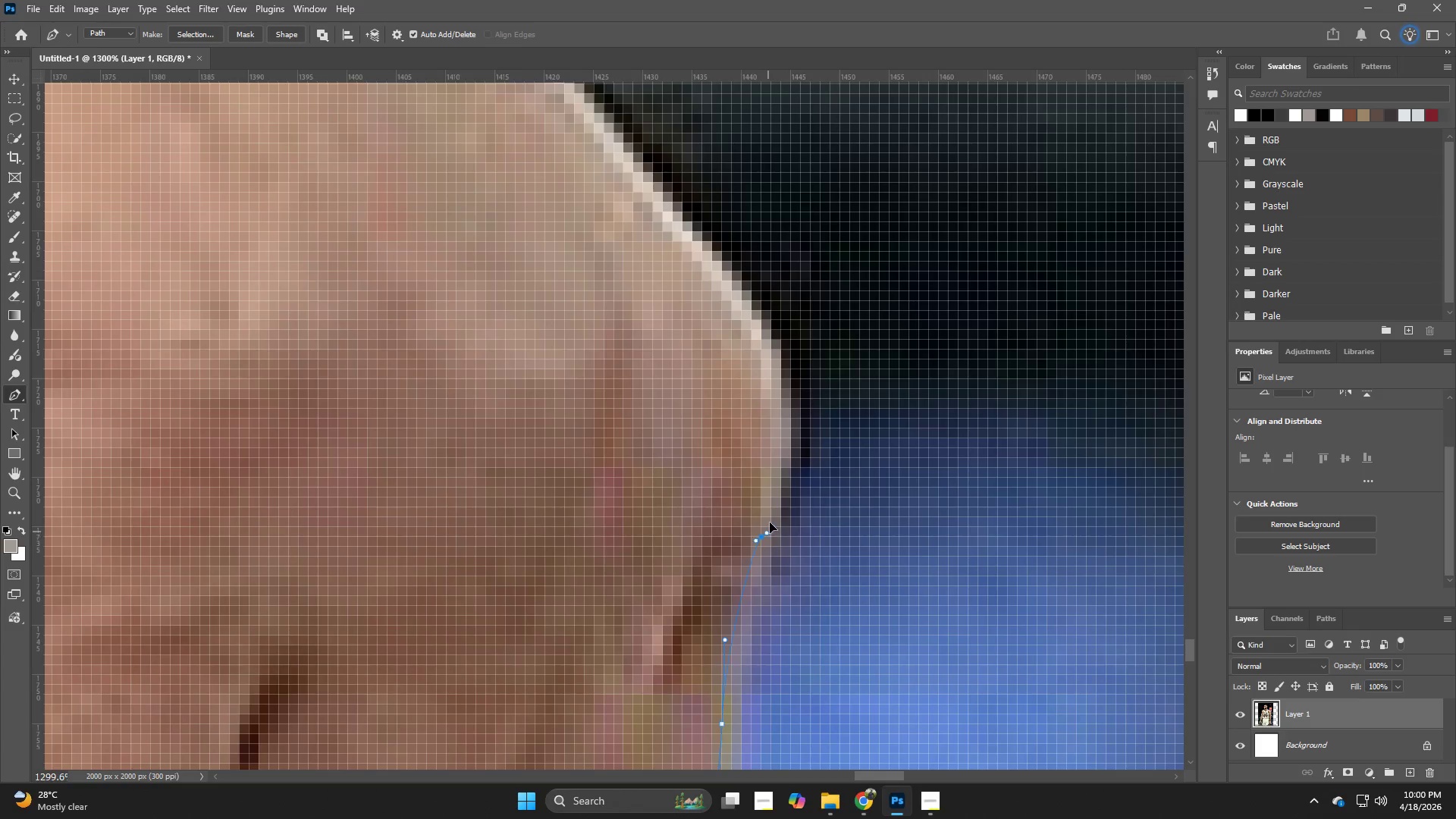 
left_click_drag(start_coordinate=[808, 268], to_coordinate=[758, 609])
 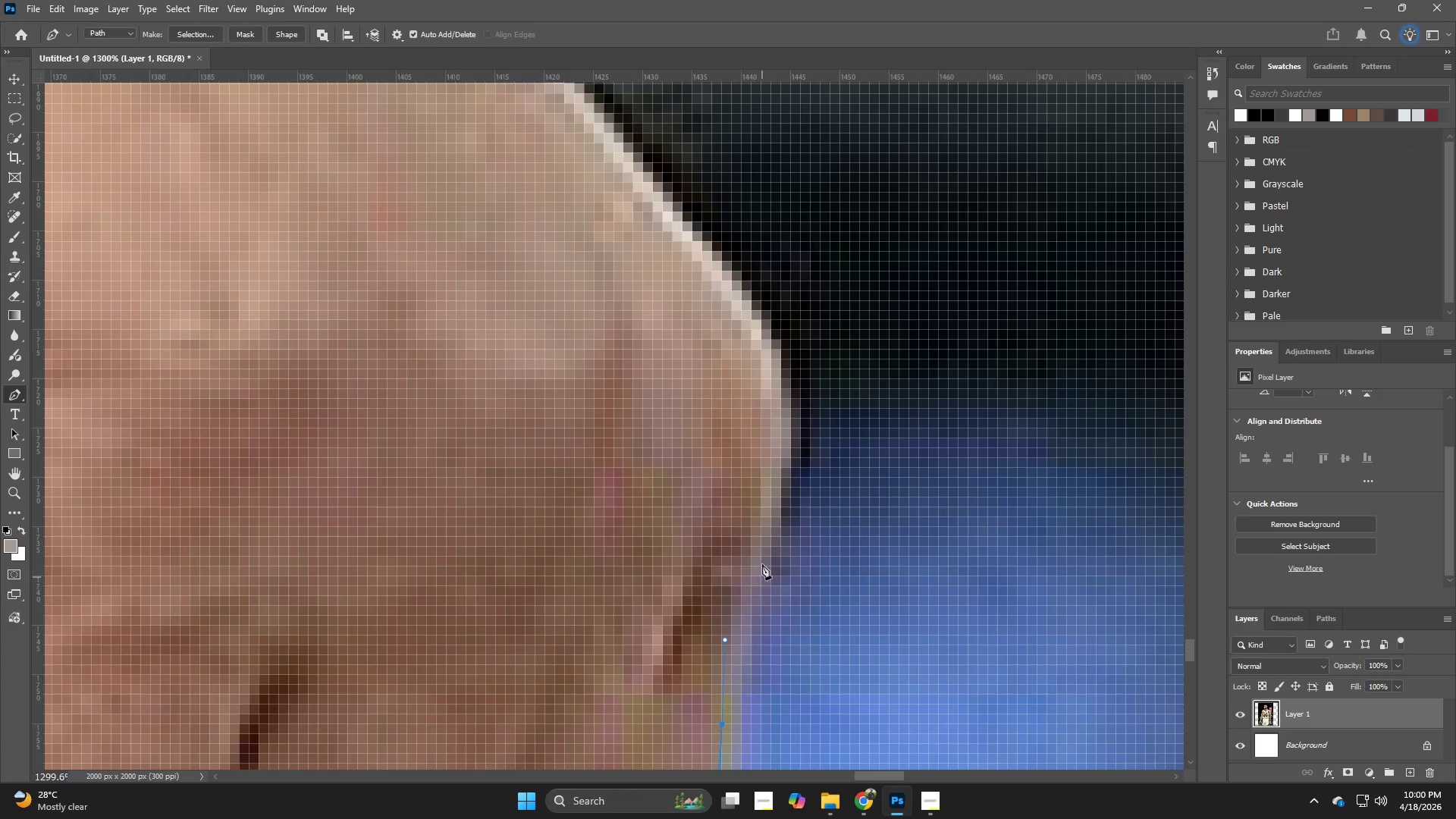 
left_click_drag(start_coordinate=[765, 537], to_coordinate=[780, 496])
 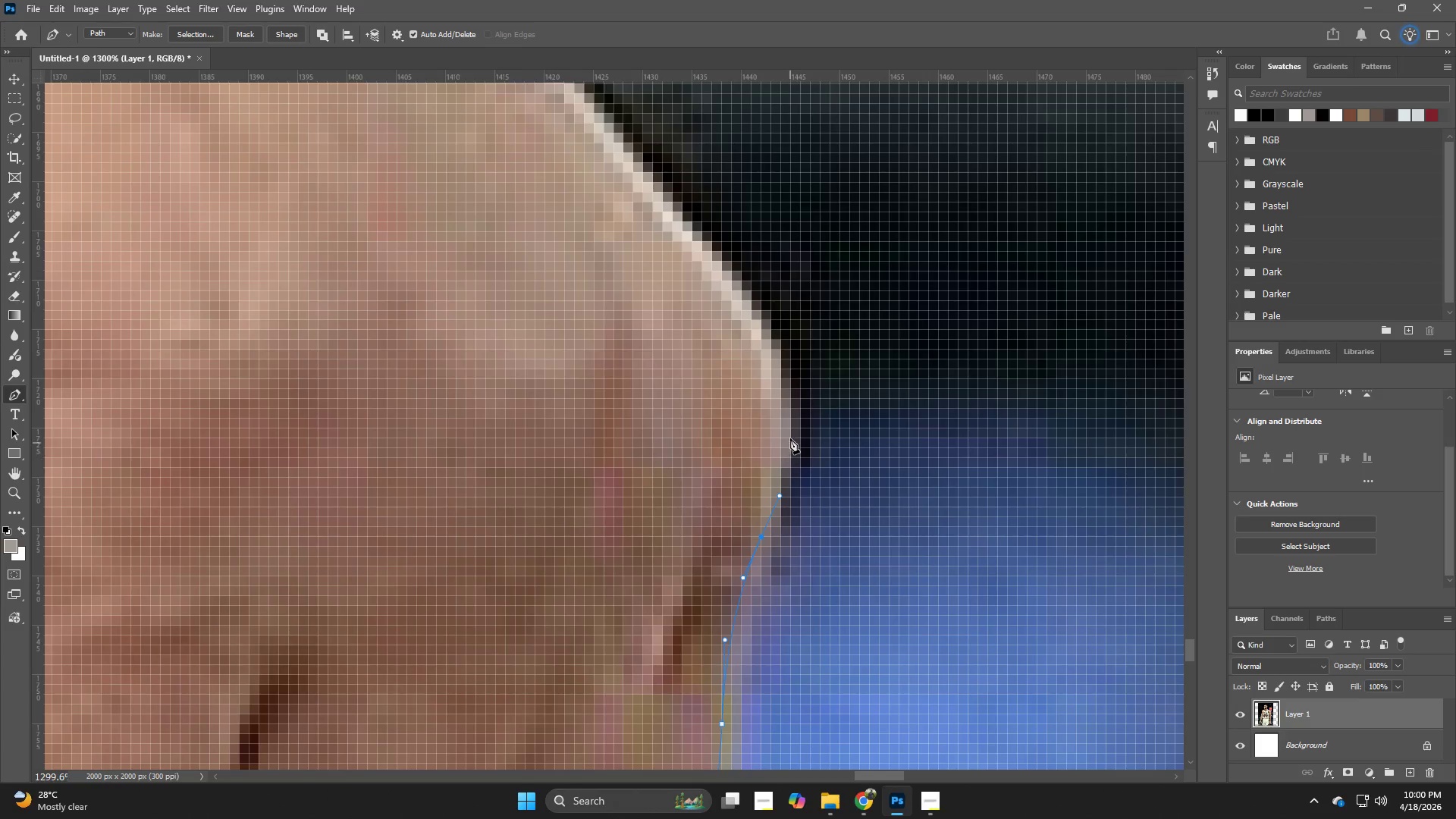 
left_click_drag(start_coordinate=[790, 421], to_coordinate=[784, 383])
 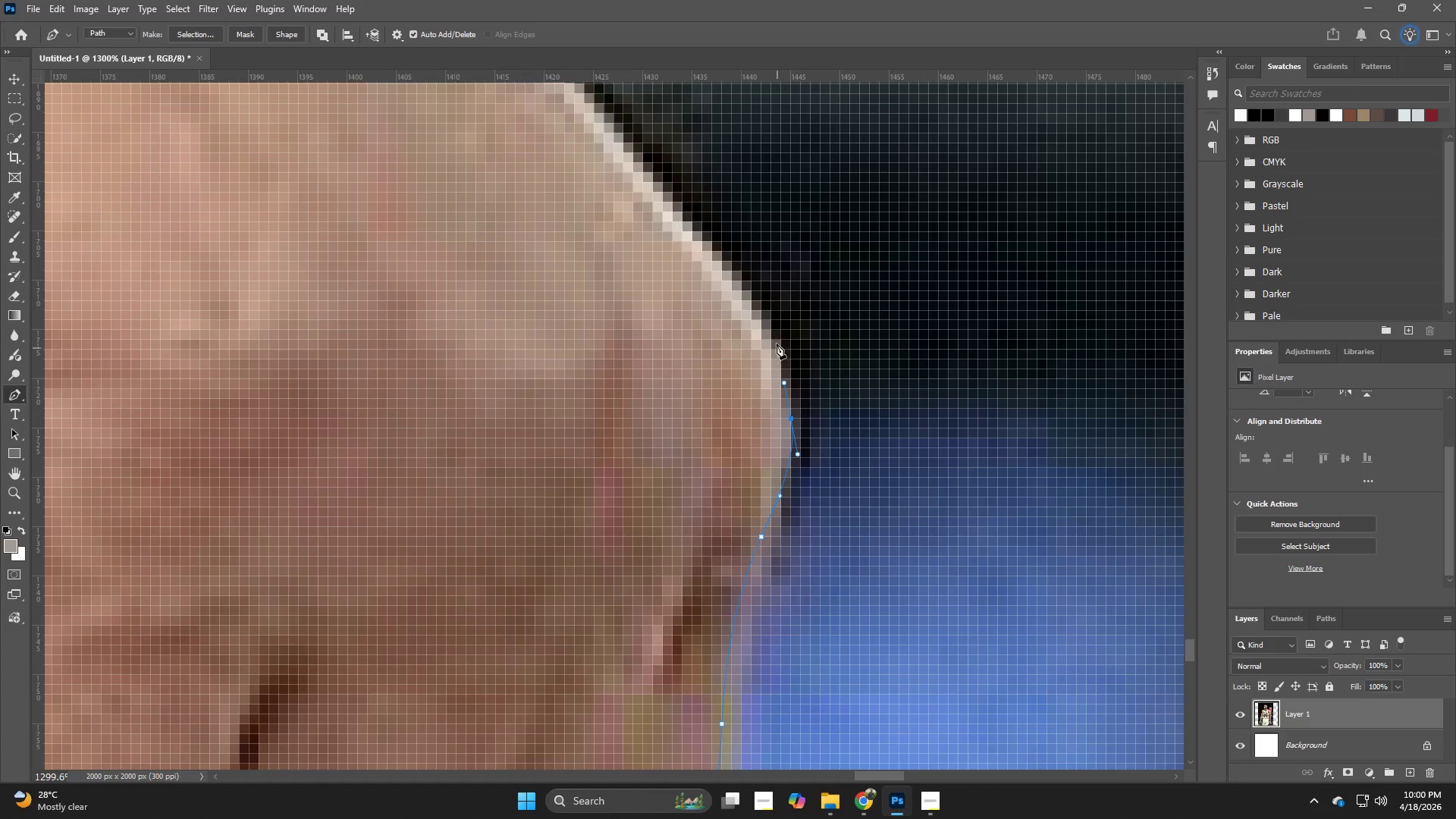 
left_click_drag(start_coordinate=[774, 341], to_coordinate=[761, 324])
 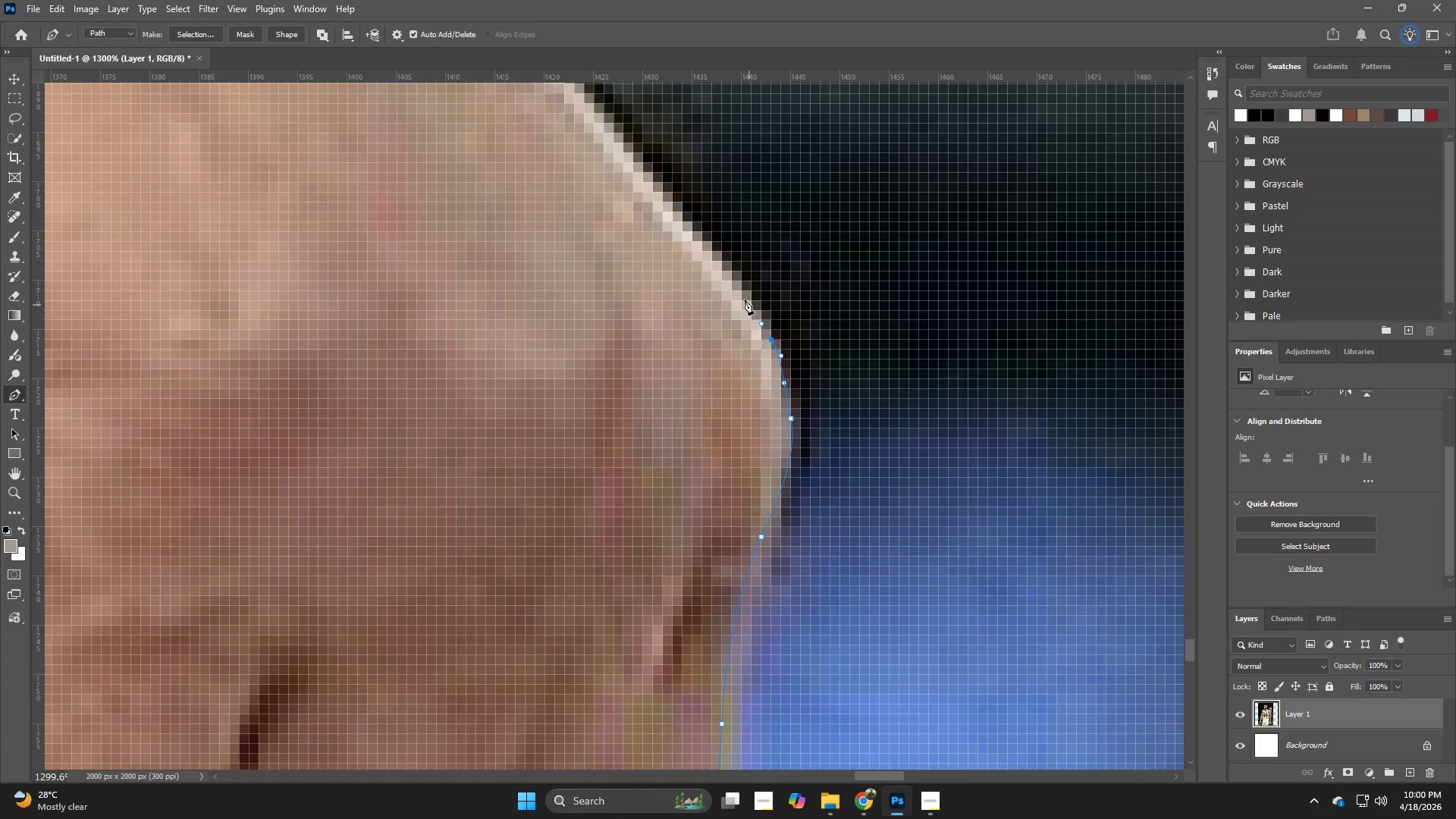 
hold_key(key=Space, duration=0.84)
 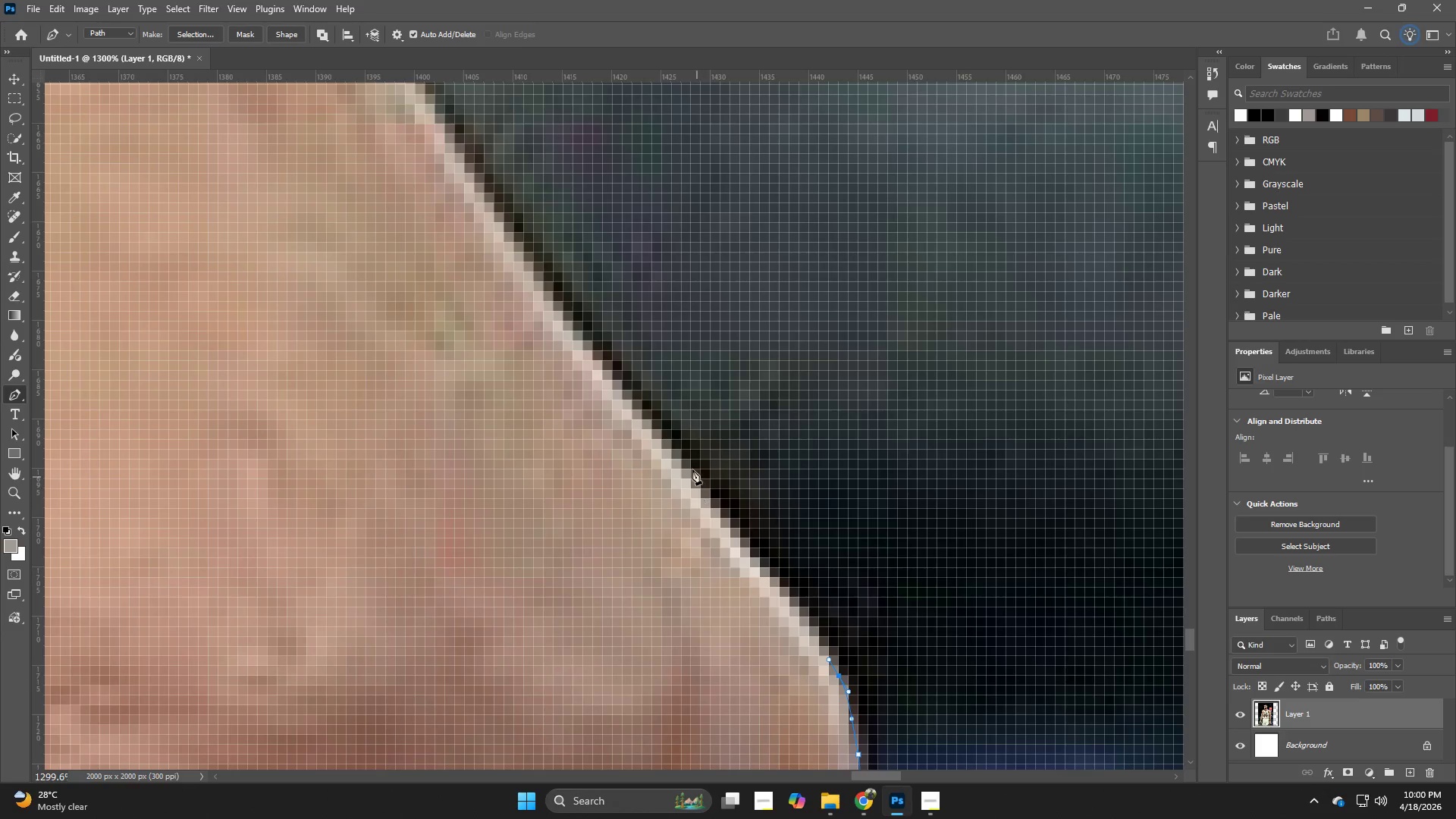 
left_click_drag(start_coordinate=[709, 290], to_coordinate=[777, 626])
 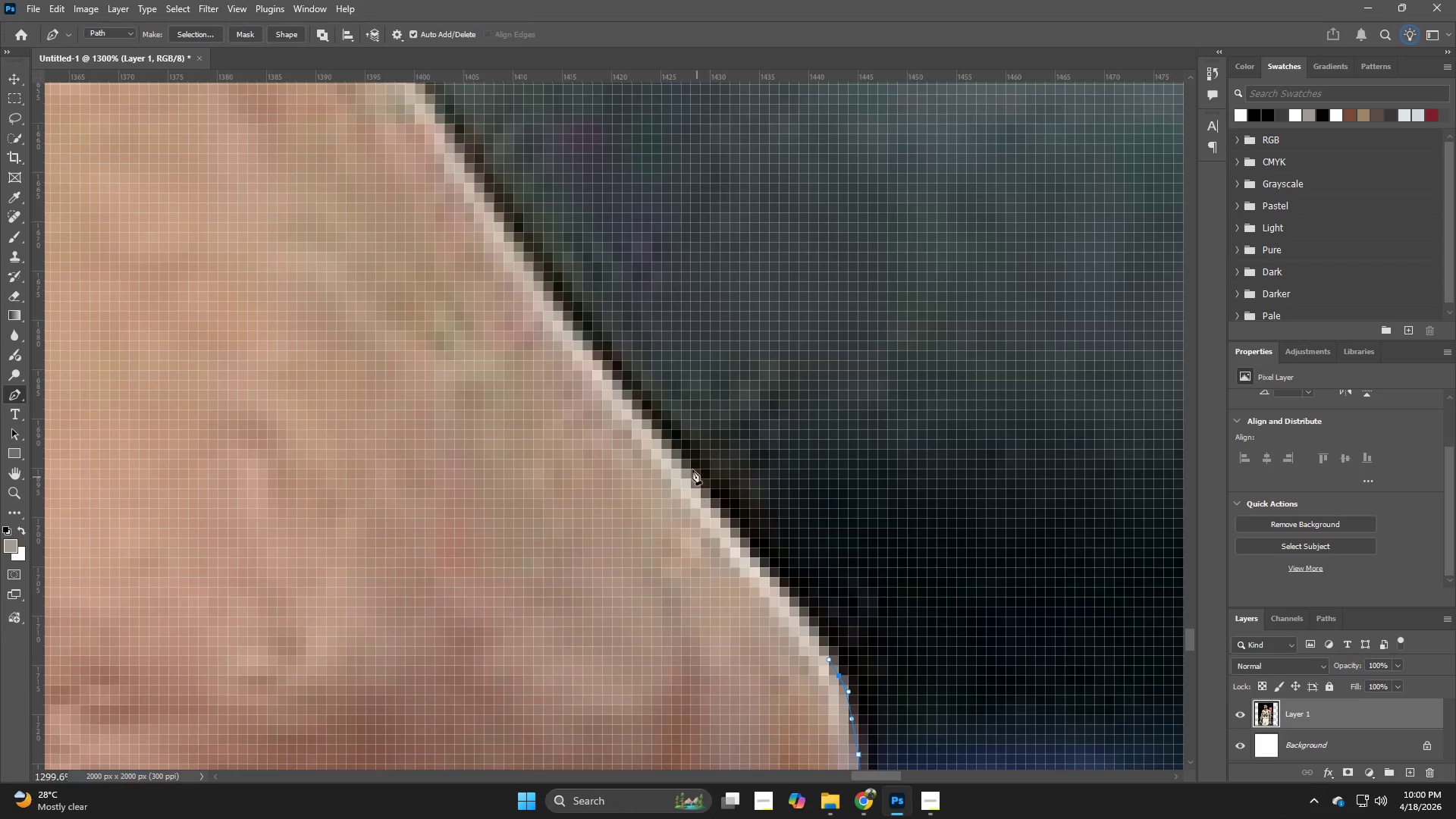 
left_click_drag(start_coordinate=[669, 441], to_coordinate=[665, 441])
 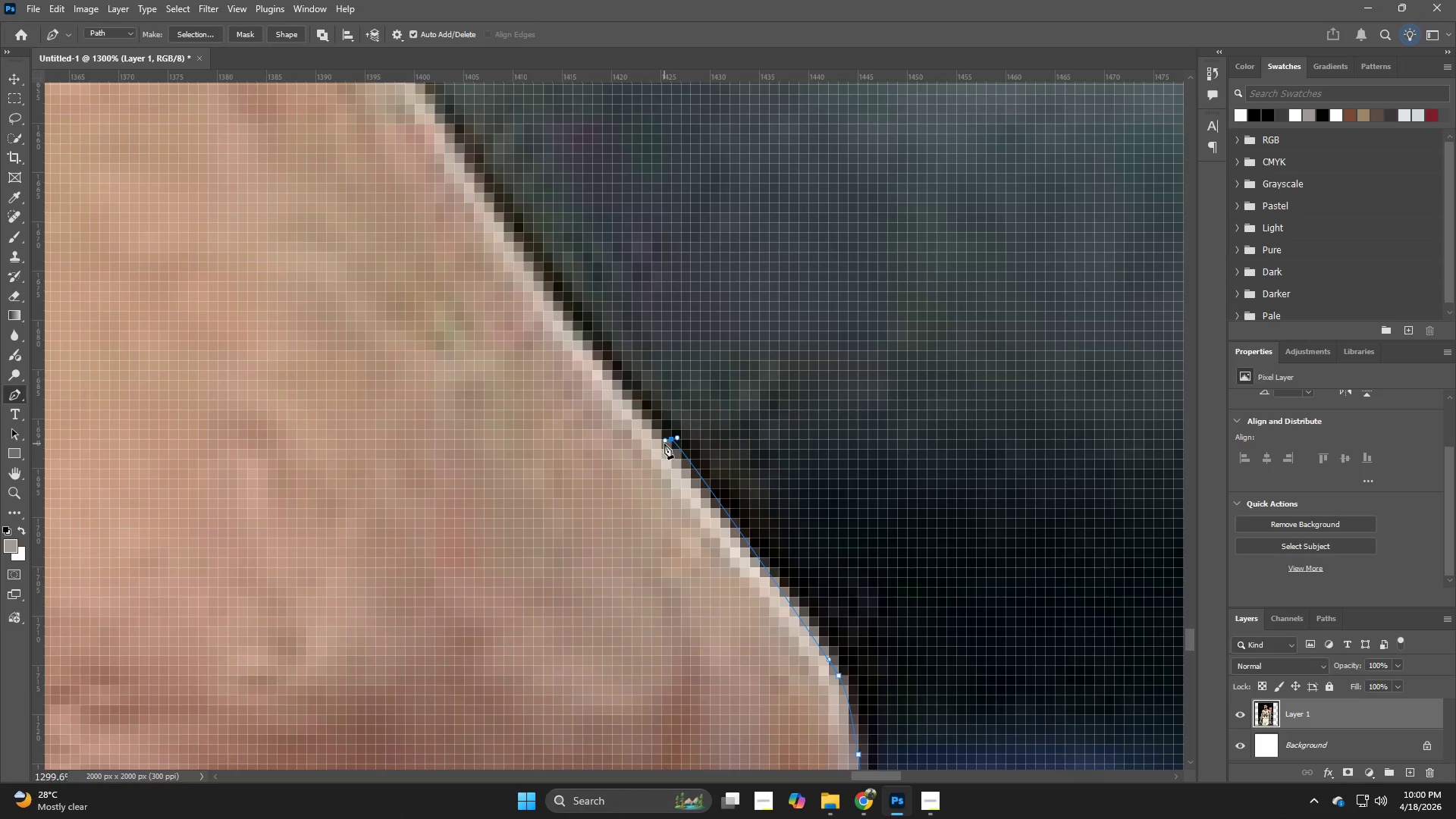 
key(Control+ControlLeft)
 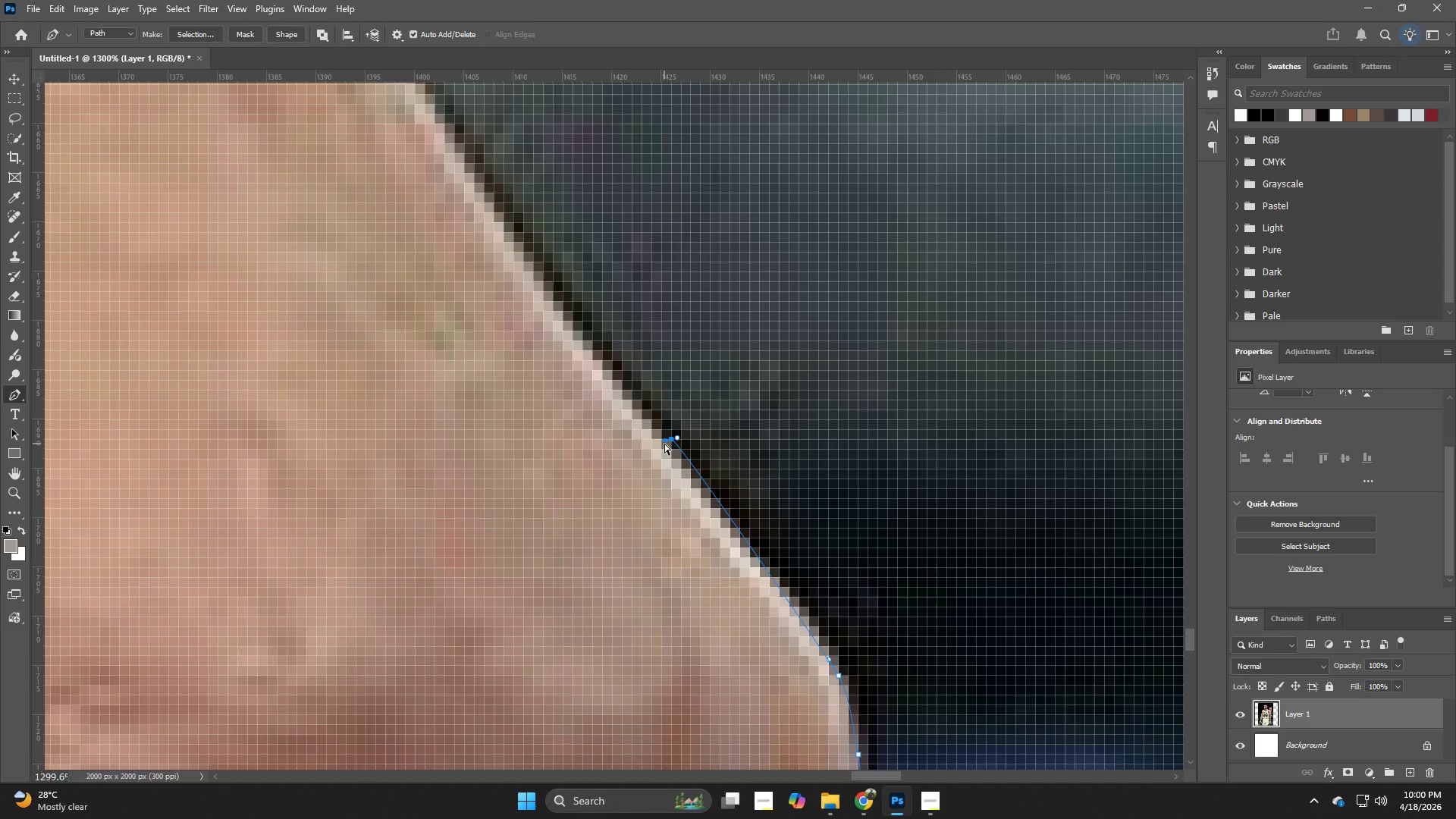 
key(Control+Z)
 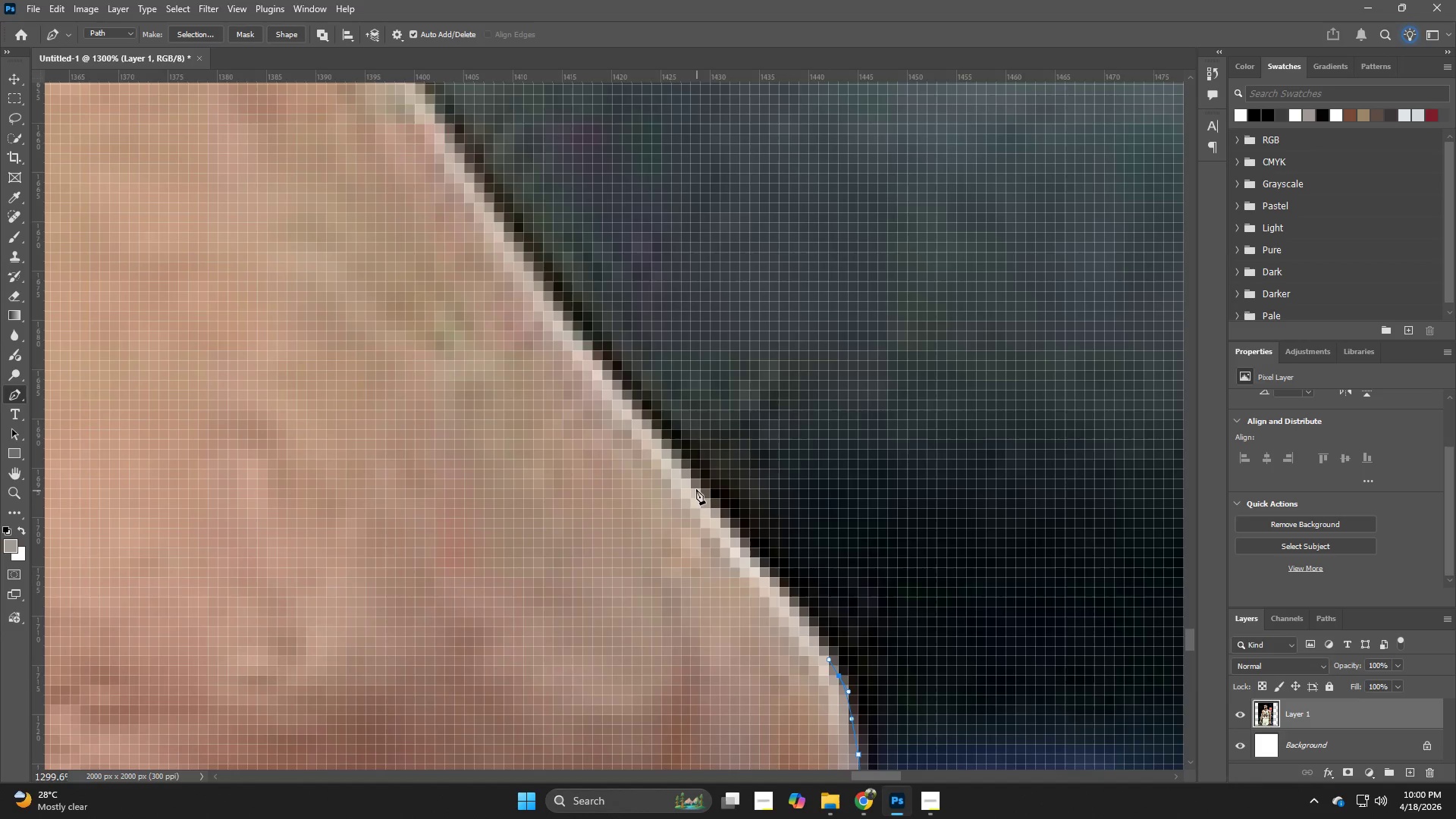 
left_click_drag(start_coordinate=[694, 487], to_coordinate=[665, 458])
 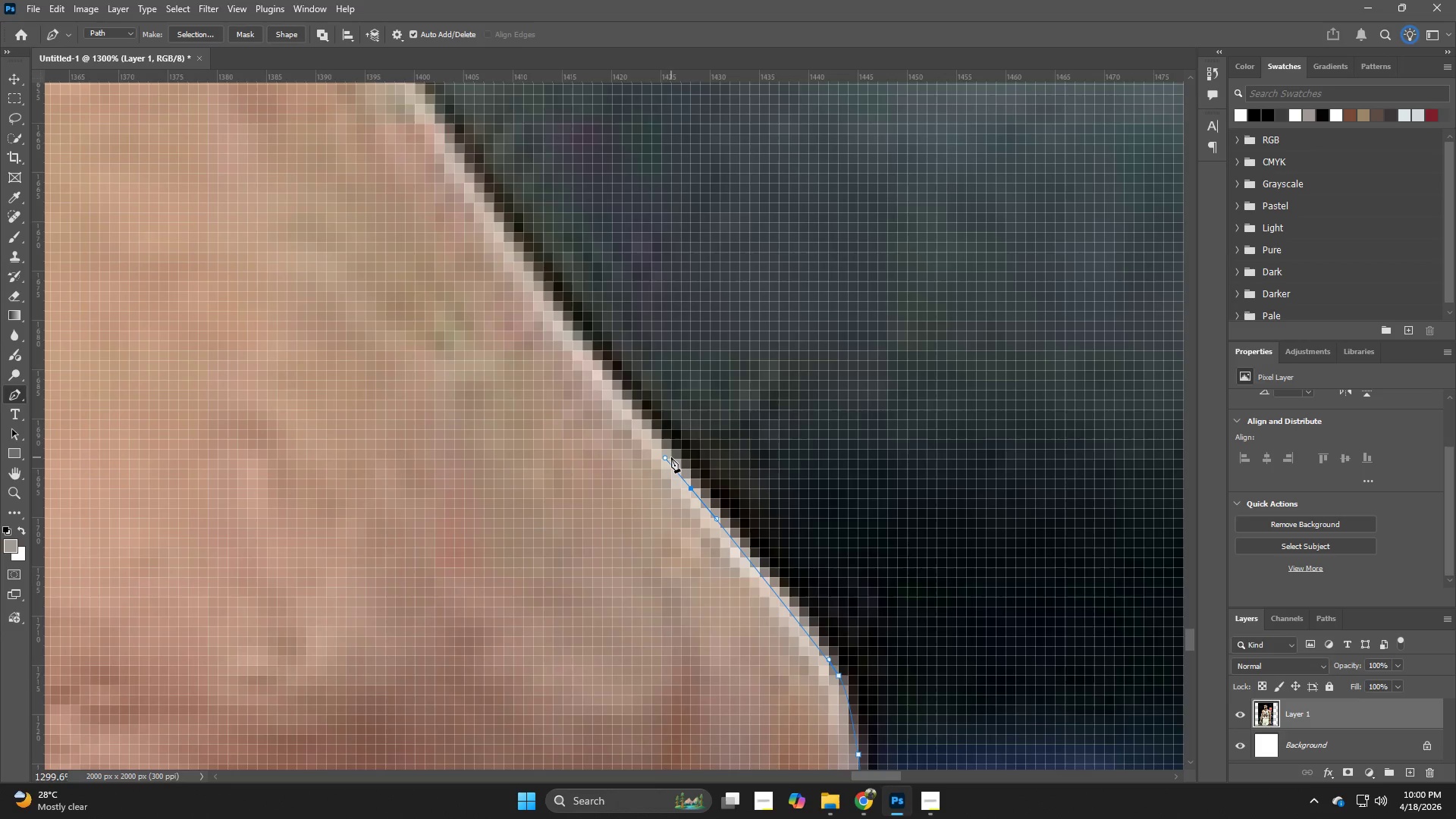 
key(Control+Z)
 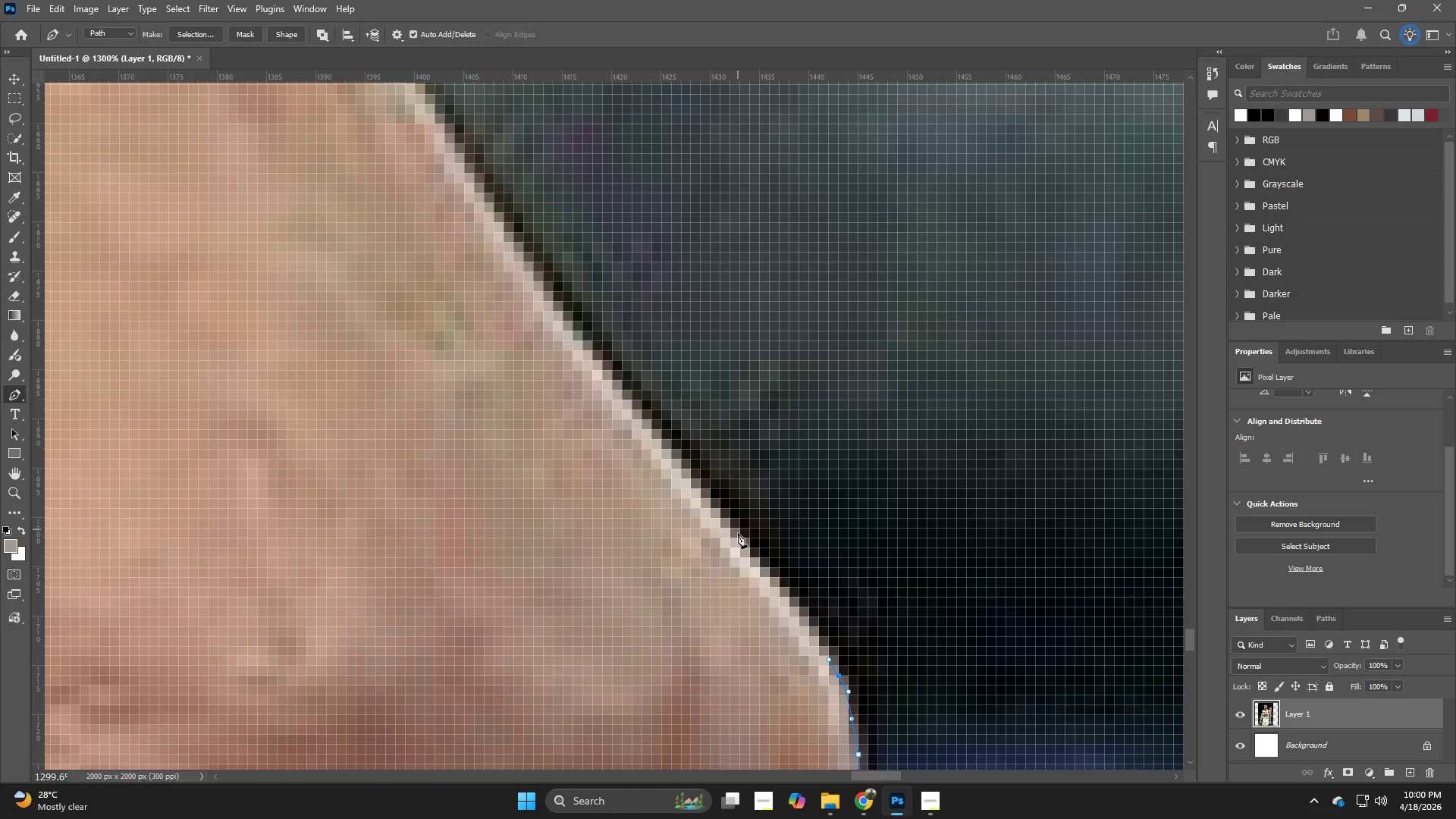 
left_click_drag(start_coordinate=[733, 527], to_coordinate=[708, 501])
 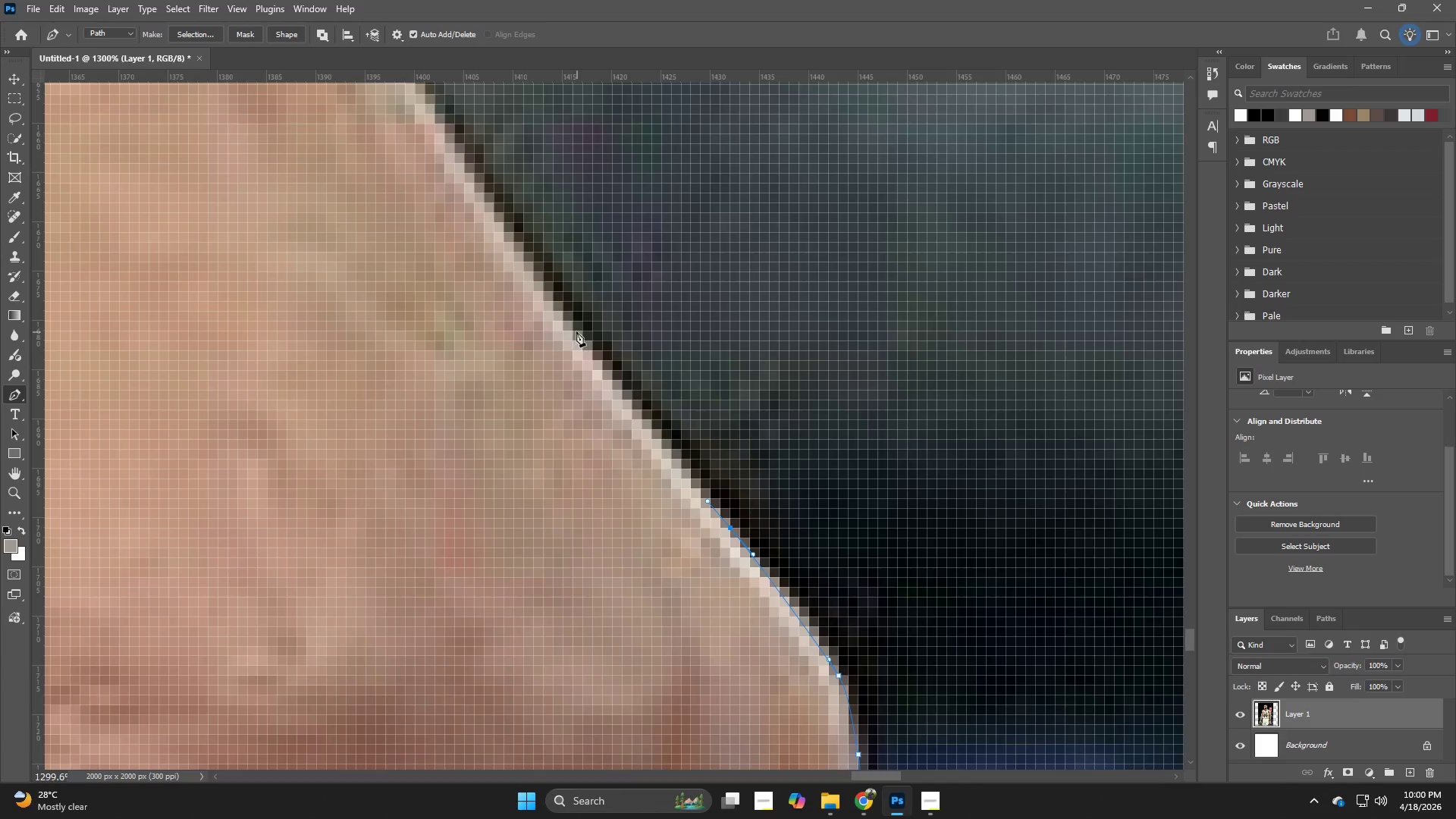 
left_click([571, 325])
 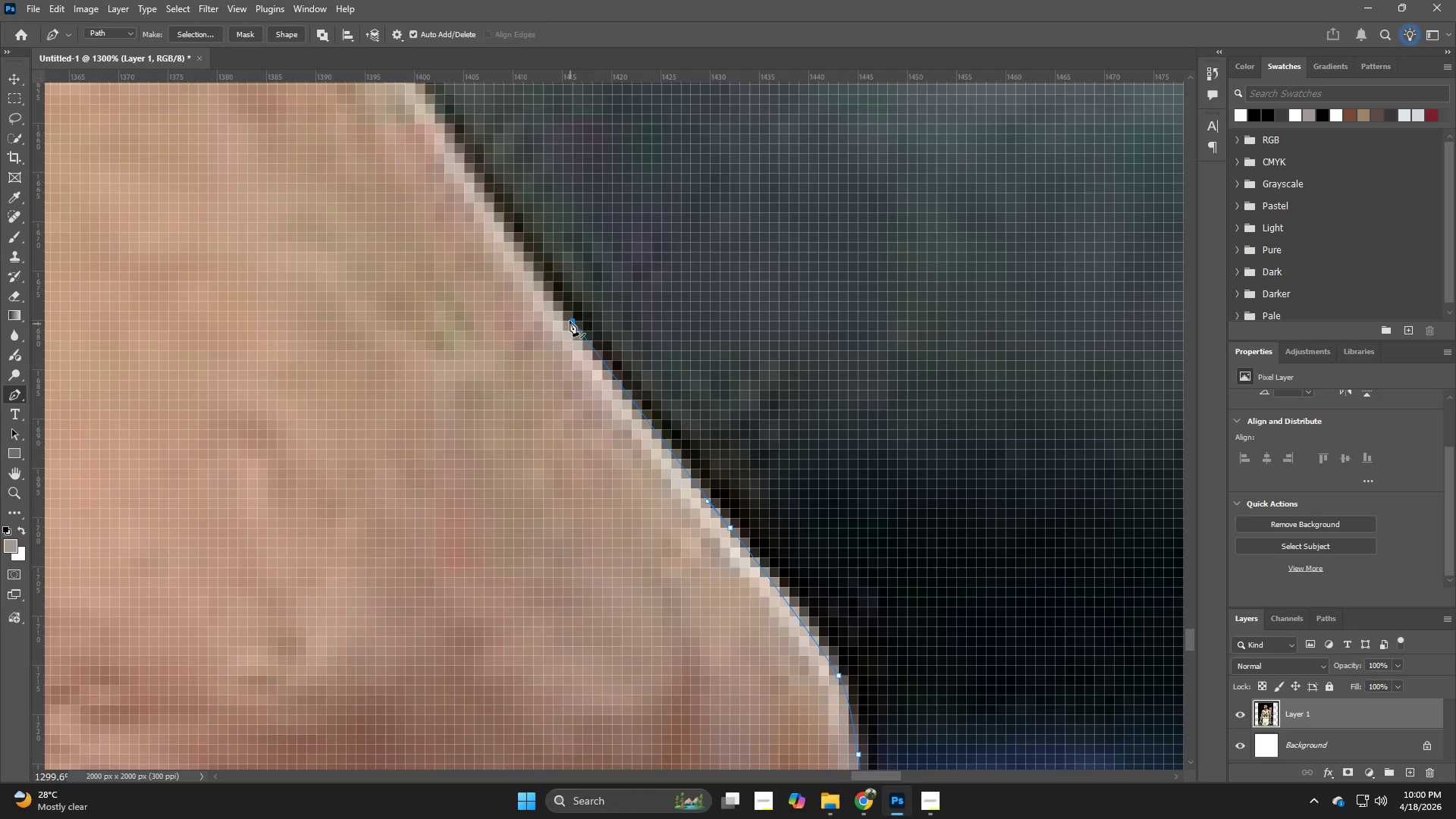 
hold_key(key=Space, duration=0.55)
 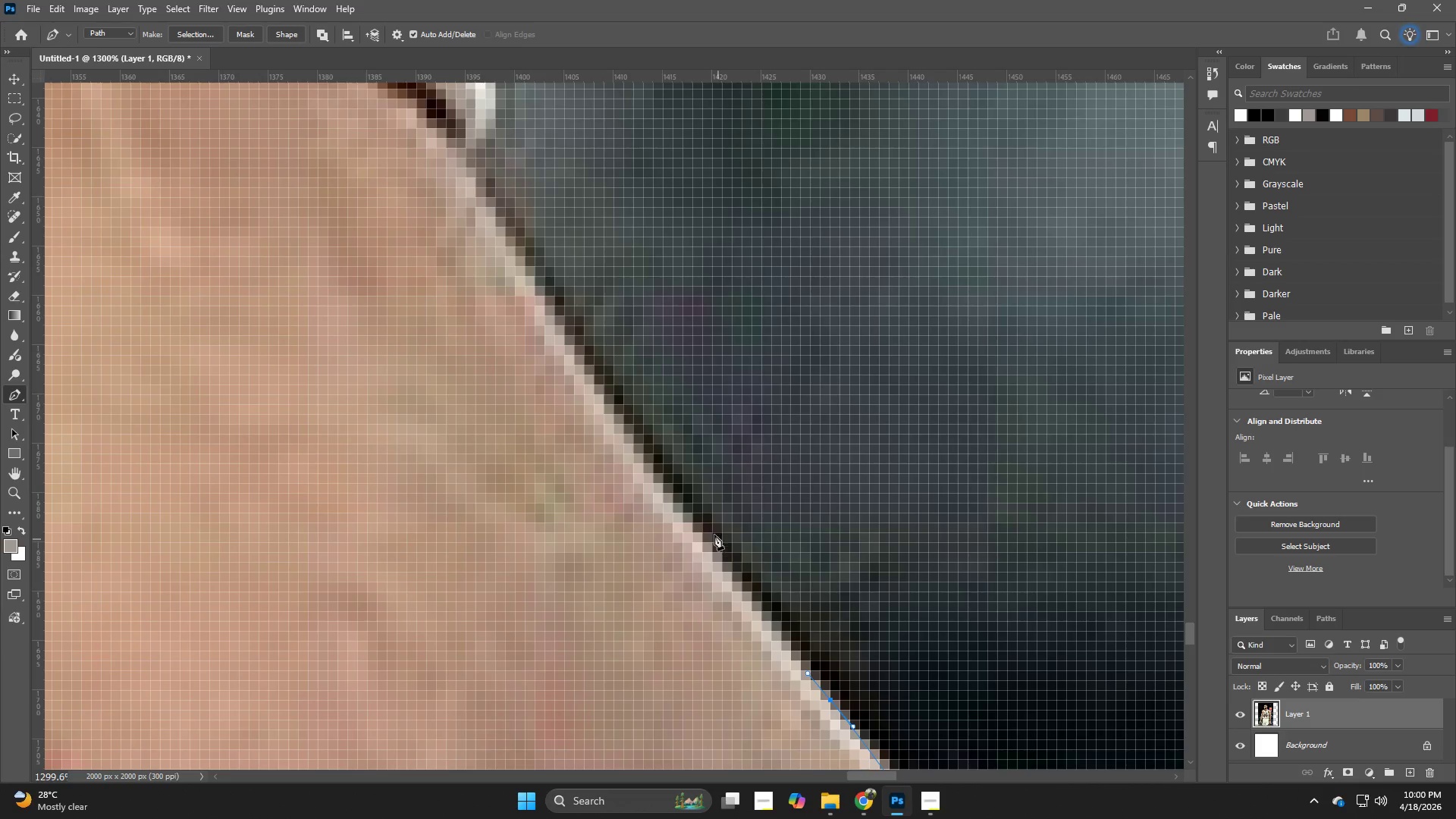 
left_click_drag(start_coordinate=[467, 248], to_coordinate=[564, 413])
 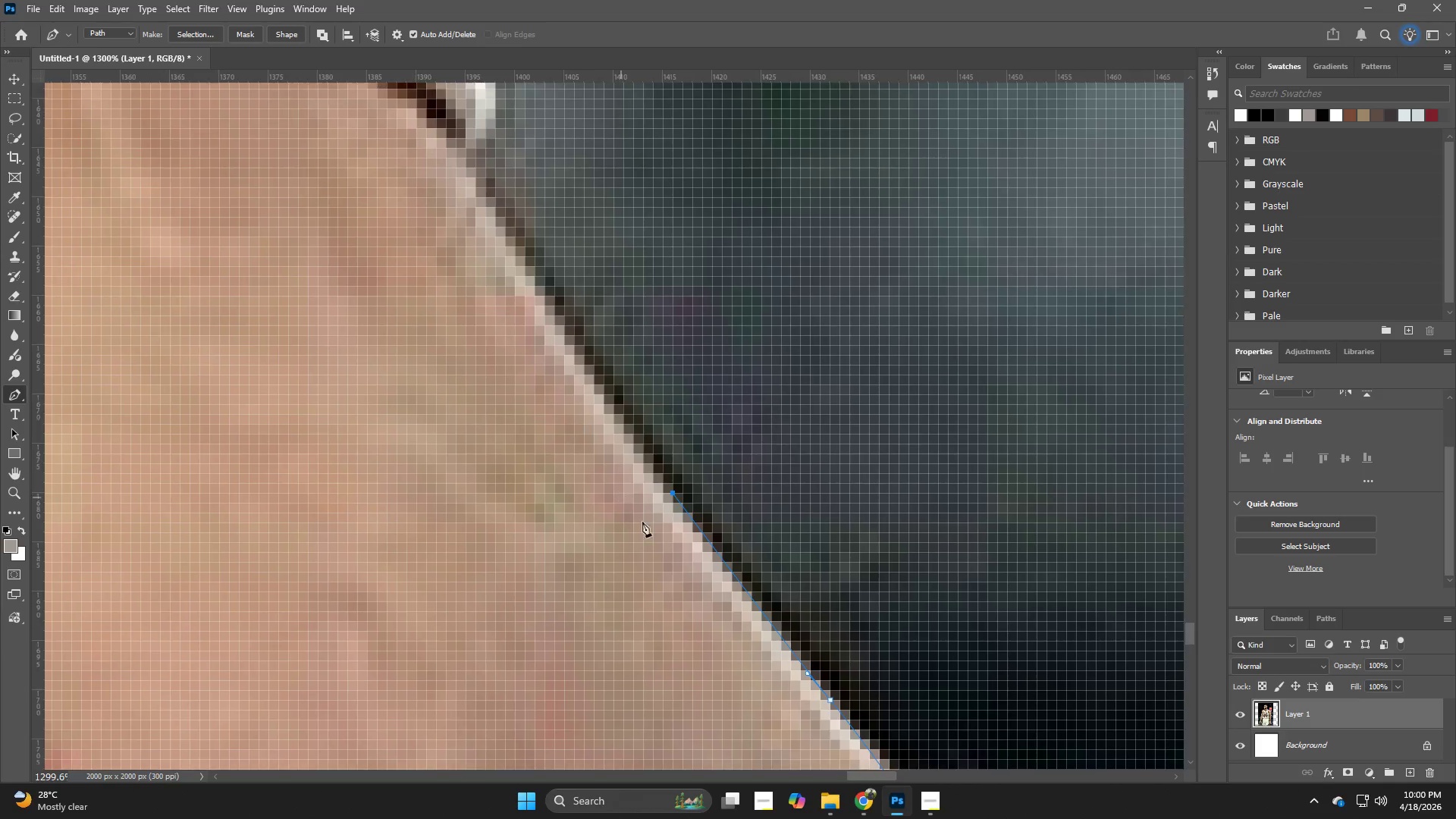 
key(Control+ControlLeft)
 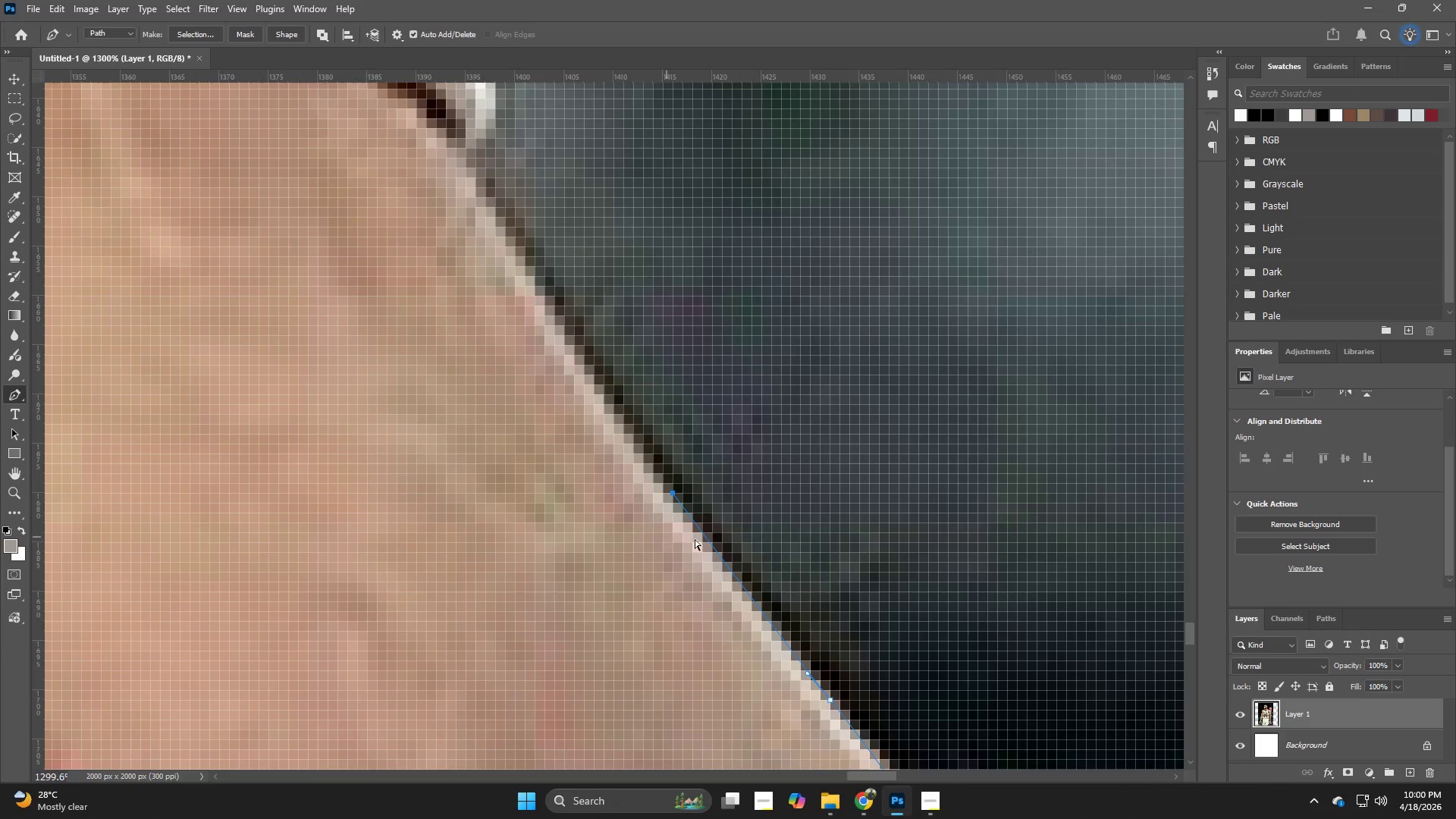 
key(Control+Z)
 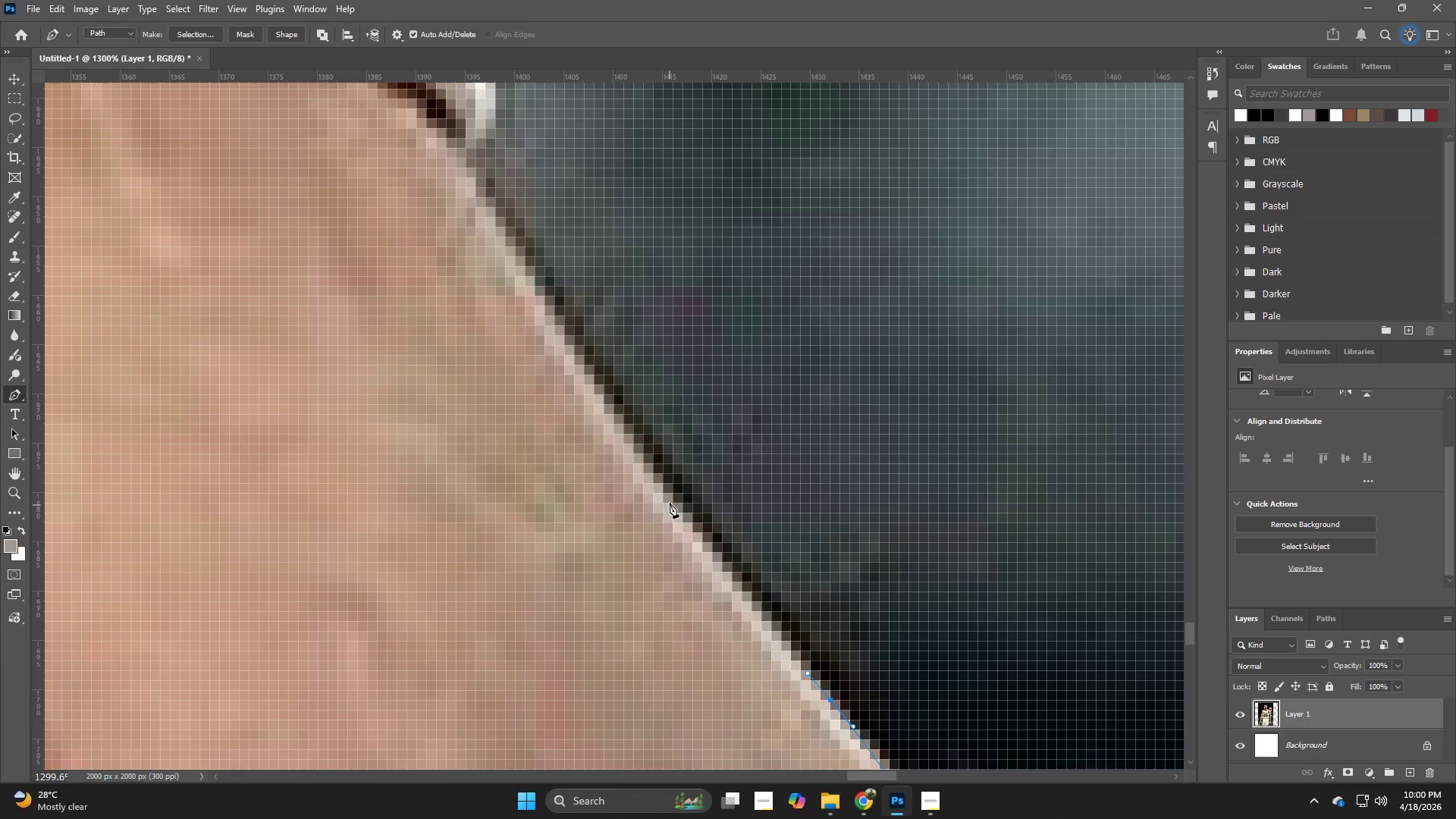 
left_click_drag(start_coordinate=[664, 492], to_coordinate=[639, 460])
 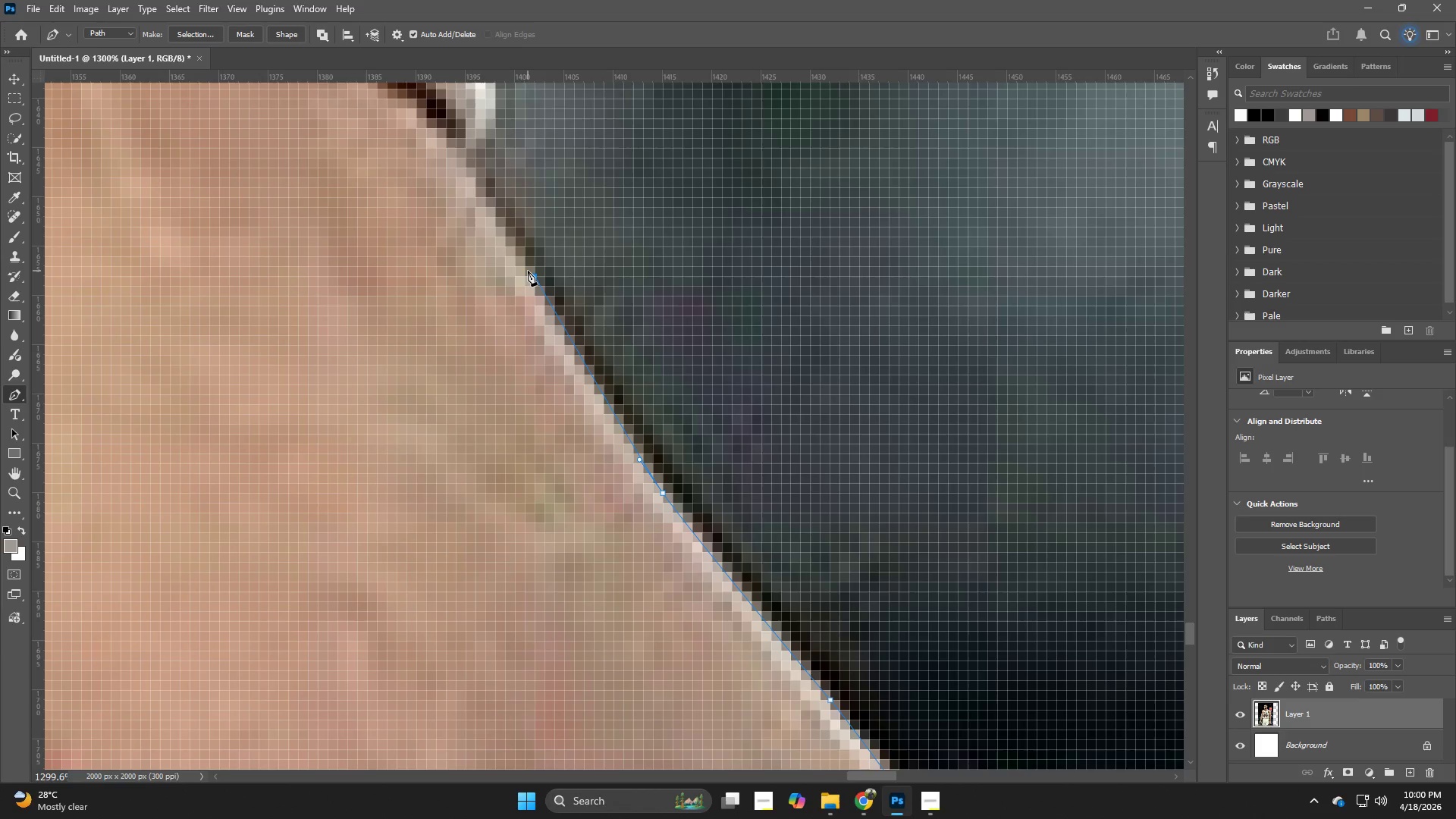 
key(Control+ControlLeft)
 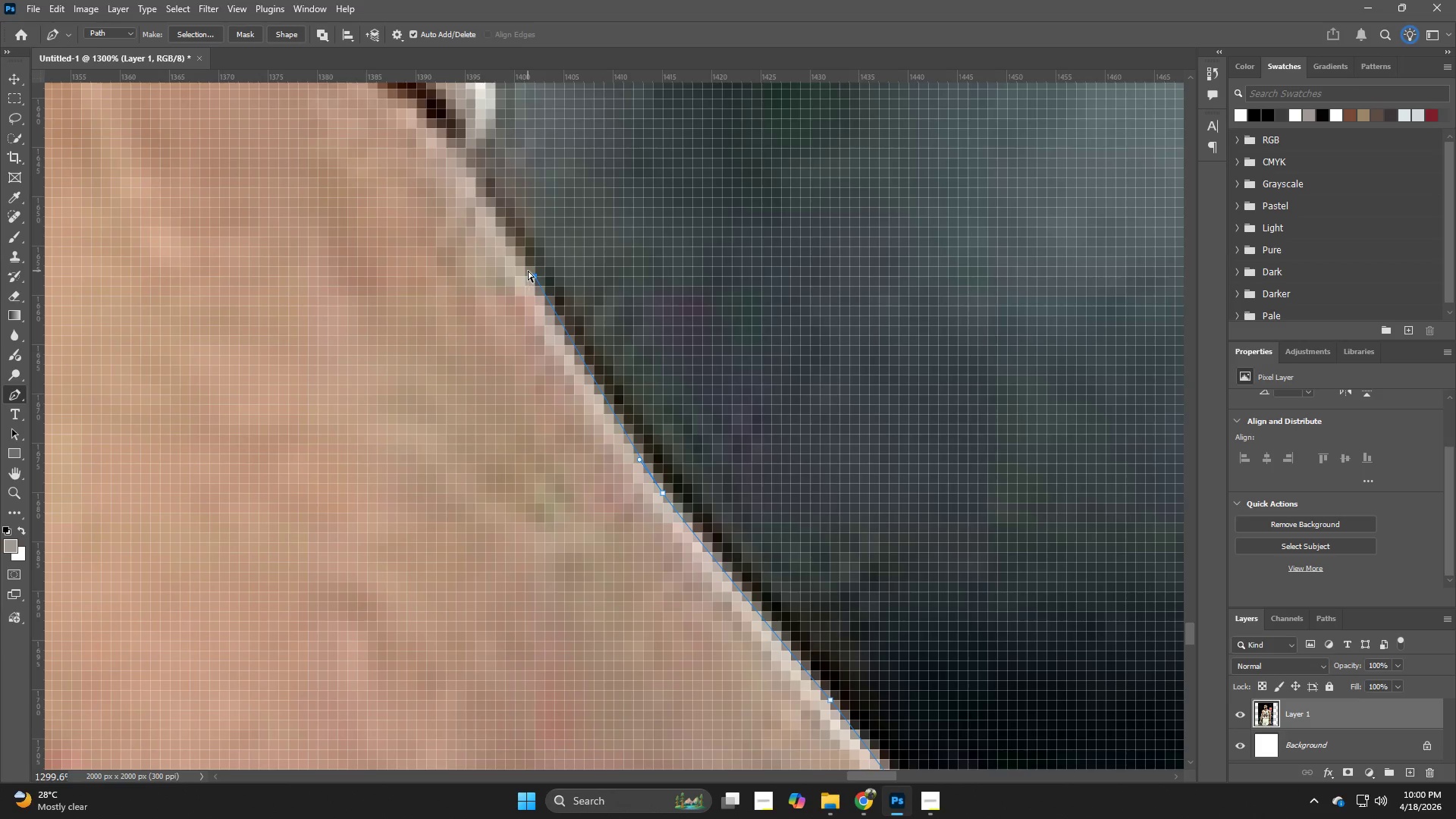 
key(Control+Z)
 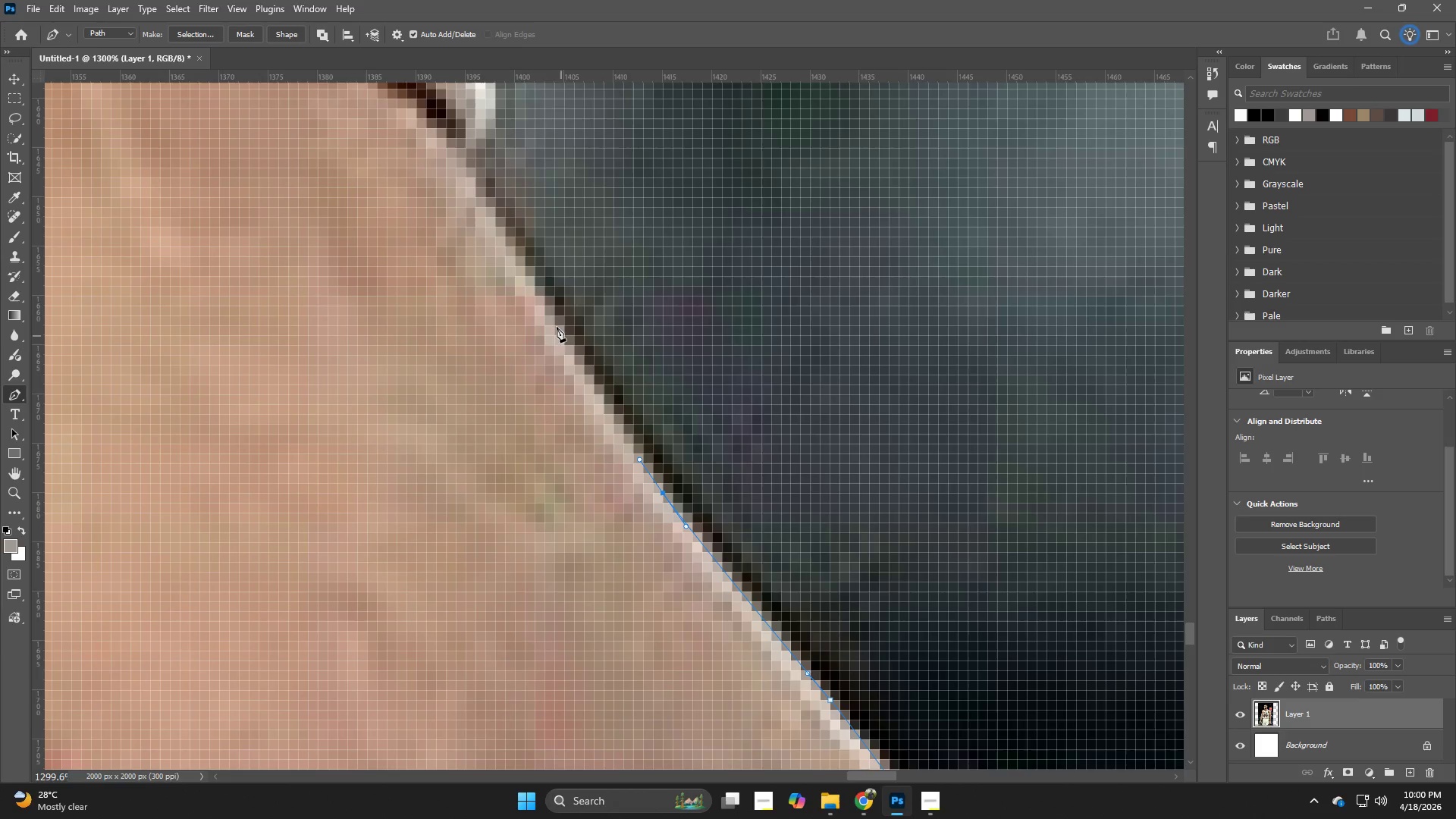 
left_click_drag(start_coordinate=[548, 304], to_coordinate=[514, 249])
 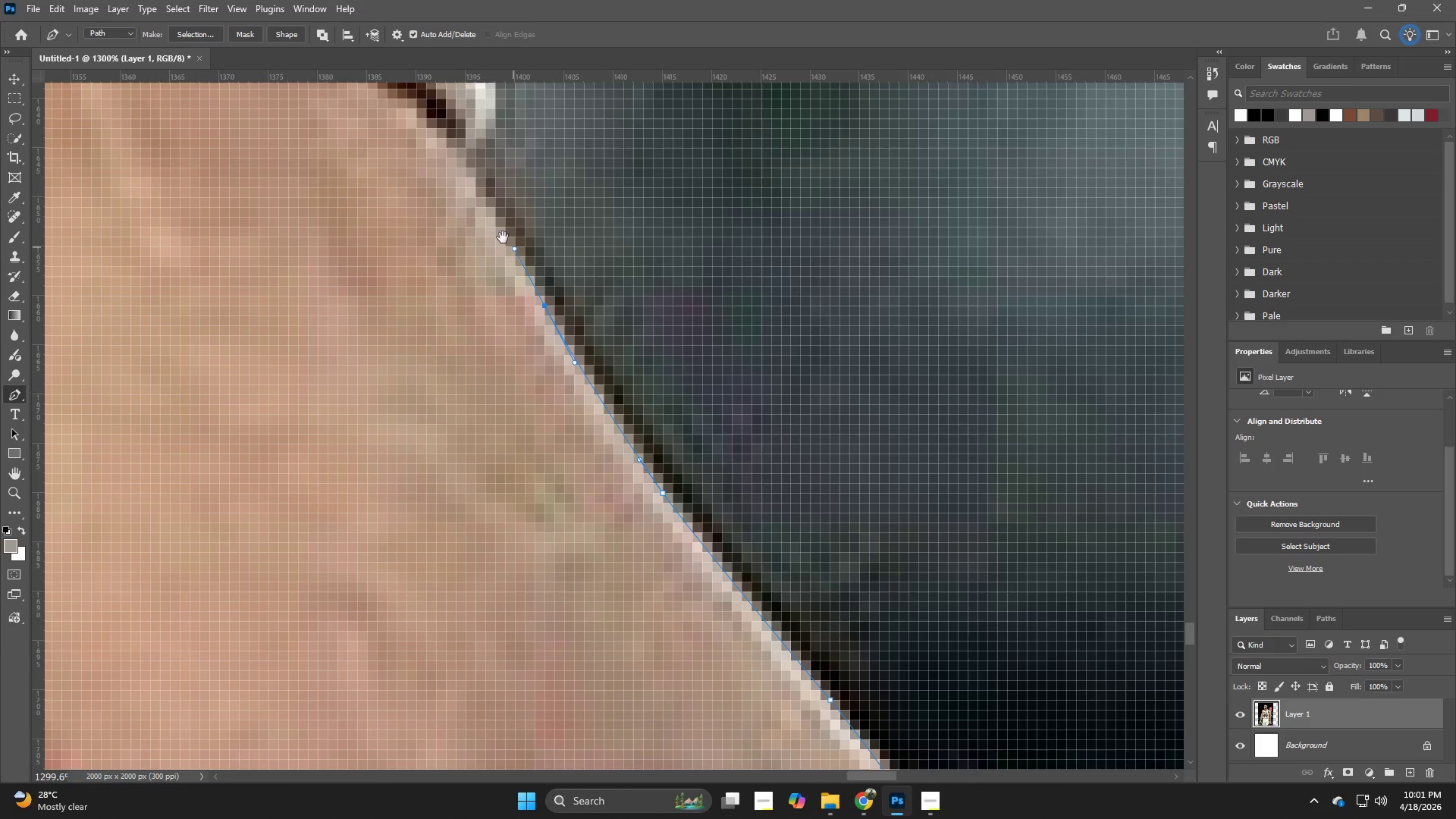 
hold_key(key=Space, duration=0.77)
 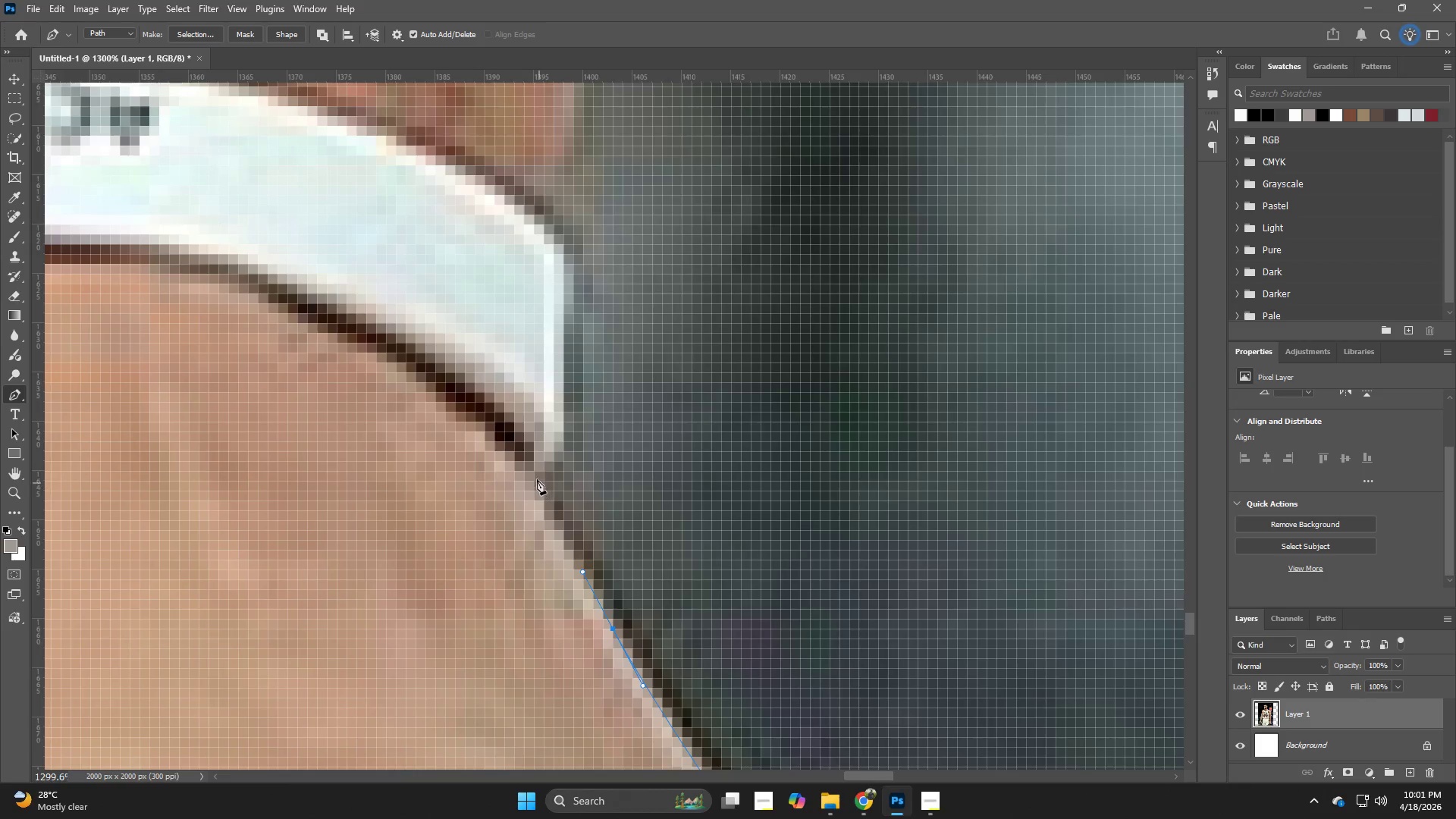 
left_click_drag(start_coordinate=[457, 212], to_coordinate=[524, 524])
 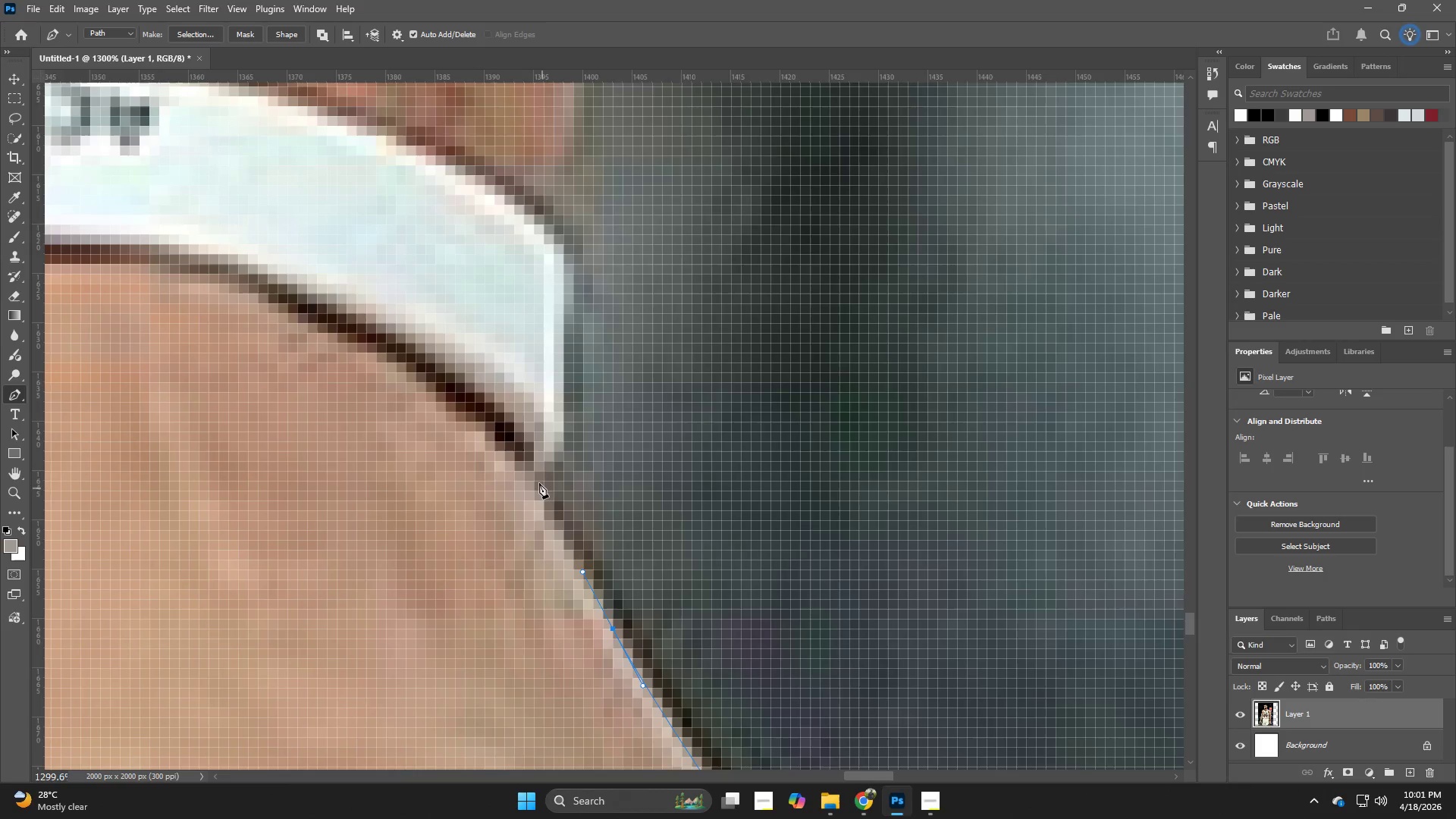 
left_click([533, 479])
 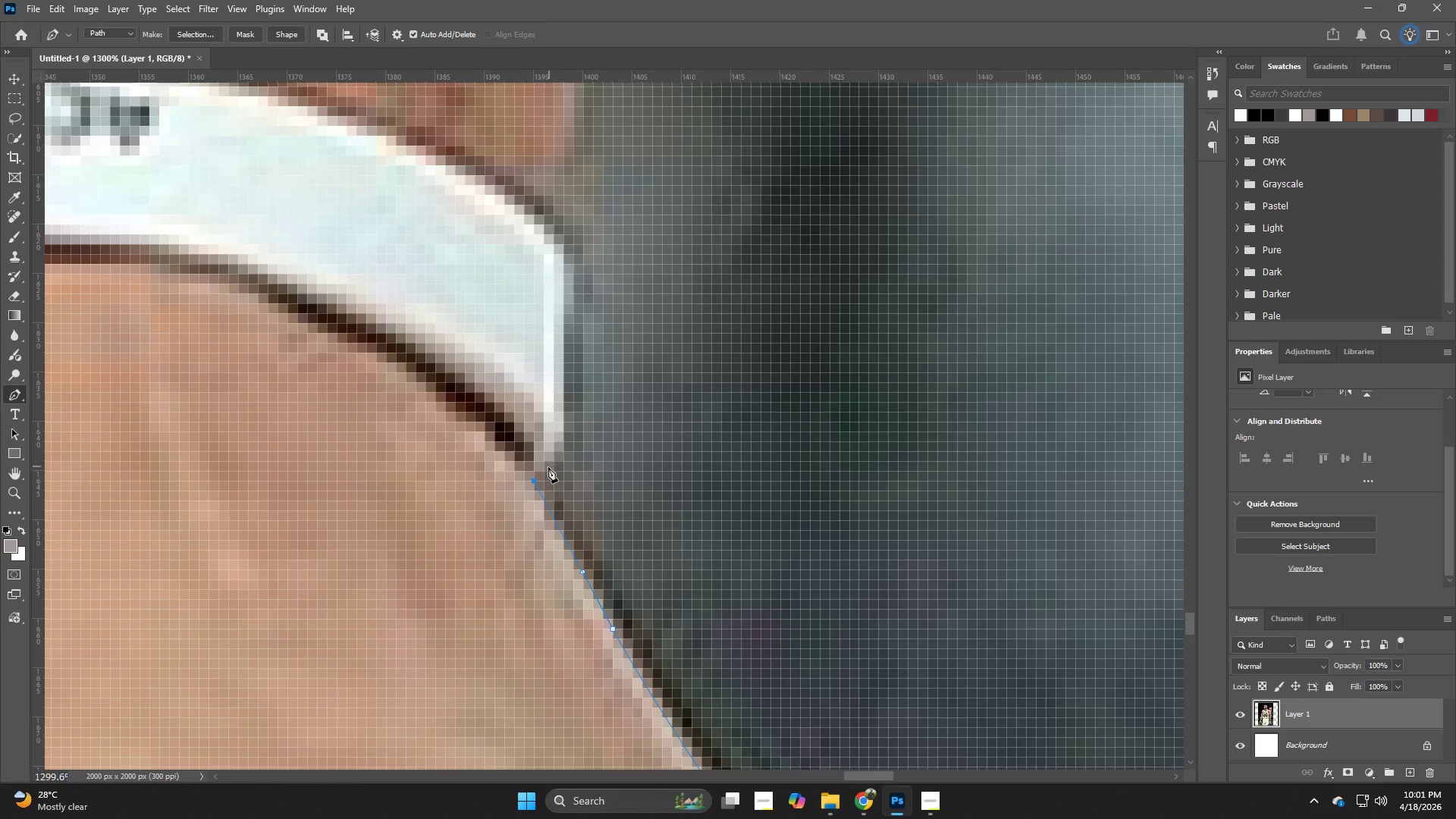 
left_click([536, 467])
 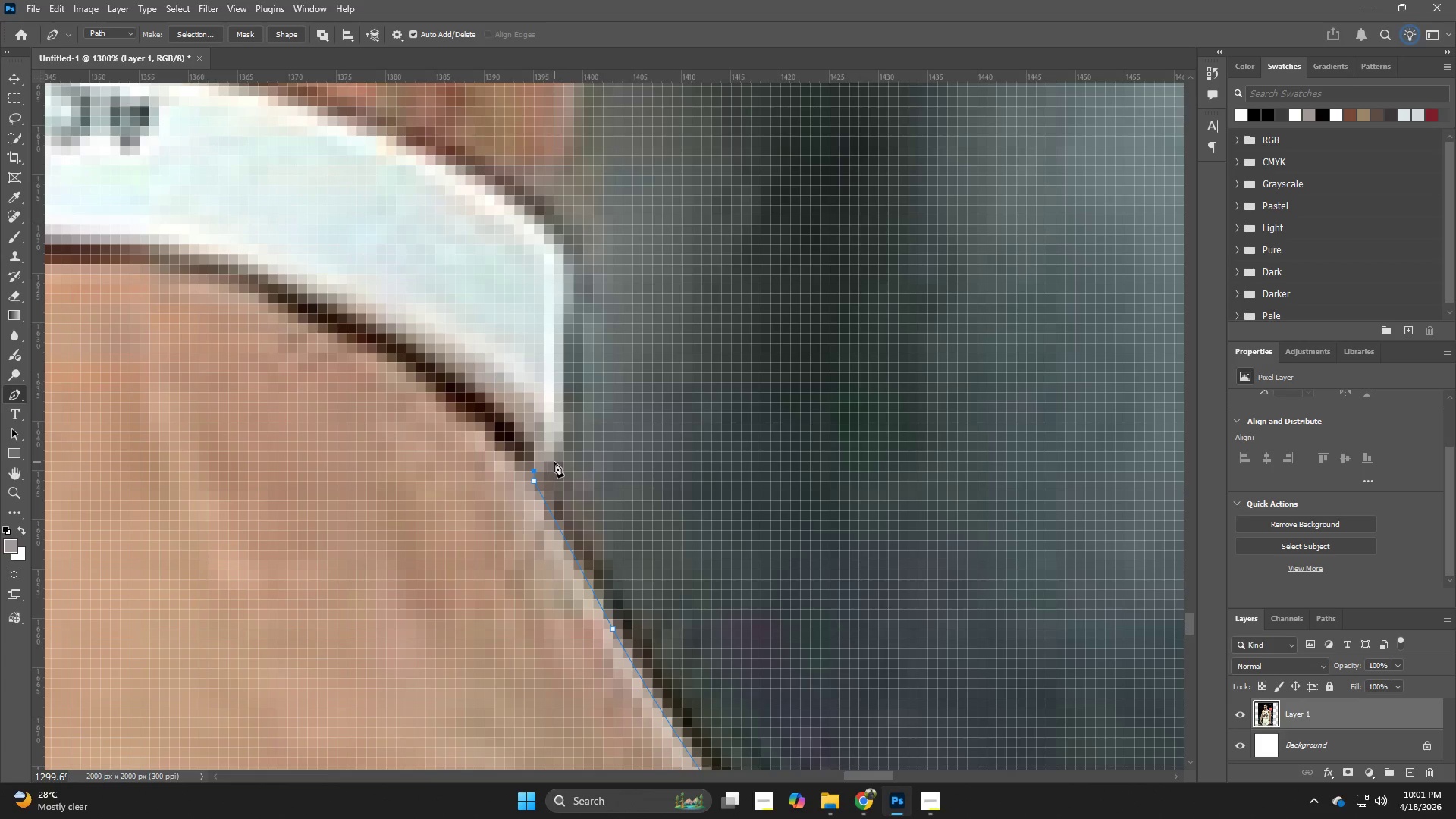 
left_click_drag(start_coordinate=[554, 462], to_coordinate=[562, 450])
 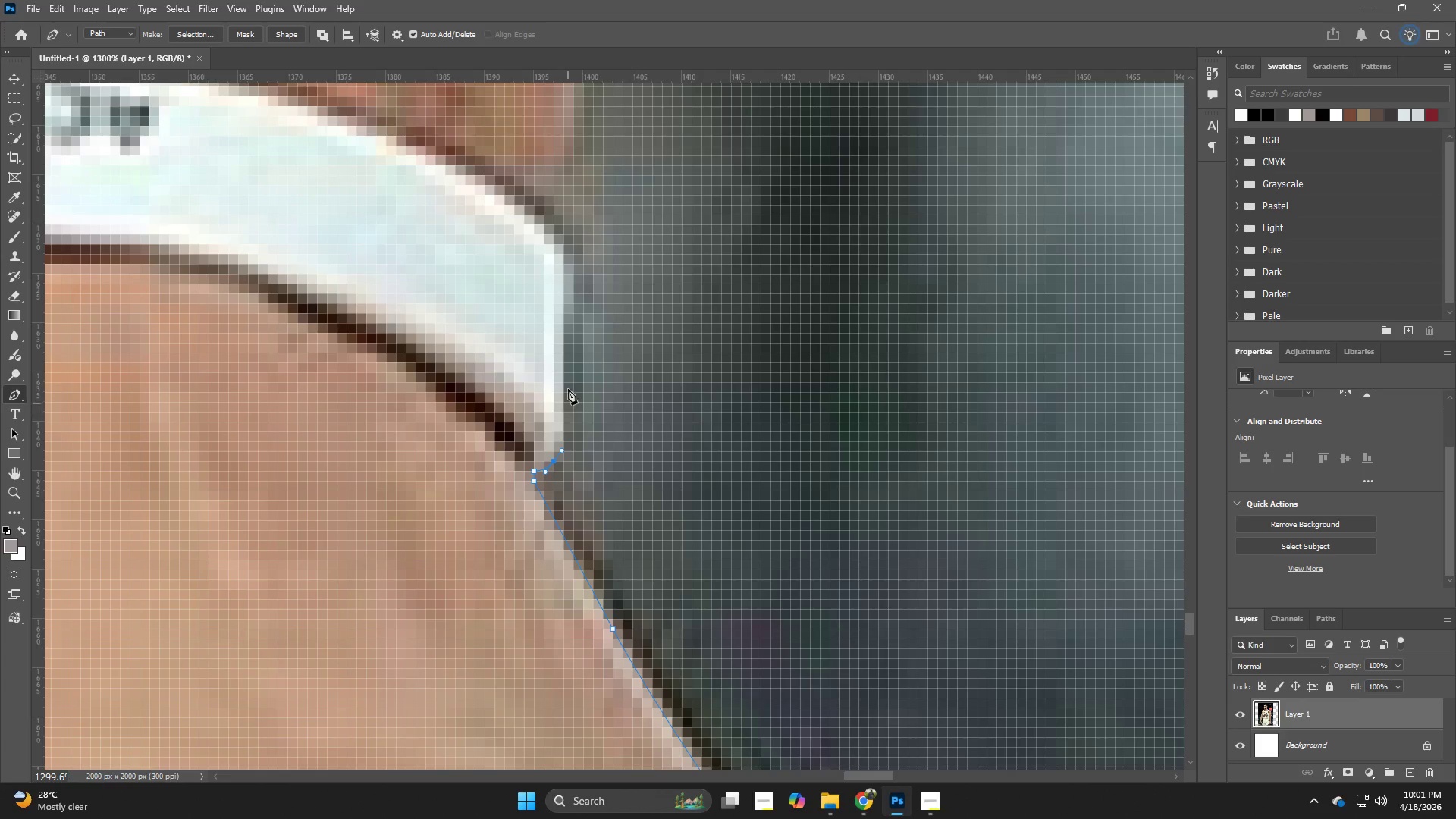 
left_click_drag(start_coordinate=[568, 373], to_coordinate=[568, 346])
 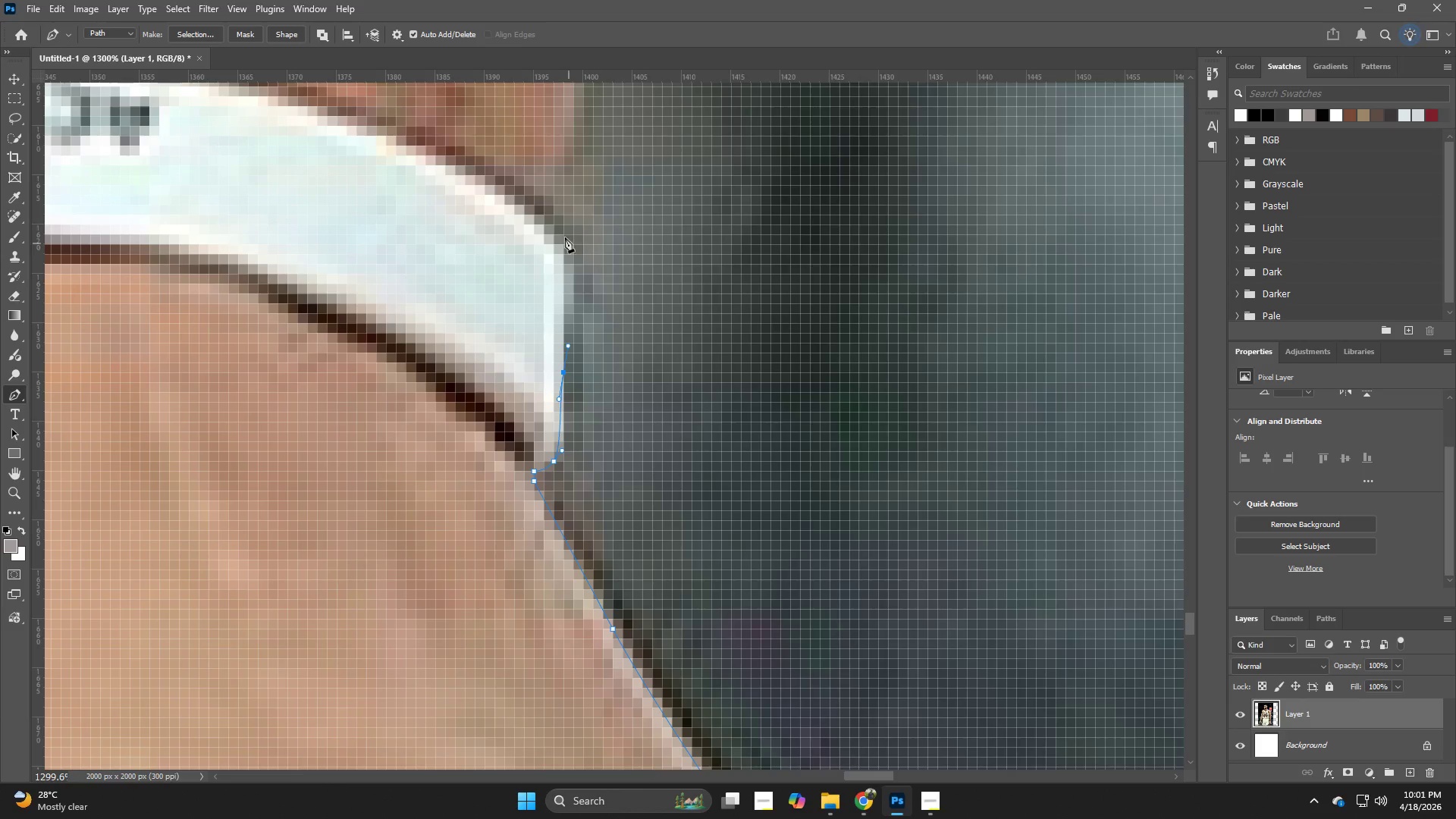 
left_click([560, 231])
 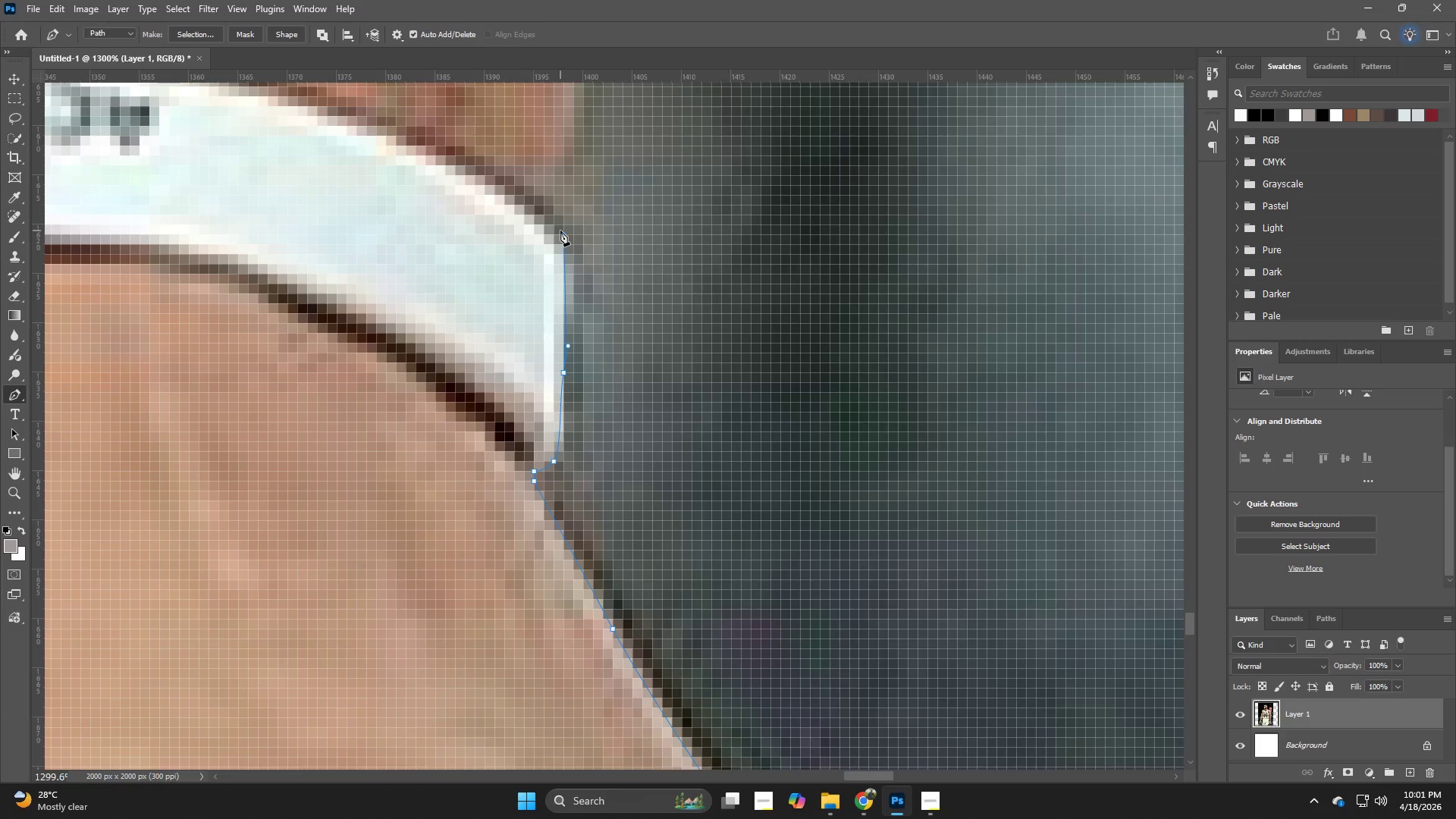 
hold_key(key=Space, duration=0.67)
 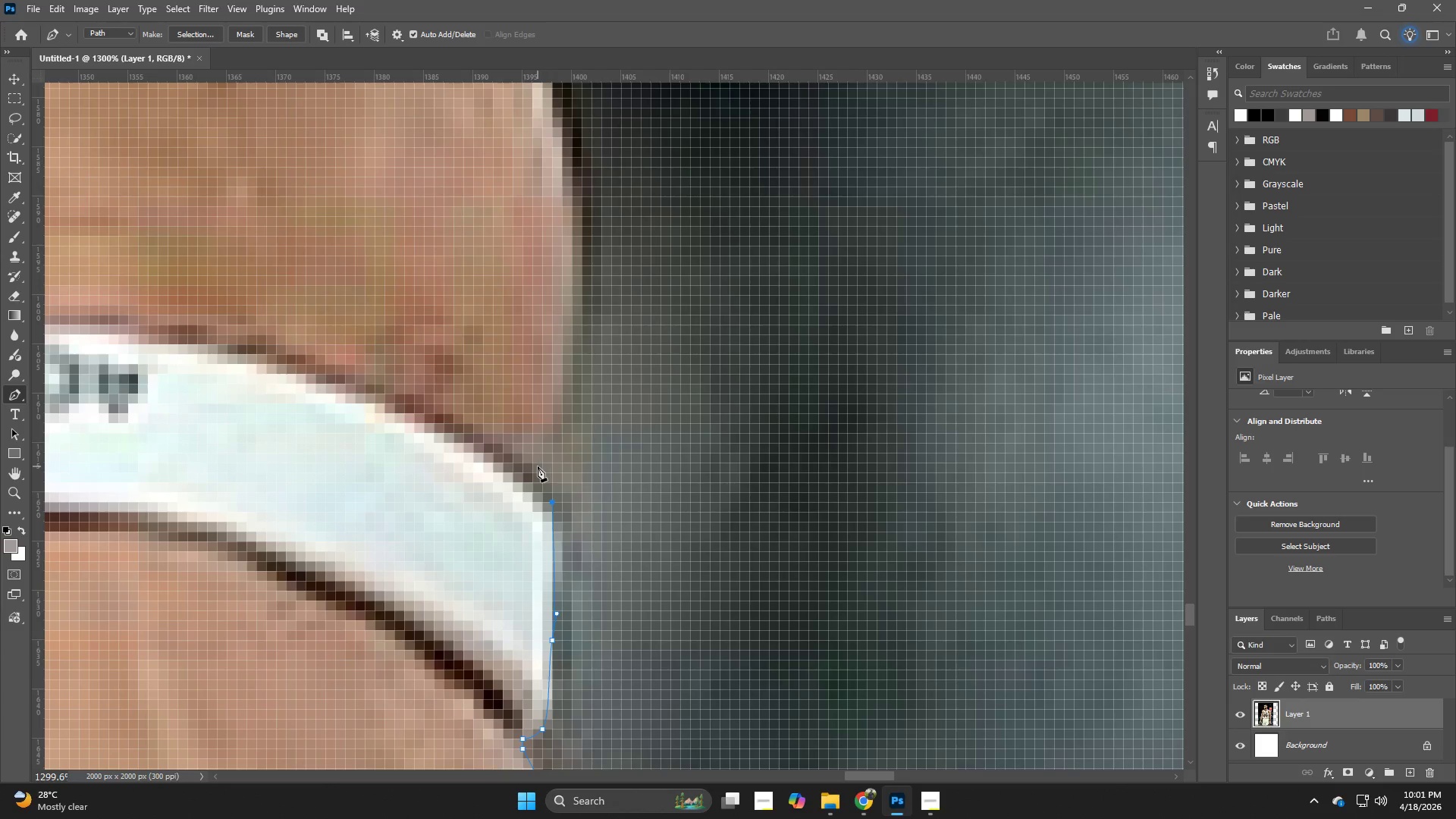 
left_click_drag(start_coordinate=[560, 225], to_coordinate=[549, 493])
 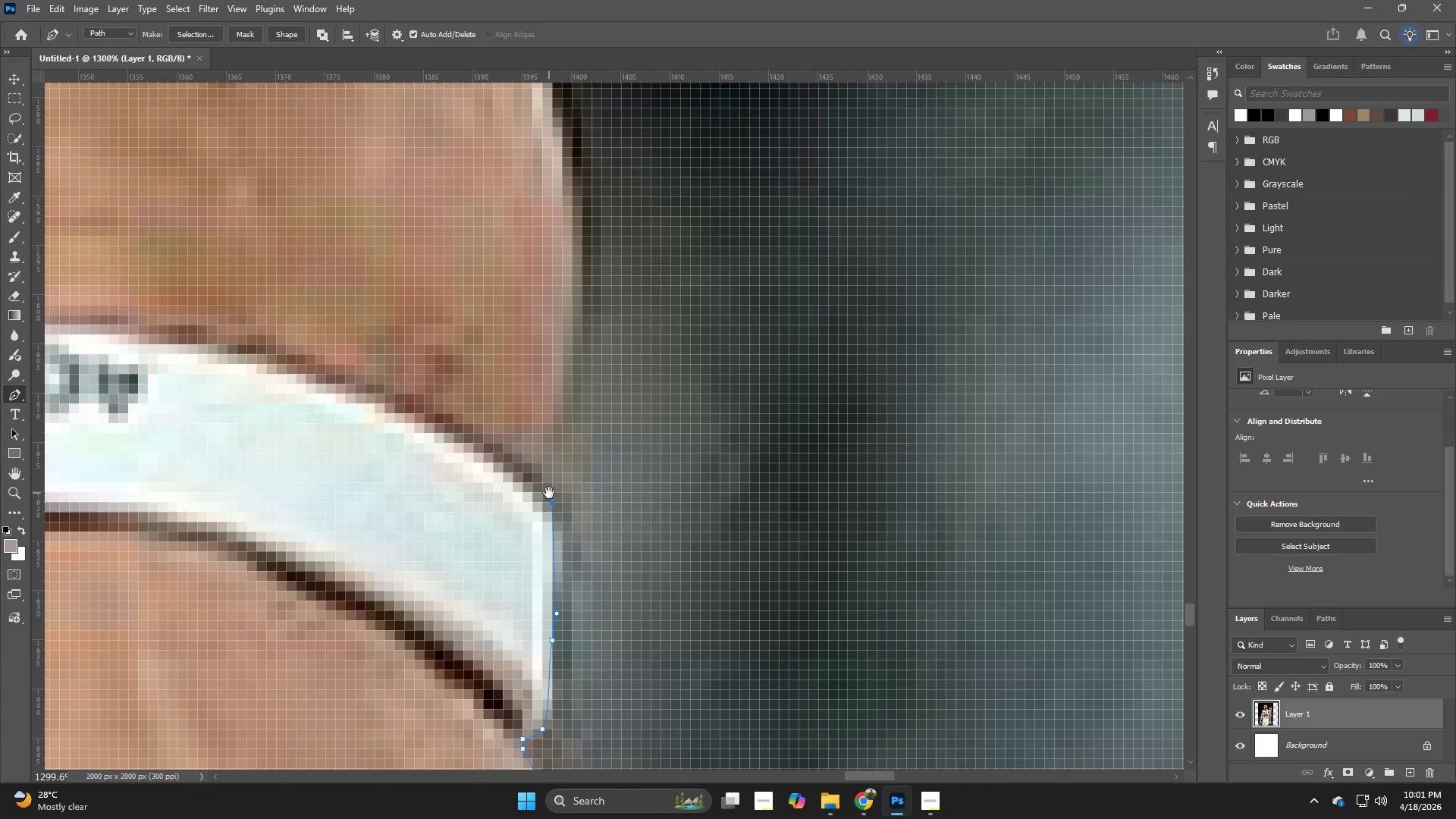 
hold_key(key=Space, duration=1.77)
 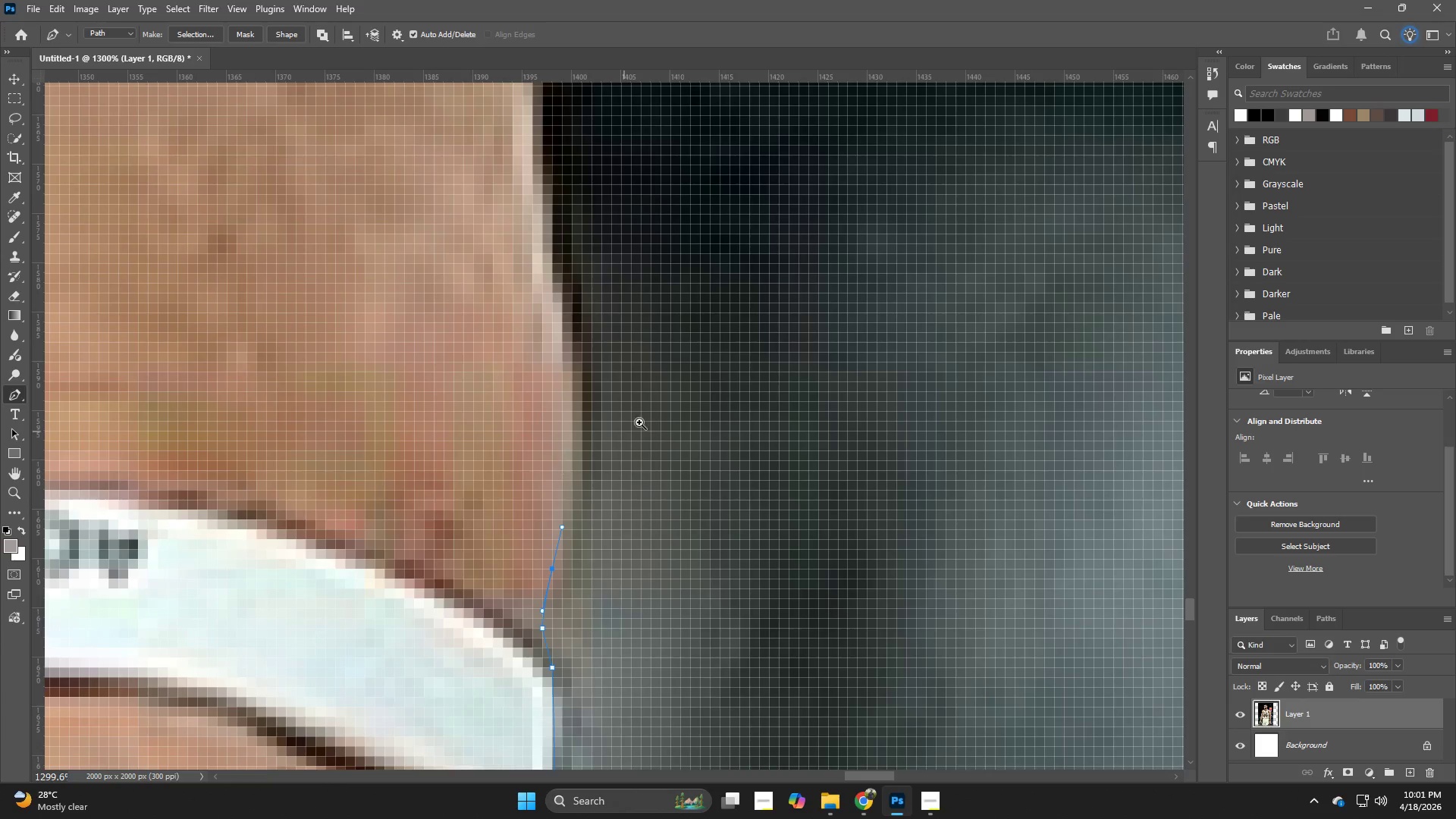 
left_click([538, 466])
 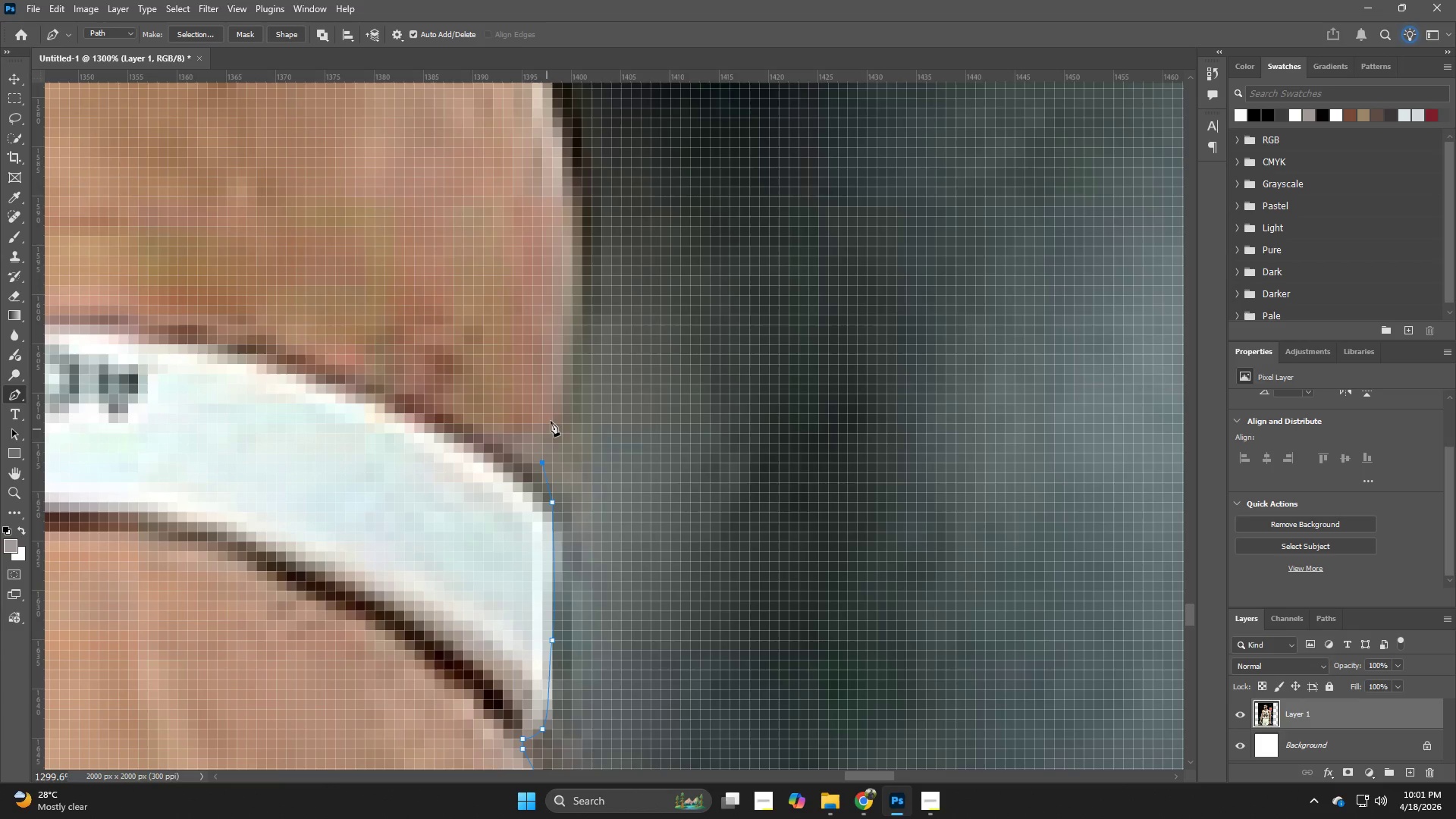 
left_click_drag(start_coordinate=[557, 404], to_coordinate=[562, 362])
 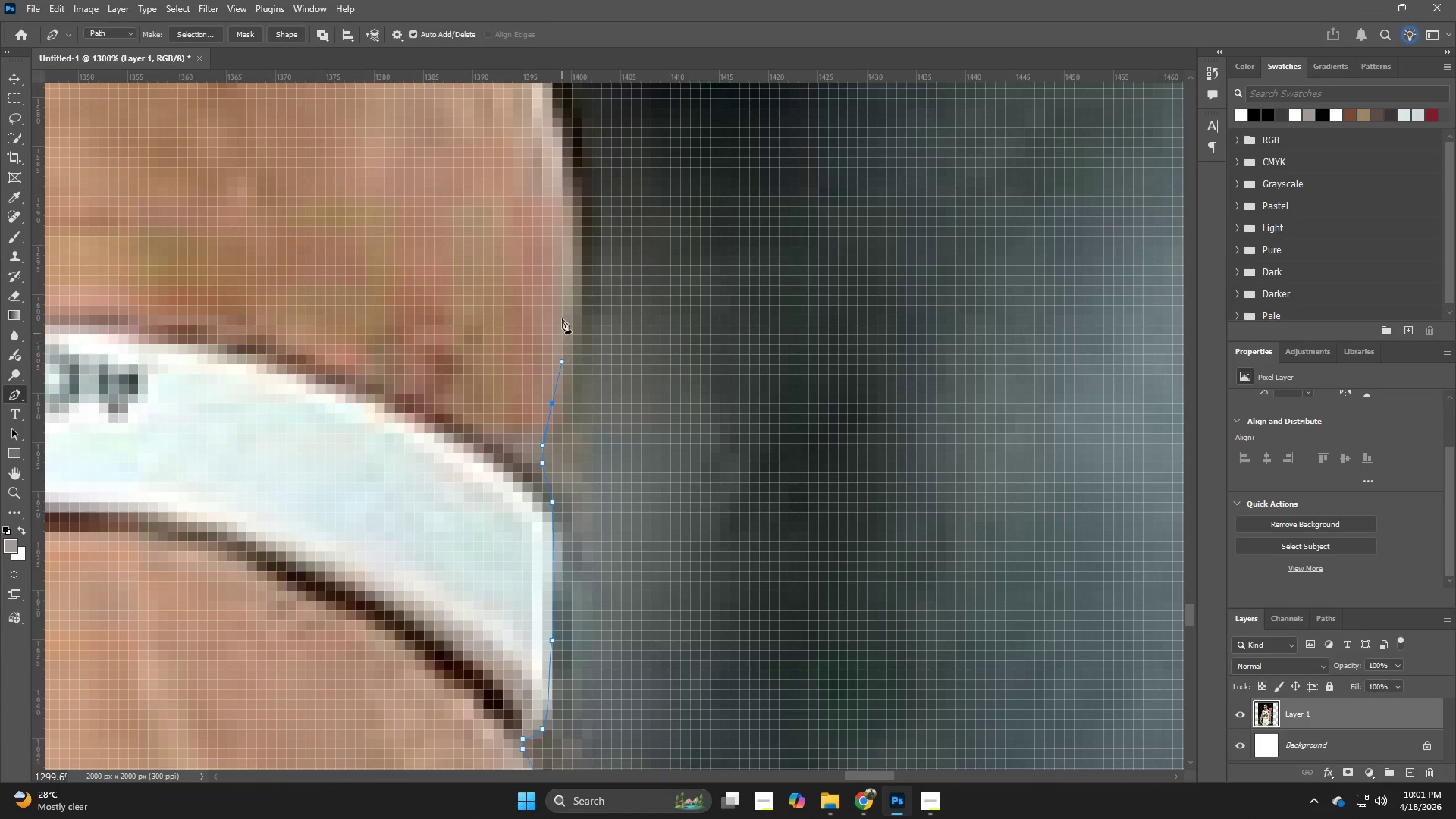 
hold_key(key=Space, duration=0.41)
 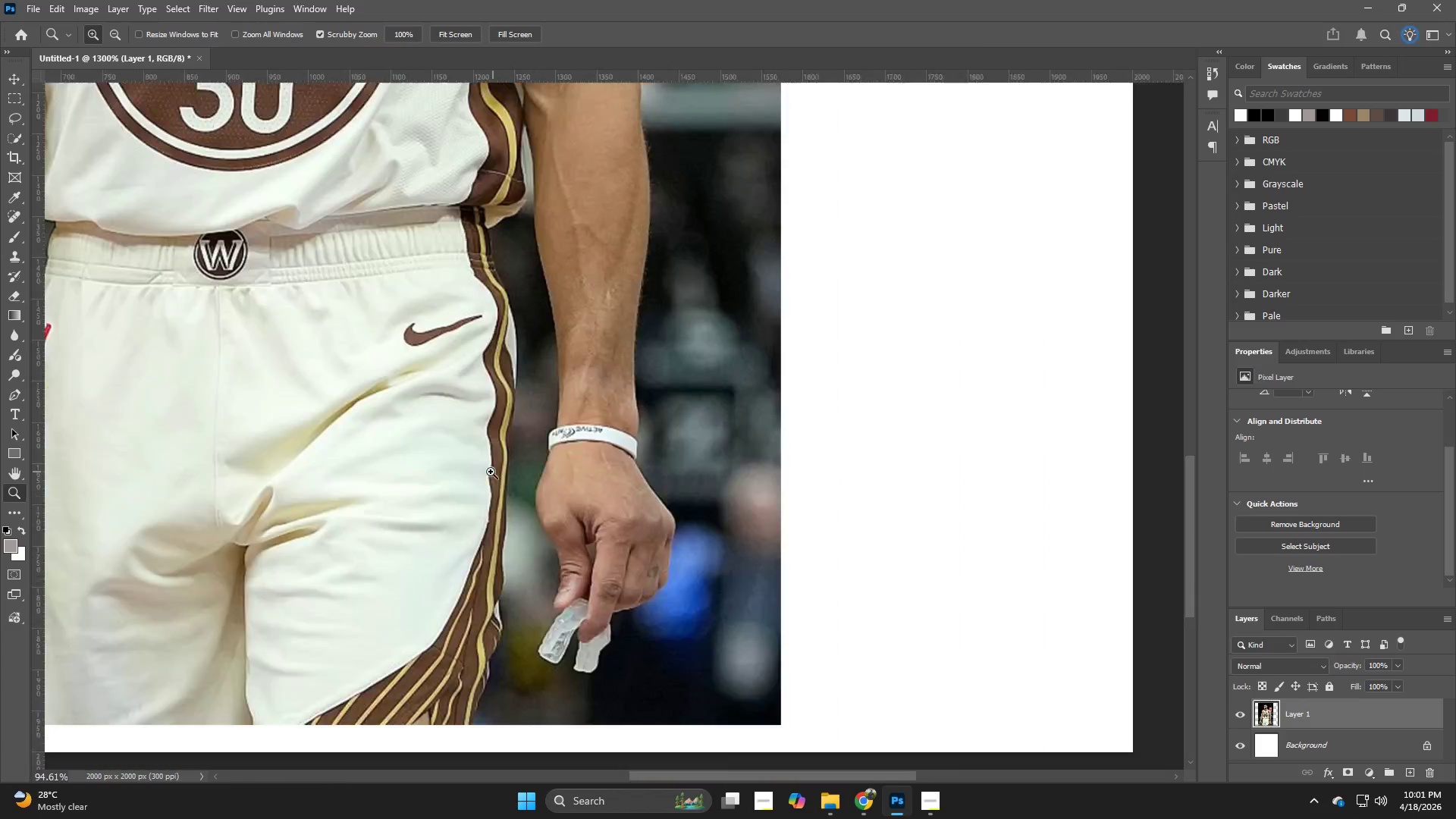 
left_click_drag(start_coordinate=[559, 293], to_coordinate=[559, 458])
 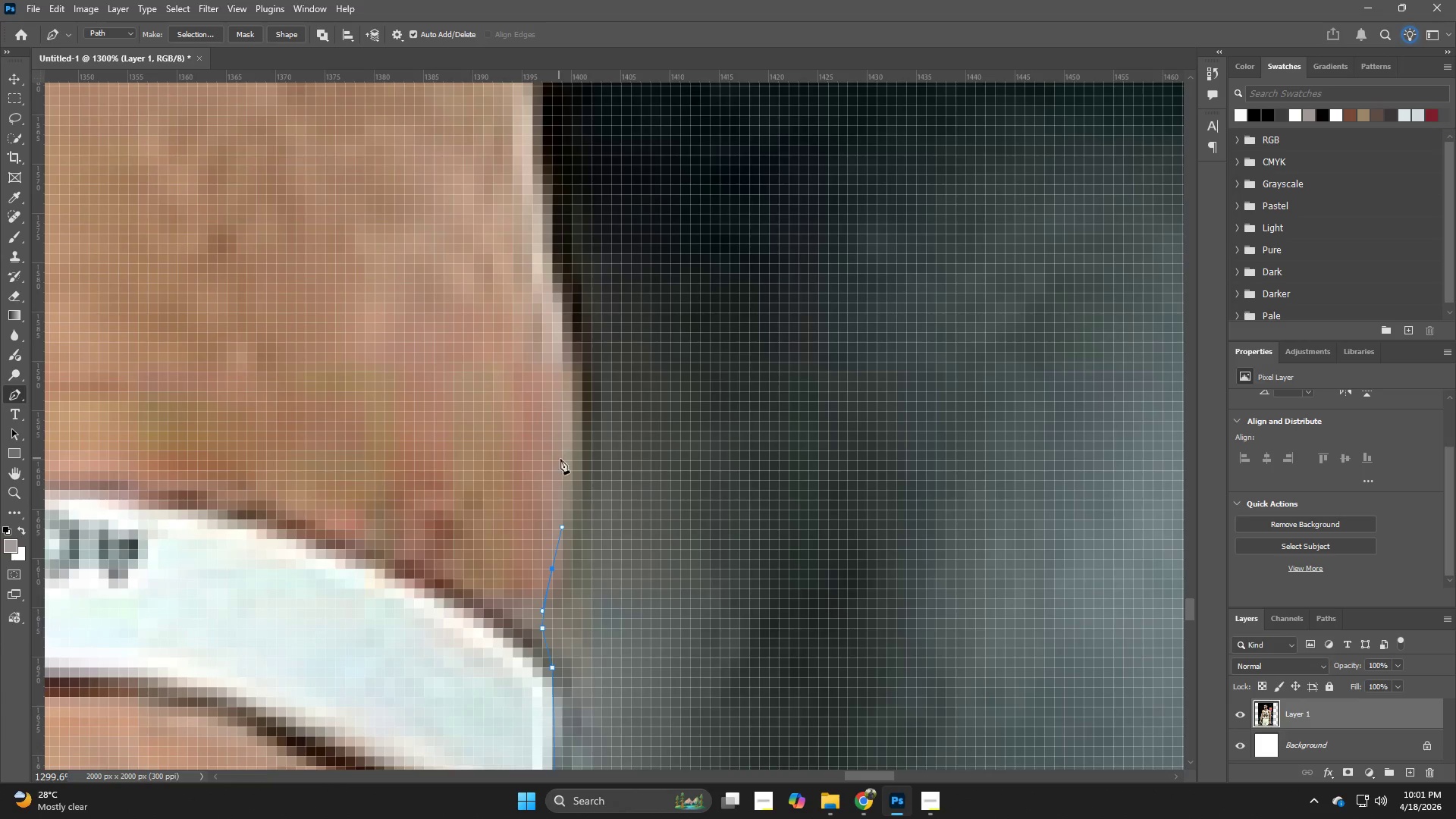 
hold_key(key=Z, duration=0.59)
 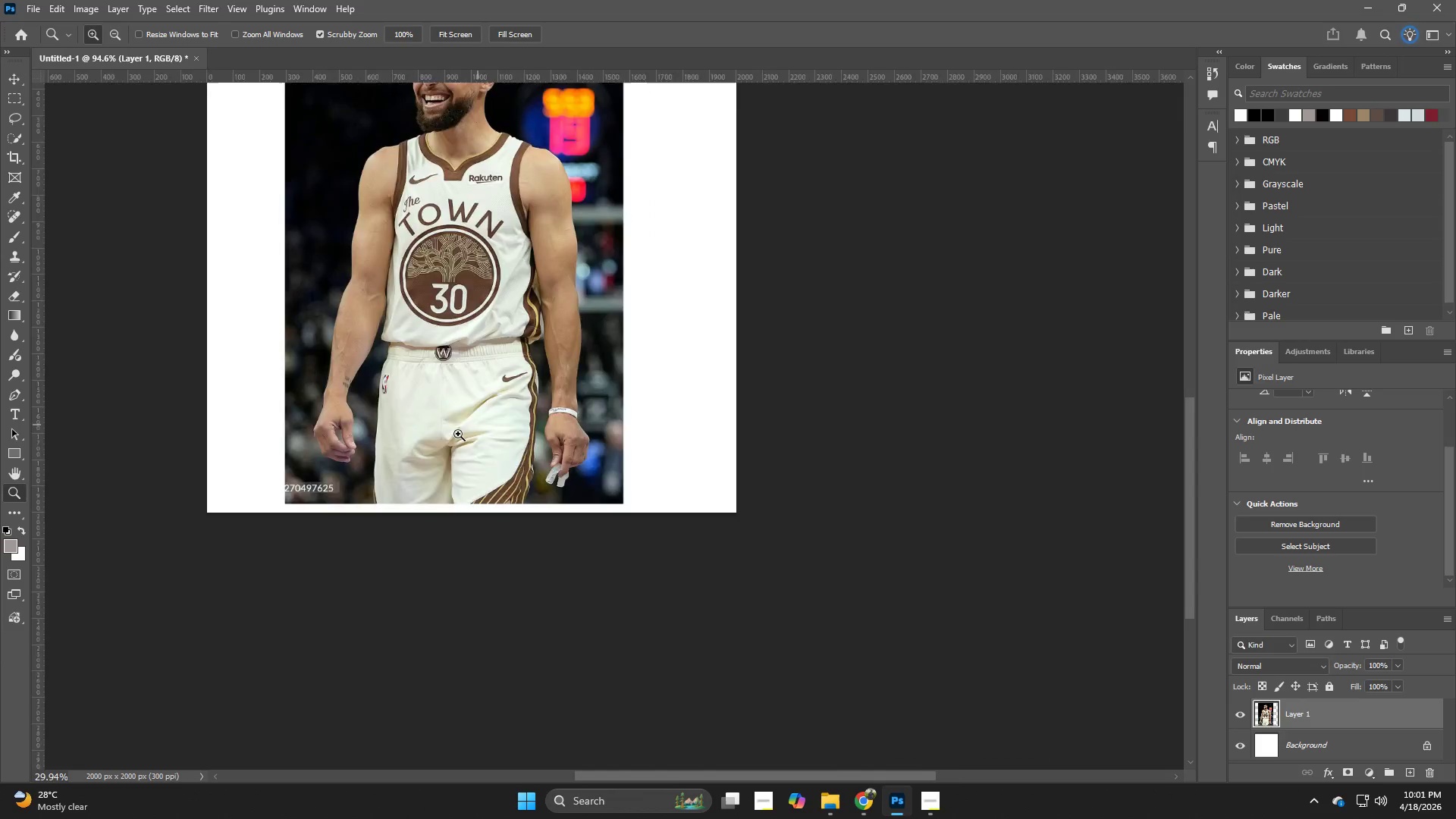 
left_click_drag(start_coordinate=[645, 419], to_coordinate=[491, 472])
 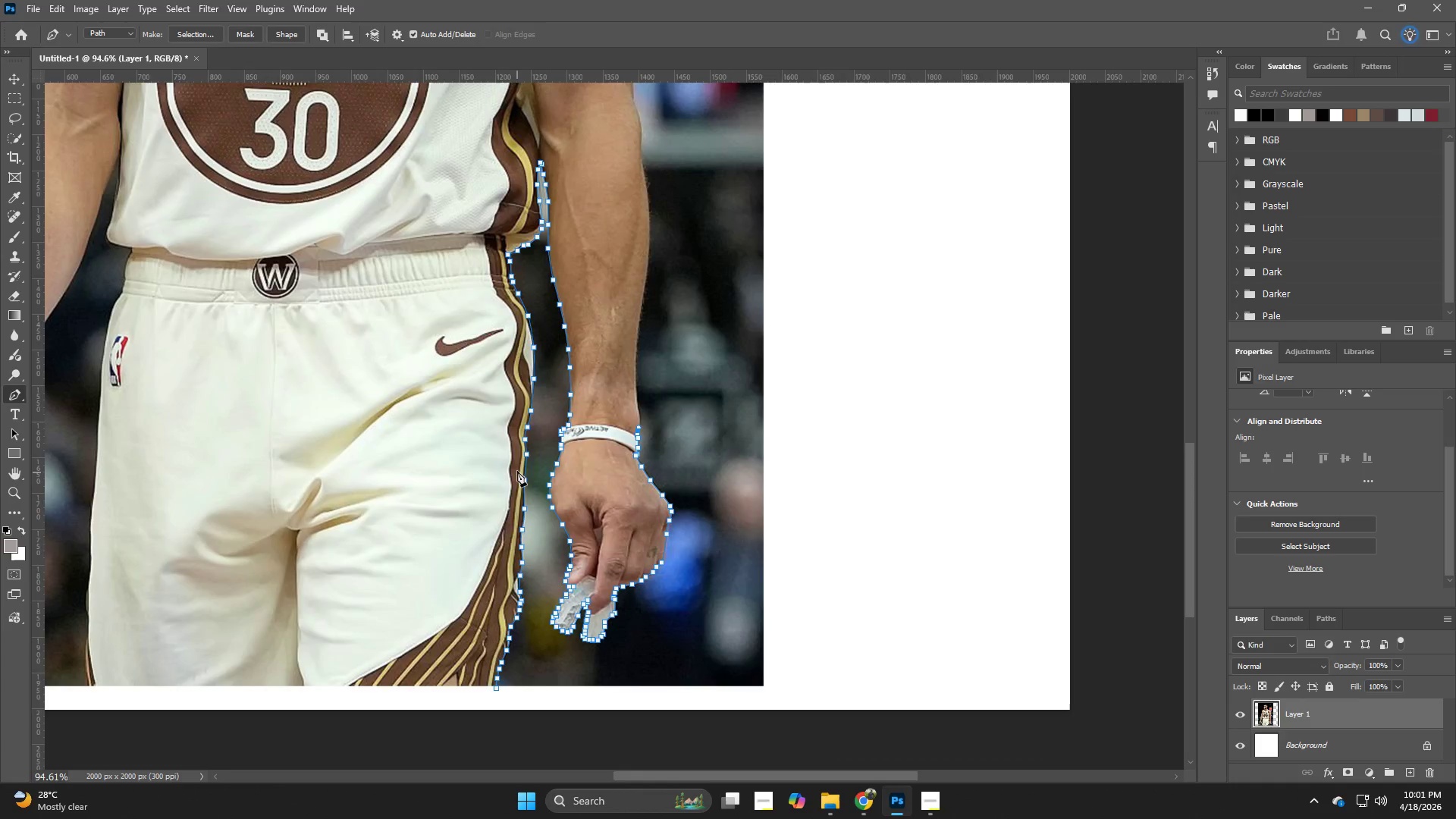 
hold_key(key=Z, duration=0.69)
 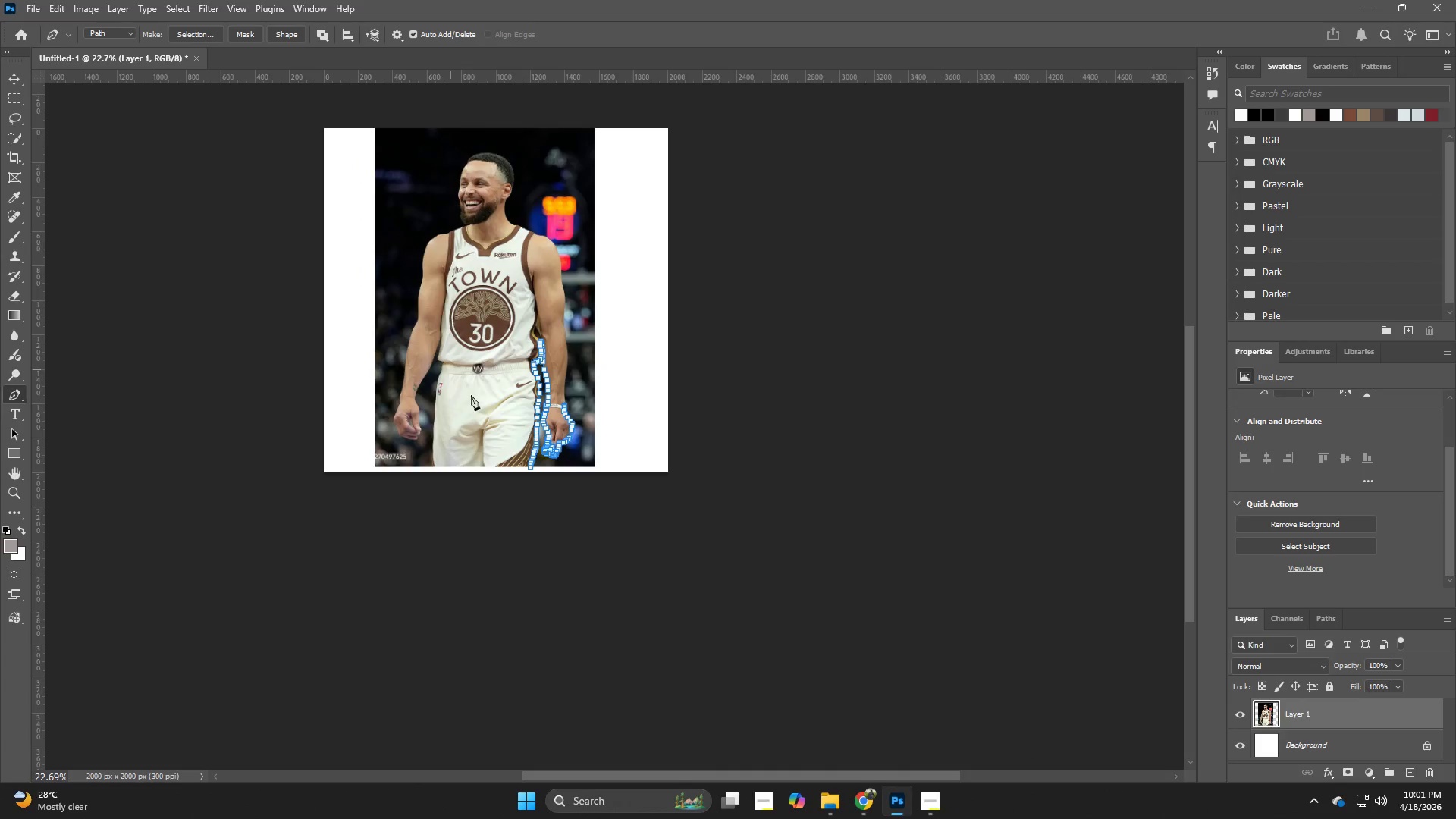 
left_click_drag(start_coordinate=[541, 398], to_coordinate=[454, 435])
 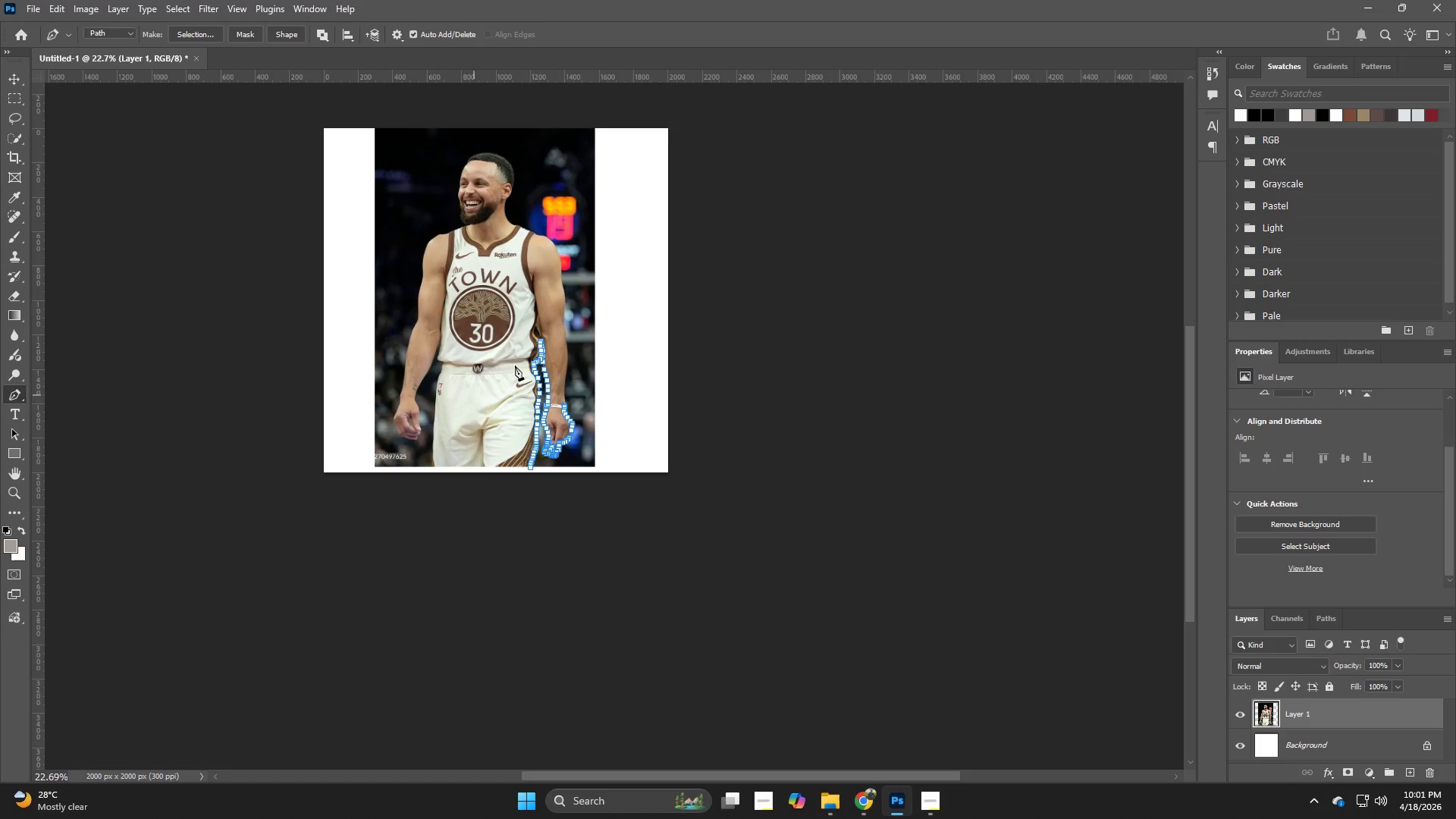 
hold_key(key=Z, duration=1.09)
 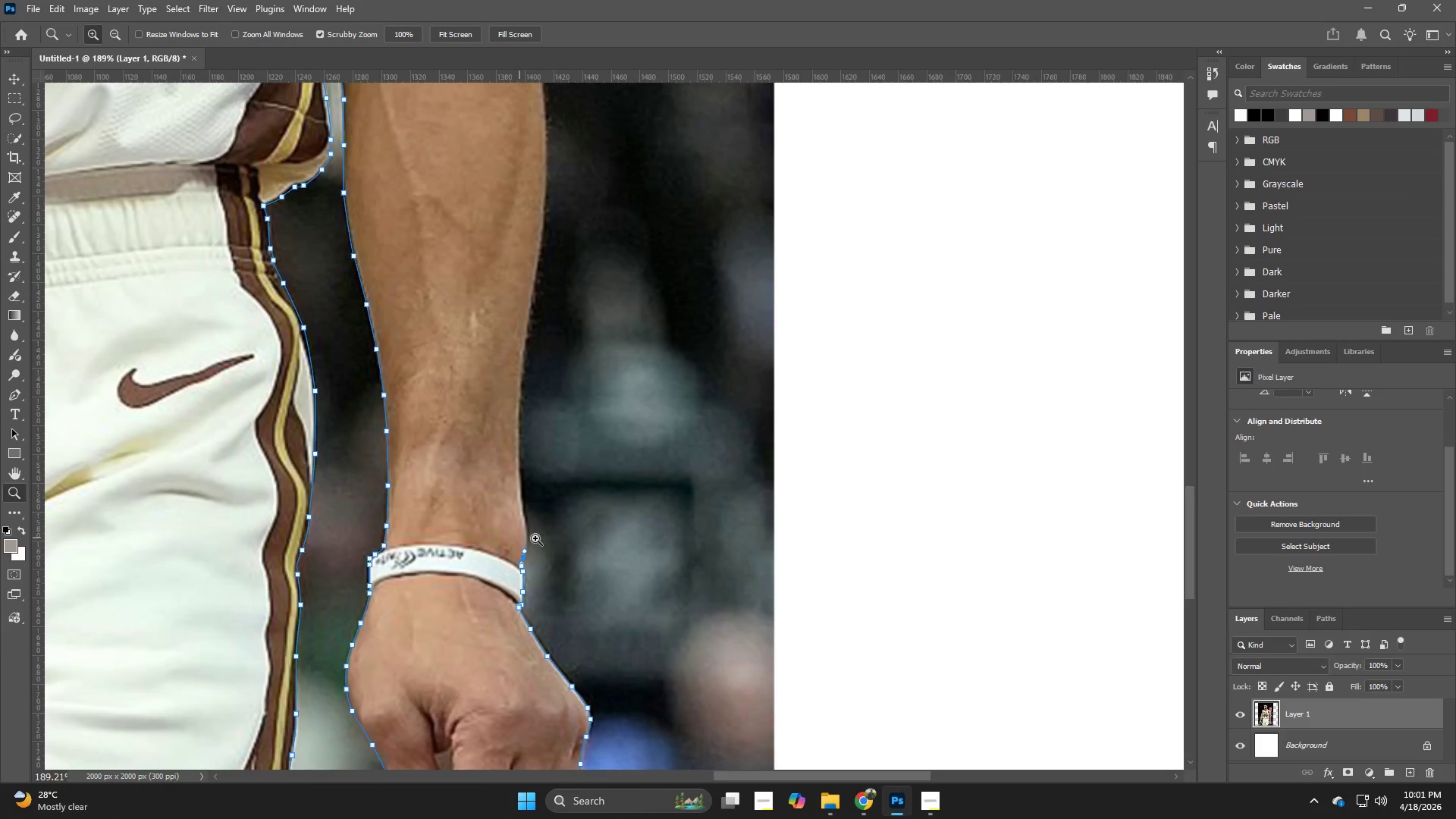 
left_click_drag(start_coordinate=[570, 385], to_coordinate=[698, 586])
 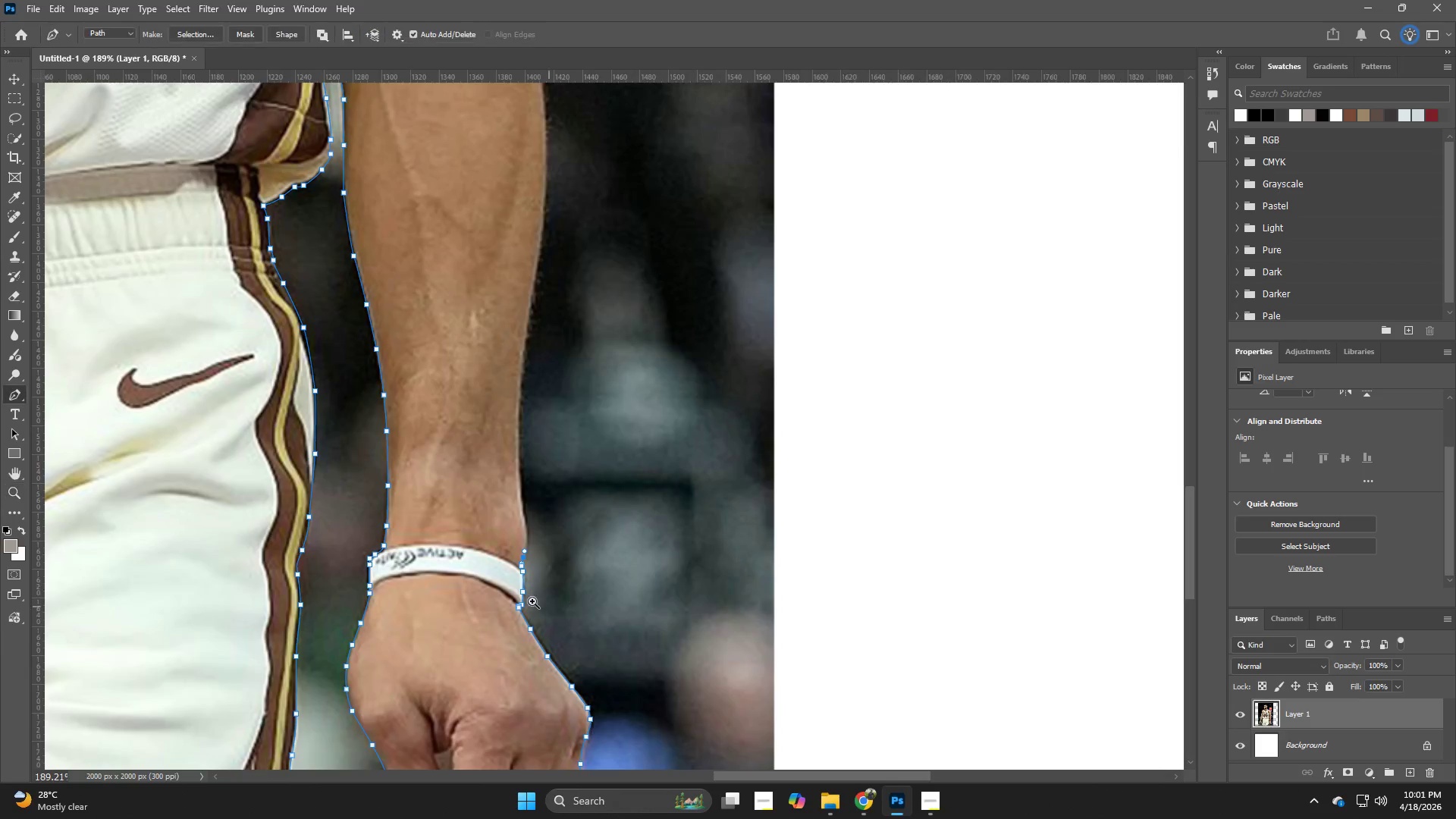 
hold_key(key=Z, duration=0.75)
 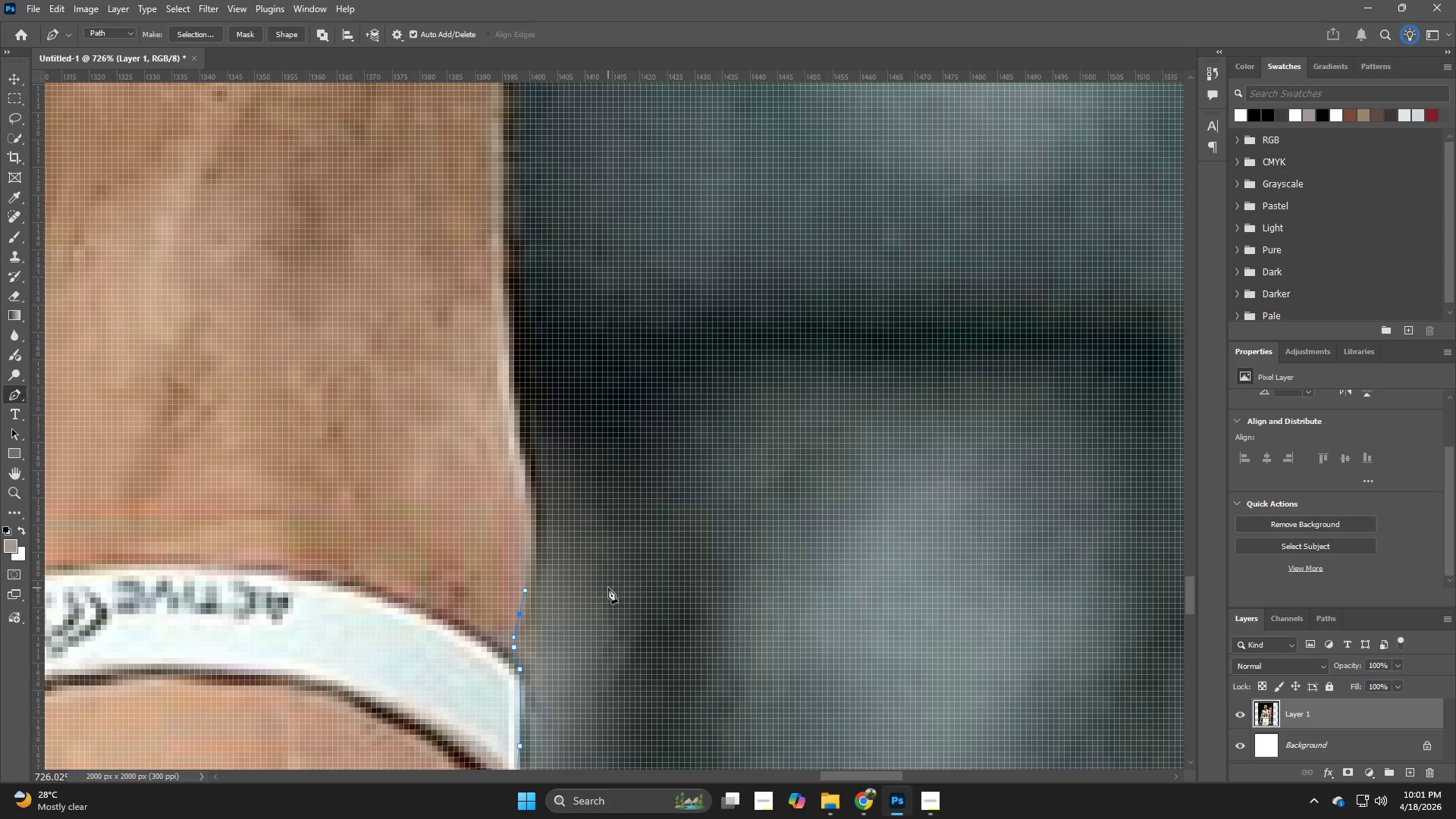 
left_click_drag(start_coordinate=[524, 537], to_coordinate=[611, 589])
 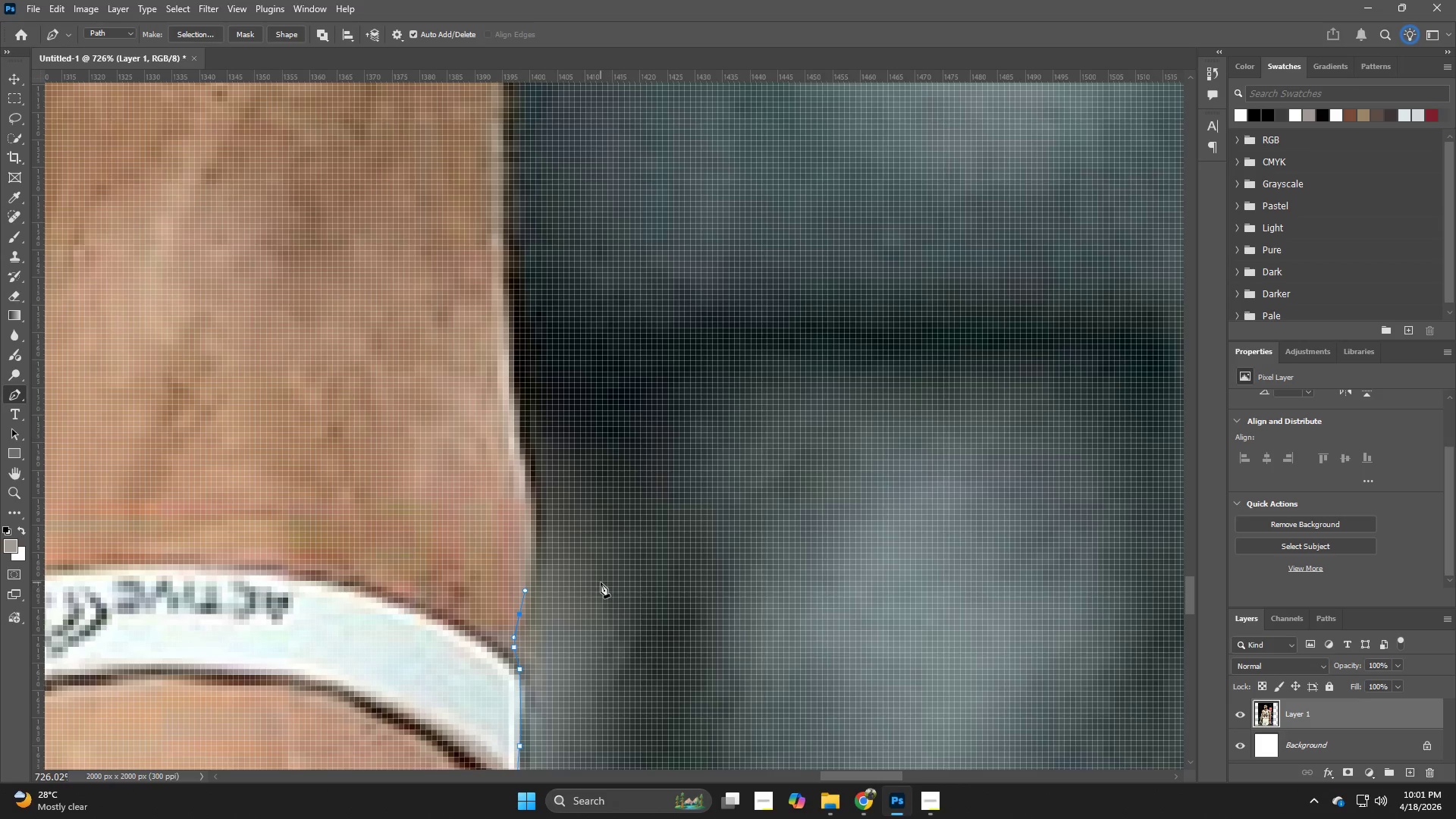 
key(P)
 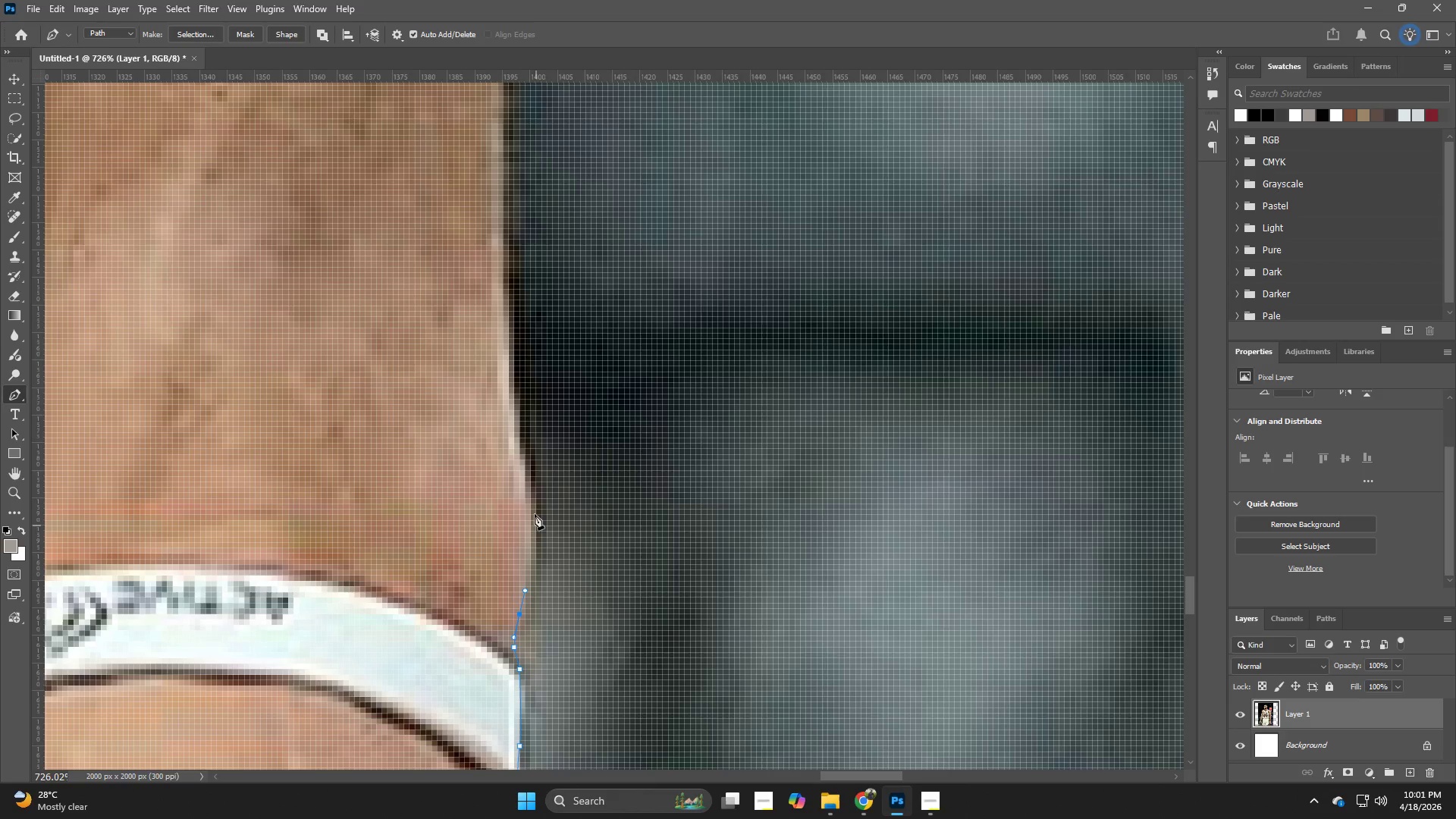 
left_click_drag(start_coordinate=[535, 509], to_coordinate=[532, 488])
 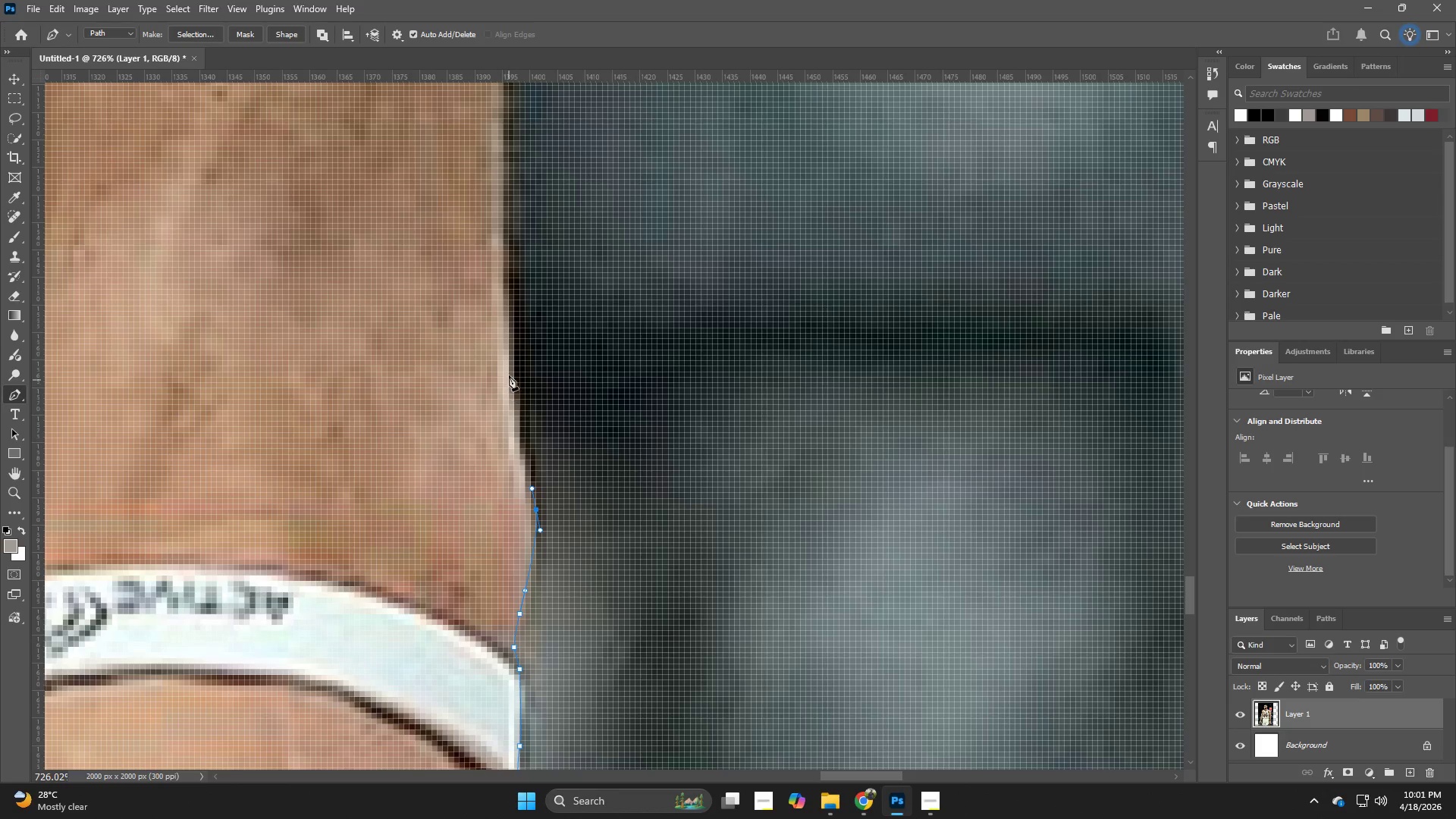 
left_click_drag(start_coordinate=[509, 353], to_coordinate=[500, 261])
 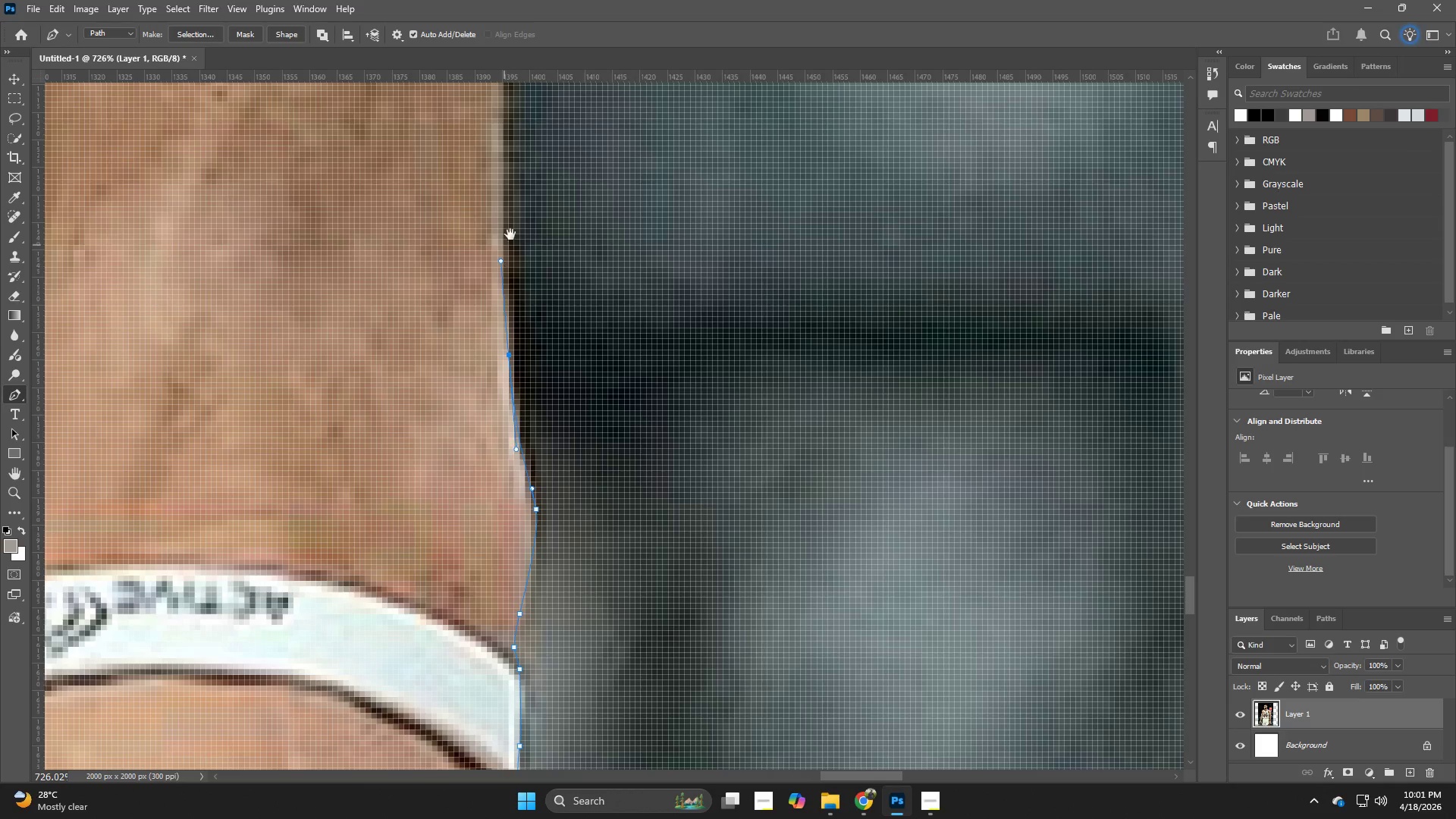 
hold_key(key=Space, duration=0.7)
 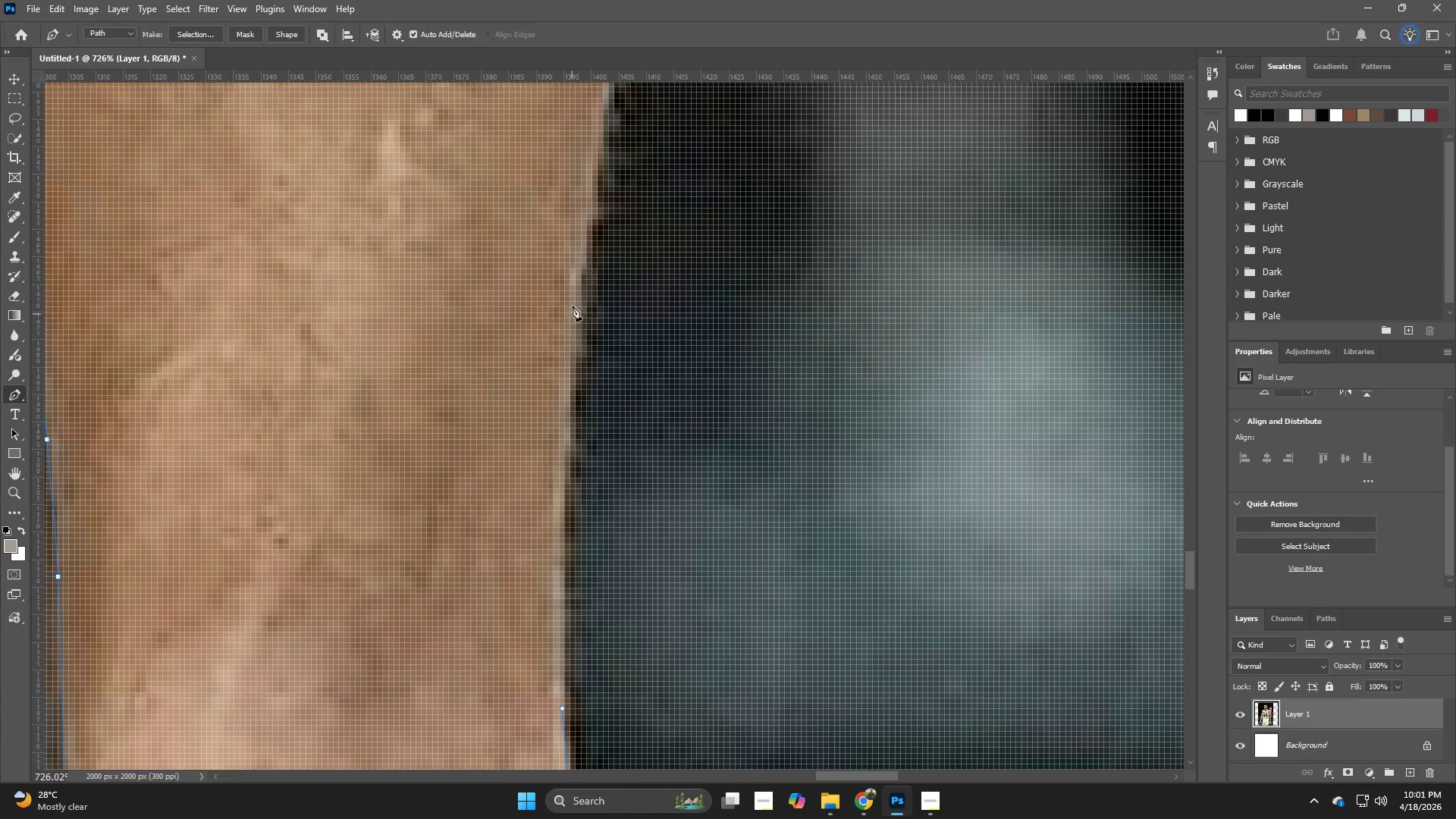 
left_click_drag(start_coordinate=[515, 215], to_coordinate=[576, 663])
 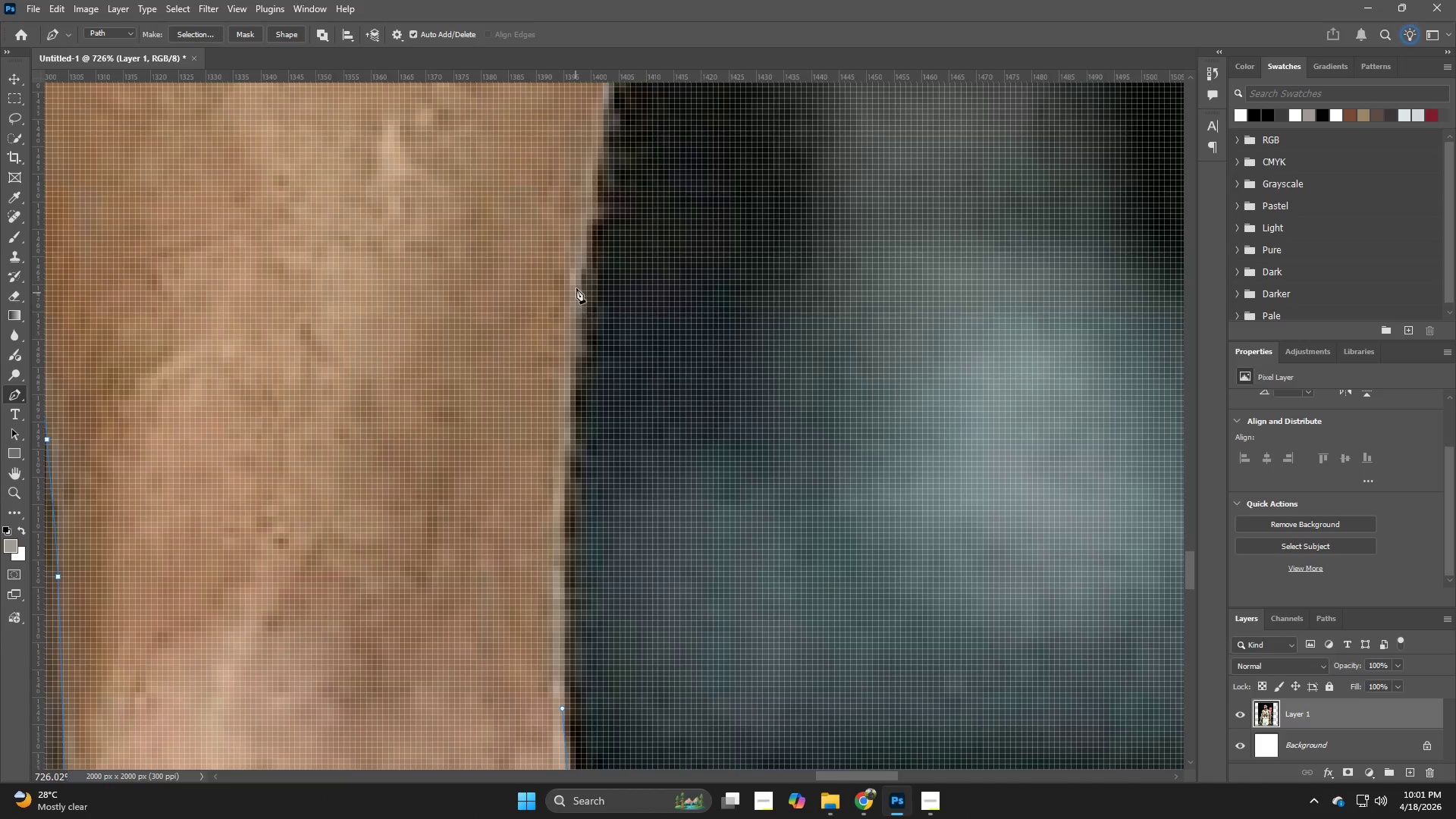 
left_click_drag(start_coordinate=[579, 281], to_coordinate=[600, 133])
 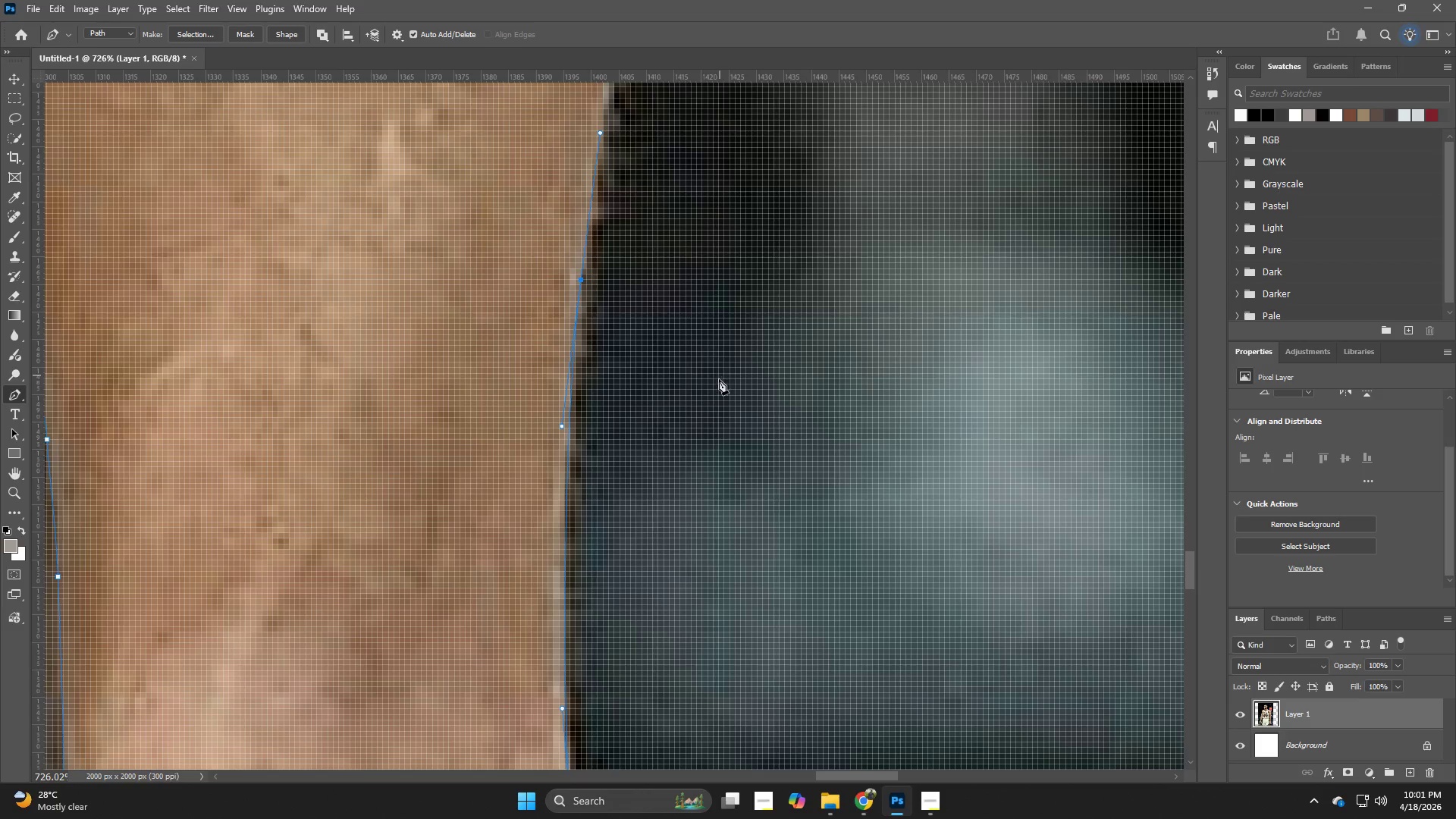 
hold_key(key=Space, duration=0.8)
 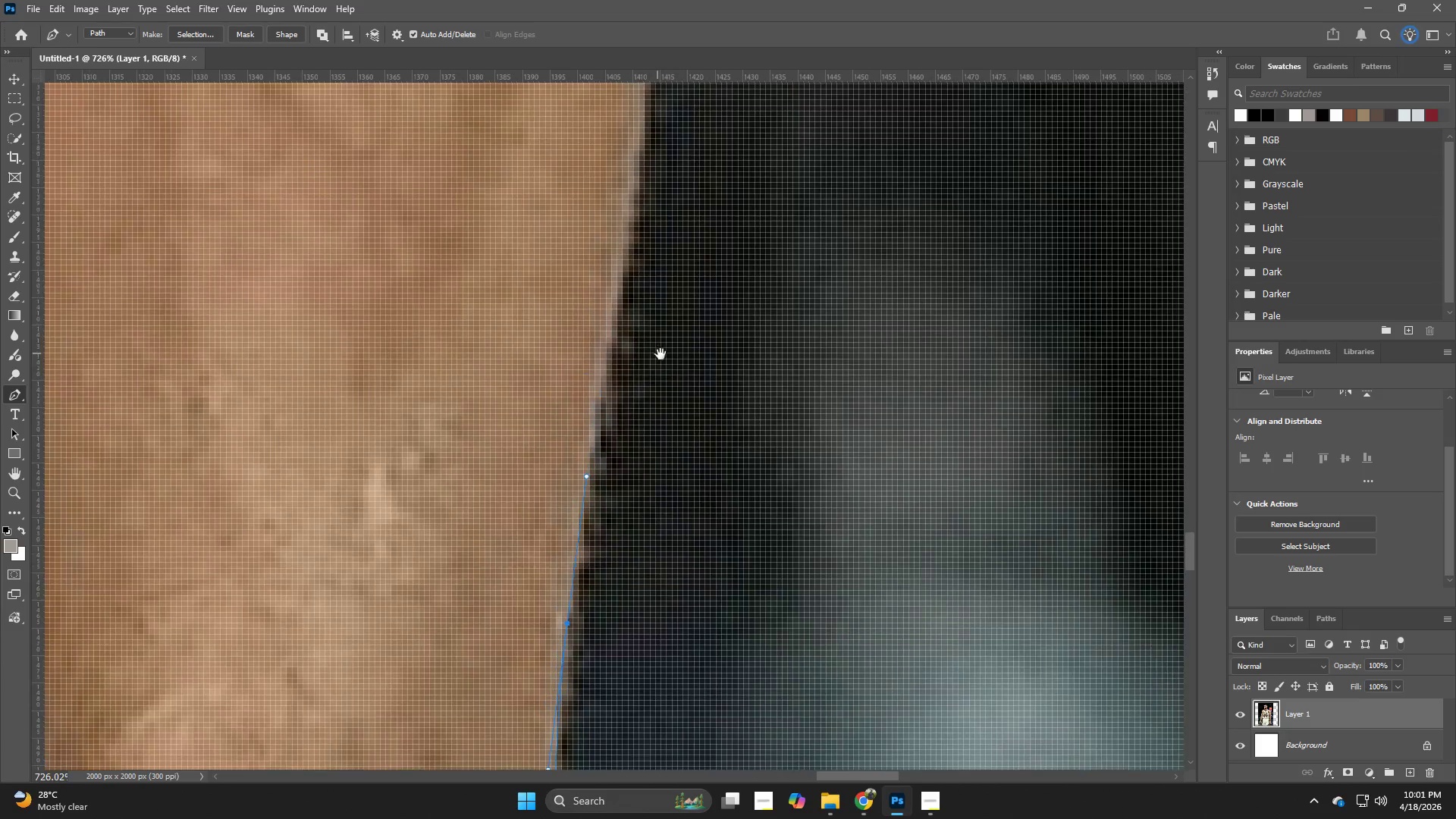 
left_click_drag(start_coordinate=[733, 337], to_coordinate=[726, 543])
 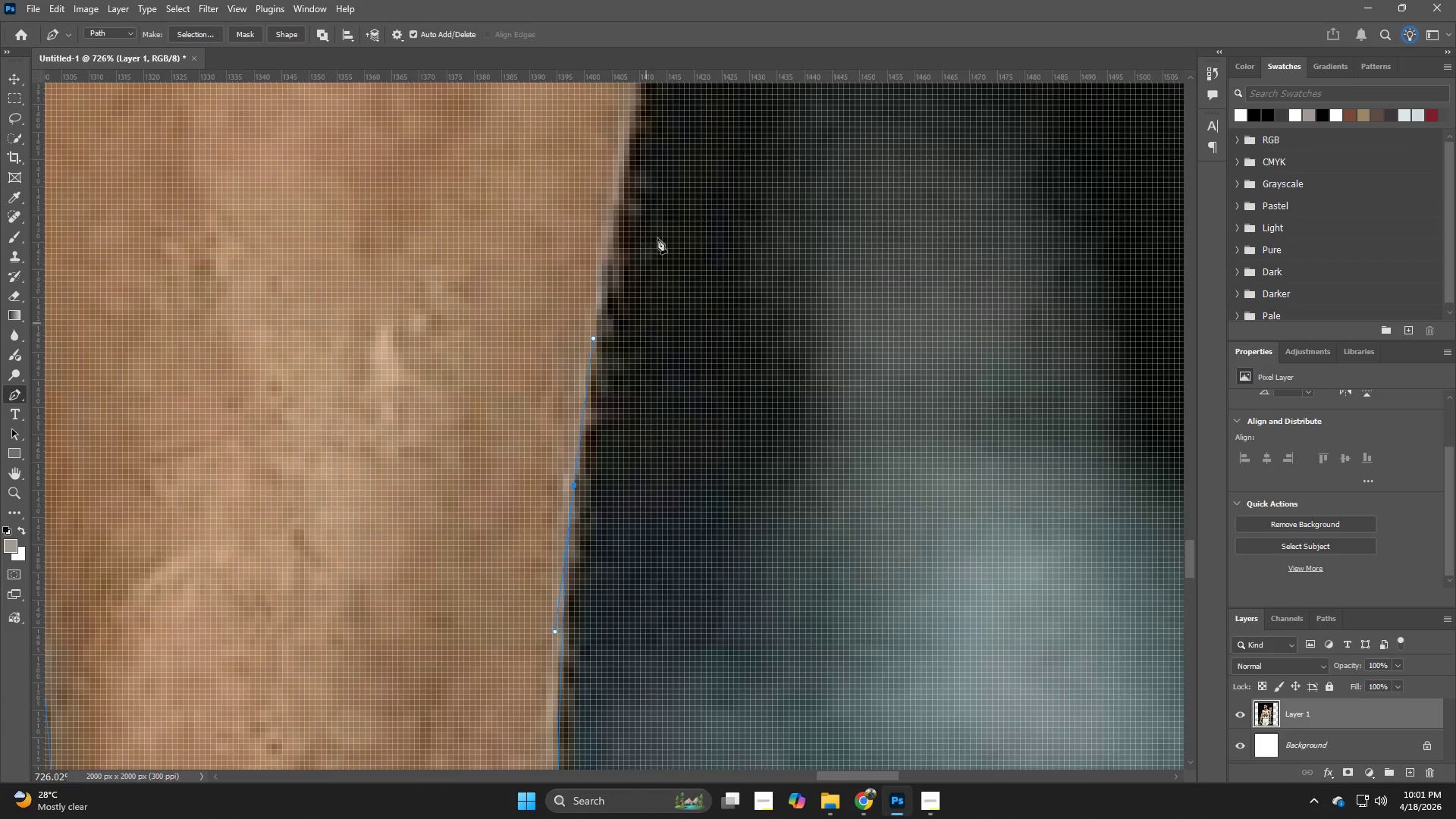 
hold_key(key=Space, duration=0.44)
 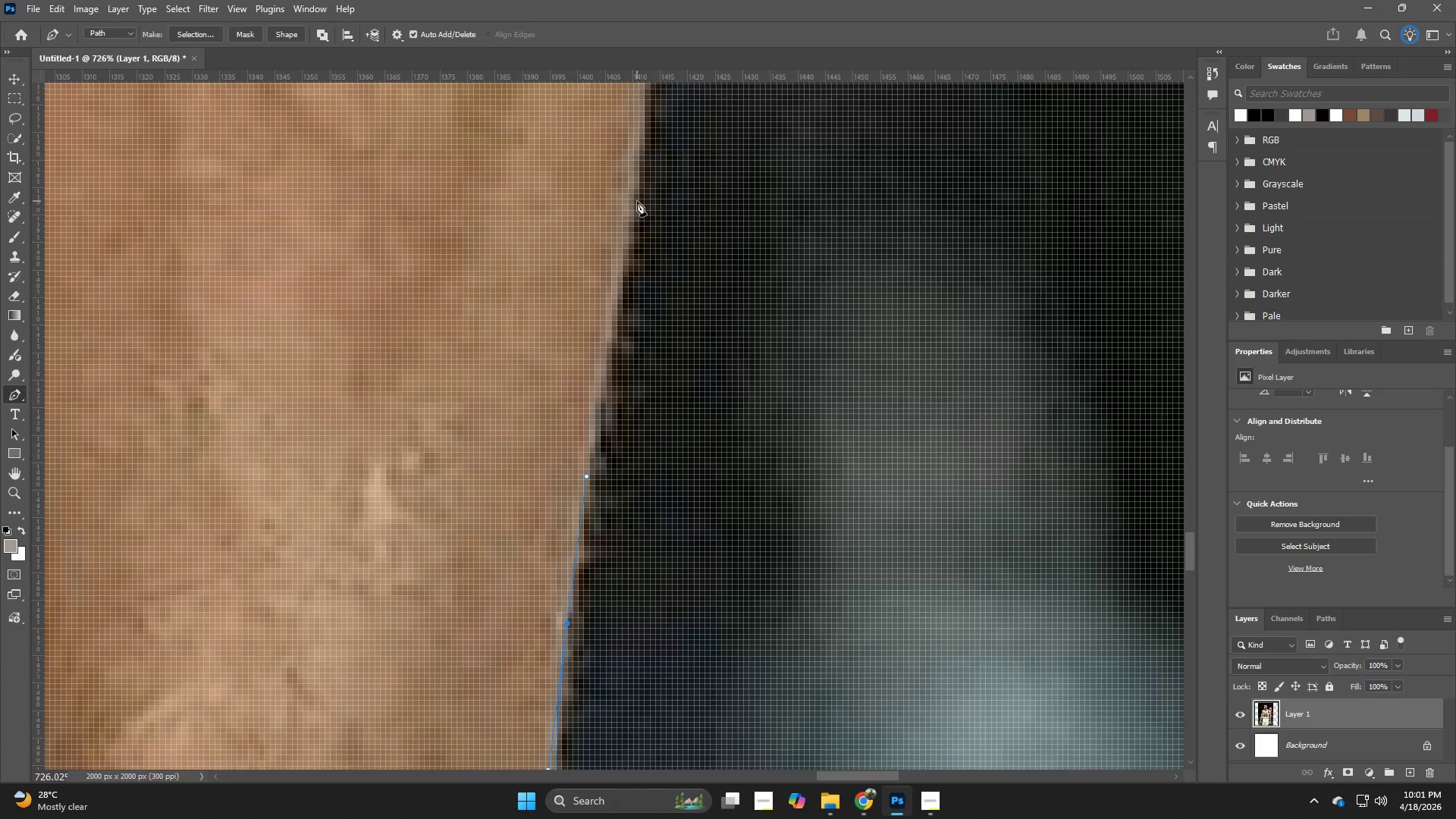 
left_click_drag(start_coordinate=[664, 215], to_coordinate=[657, 353])
 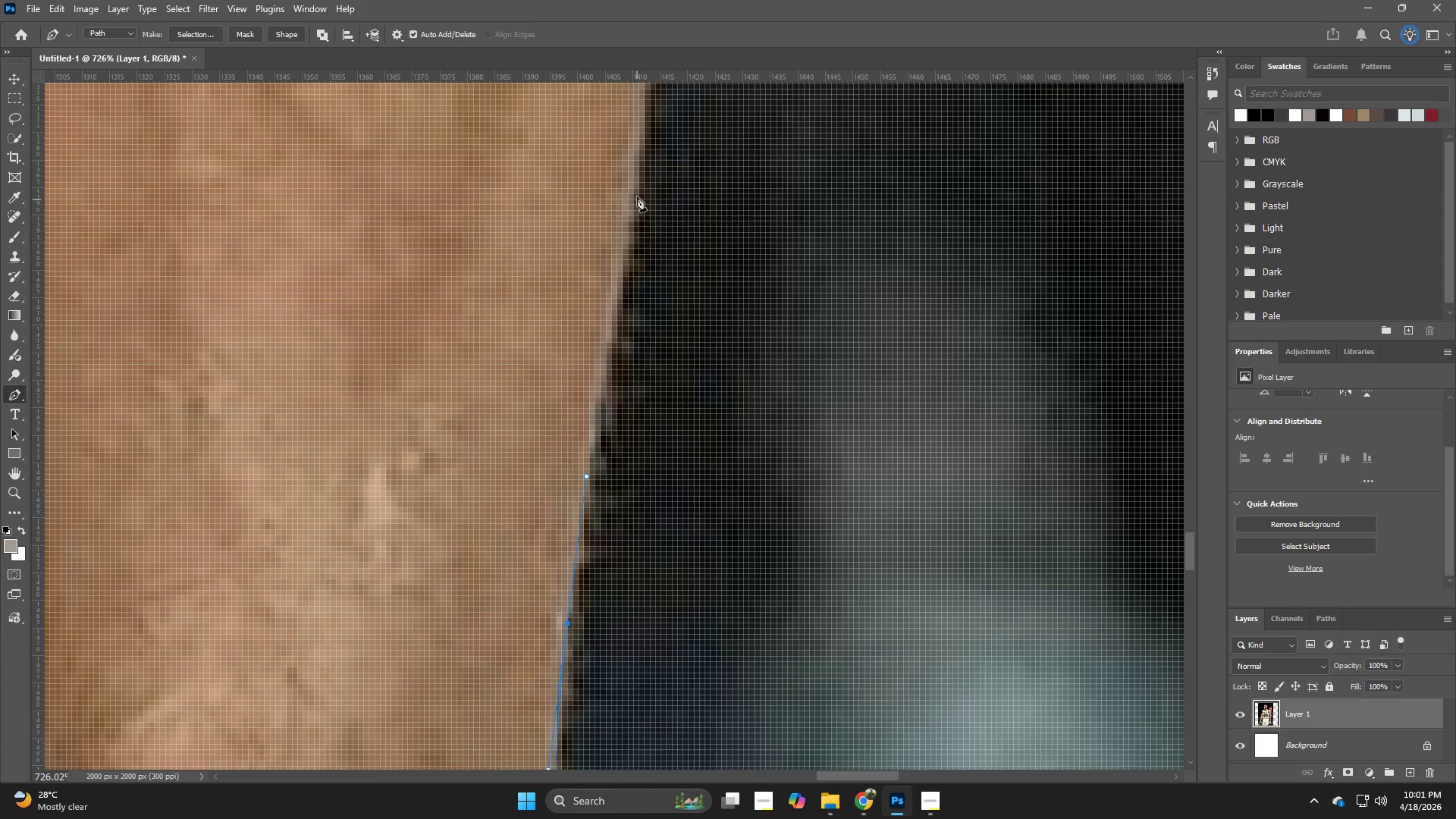 
left_click_drag(start_coordinate=[635, 183], to_coordinate=[640, 144])
 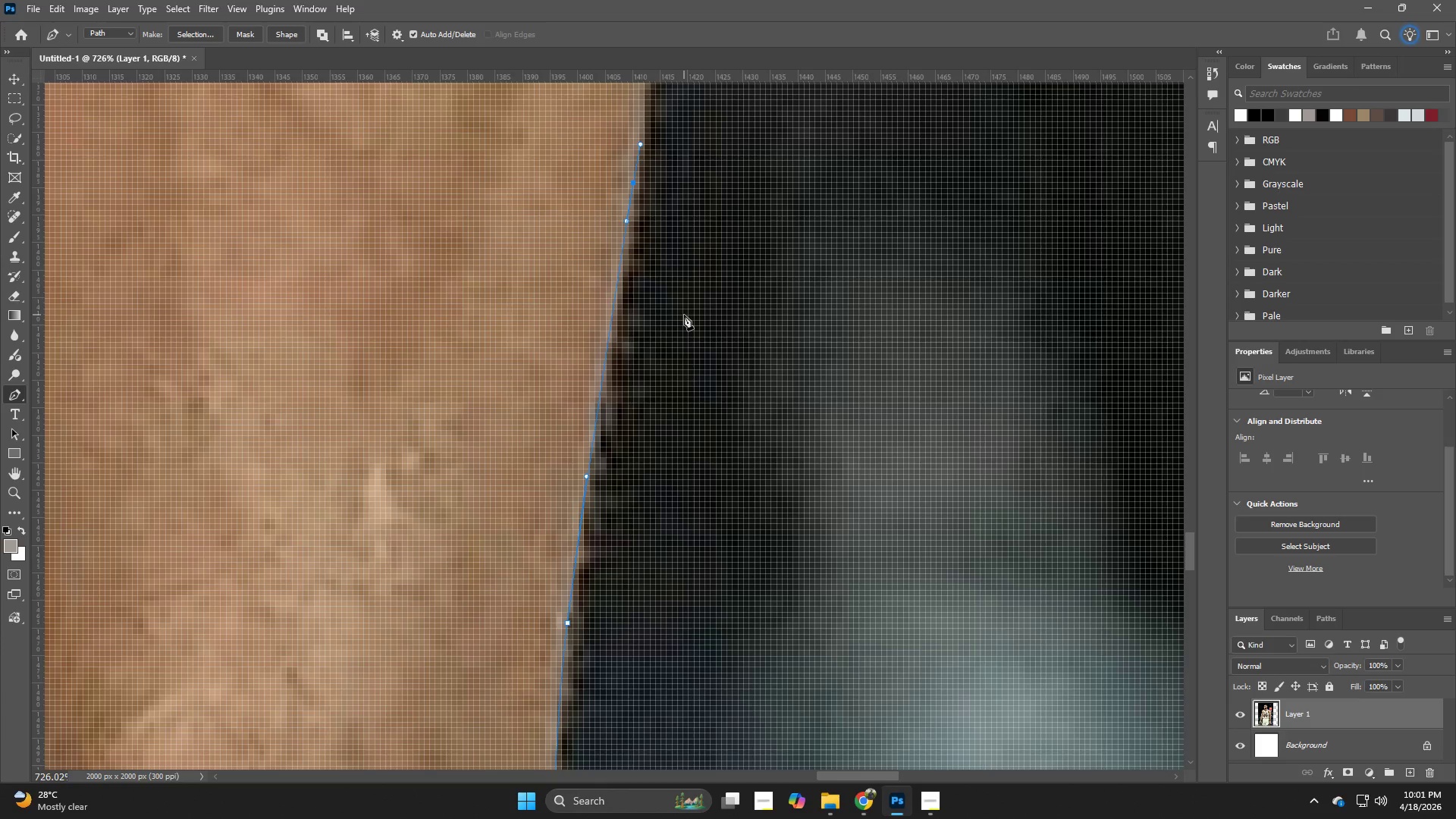 
wait(13.34)
 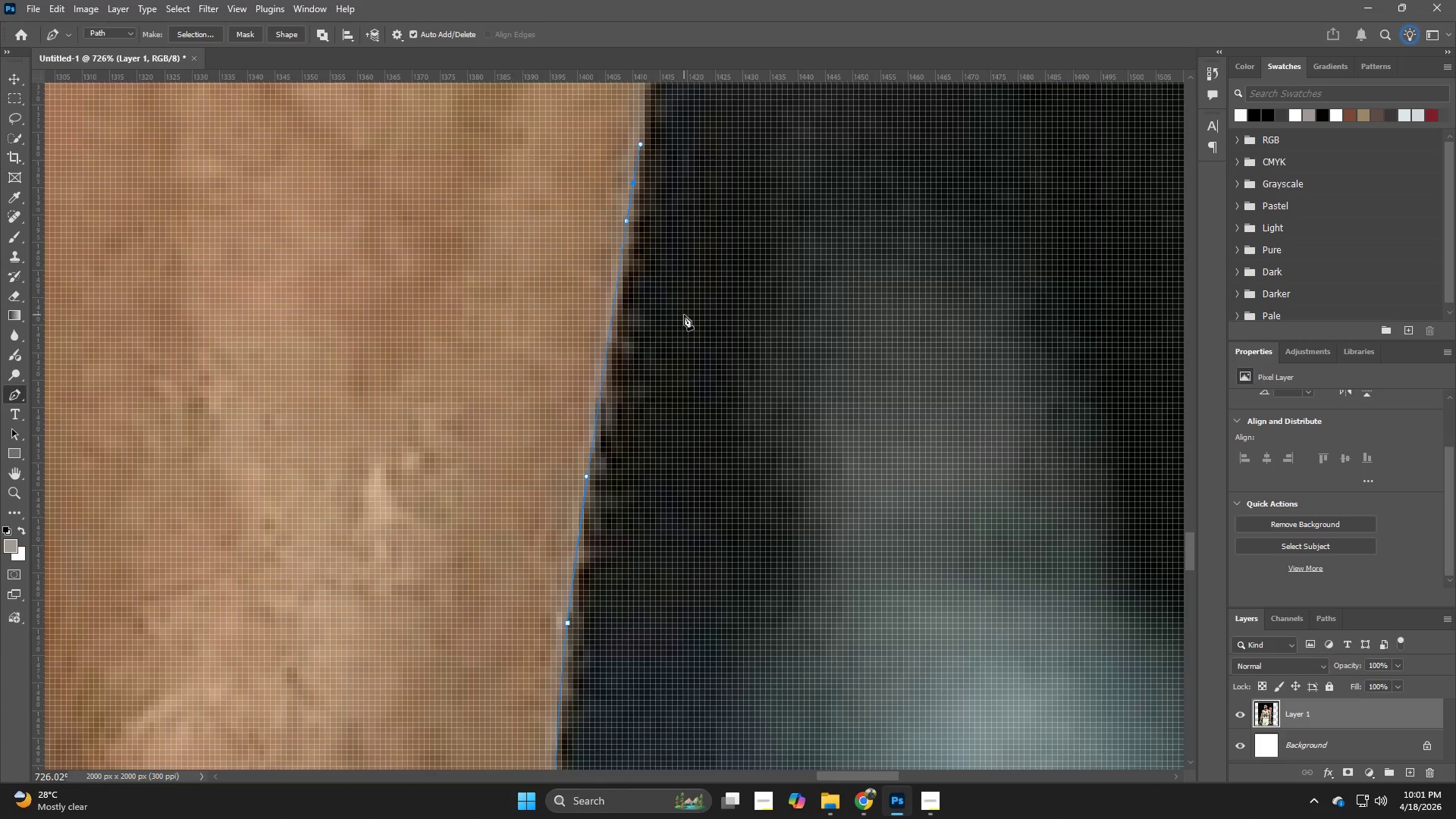 
scroll: coordinate [675, 502], scroll_direction: up, amount: 4.0
 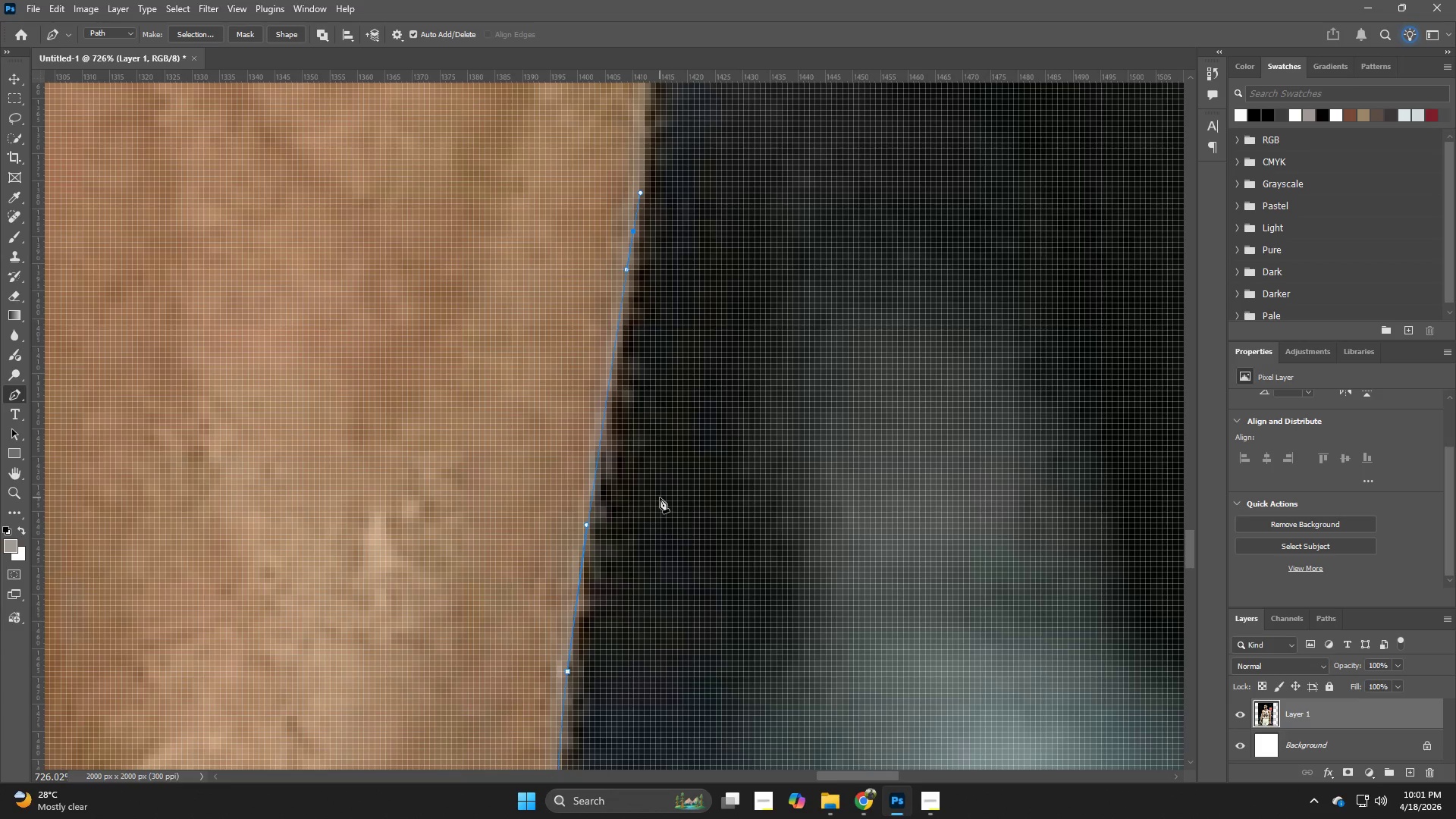 
hold_key(key=Space, duration=0.72)
 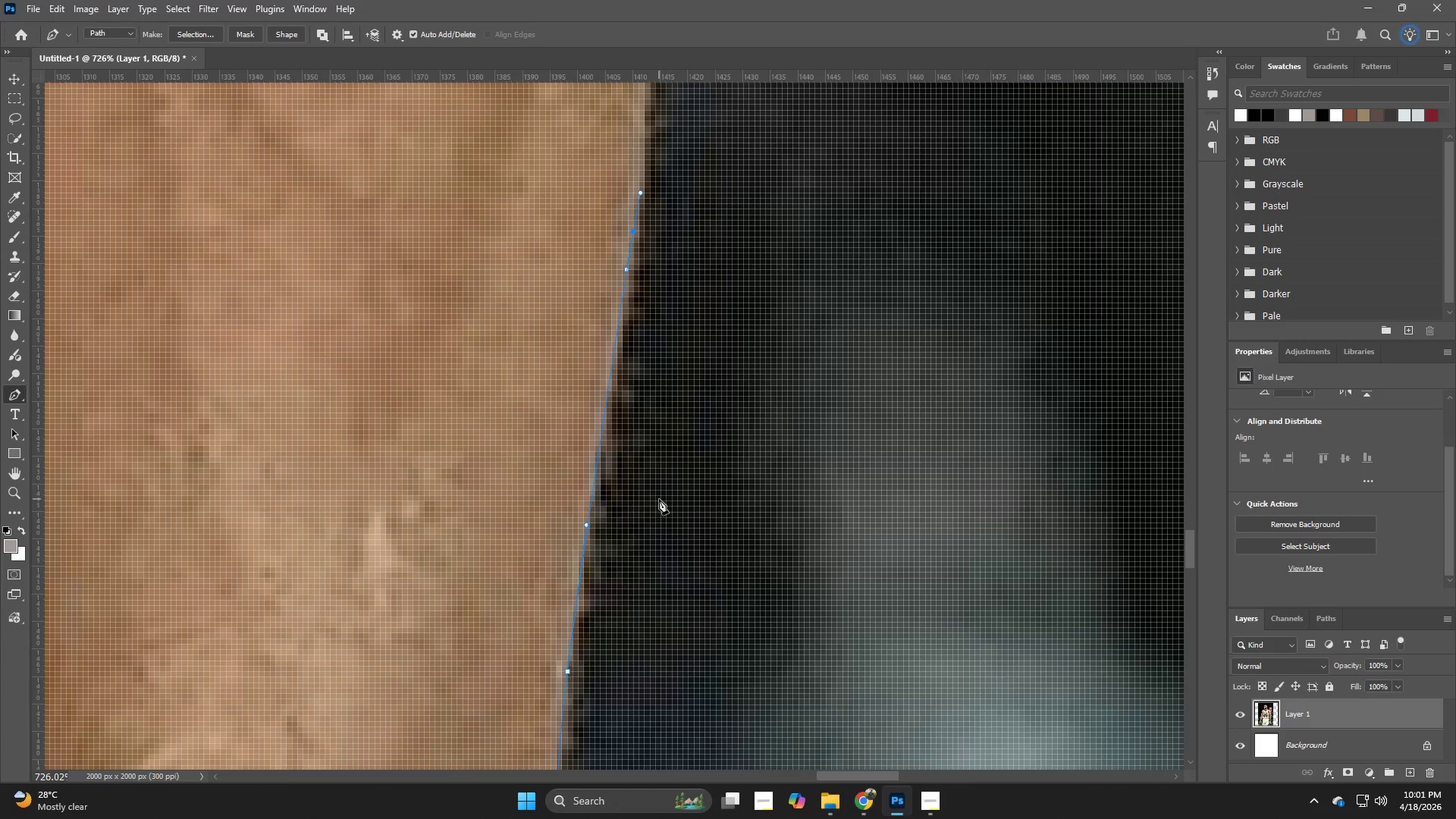 
hold_key(key=Space, duration=1.5)
 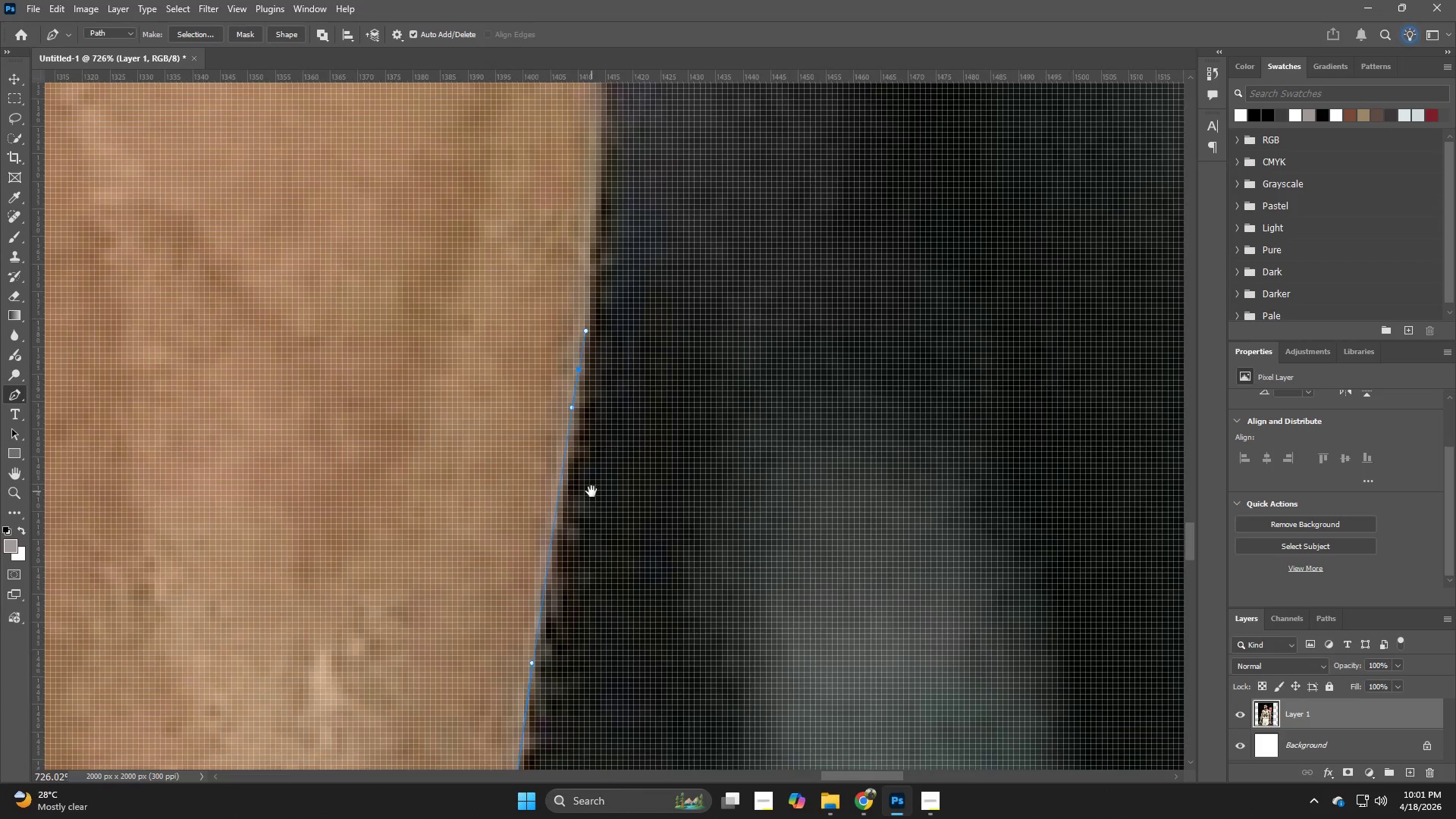 
left_click_drag(start_coordinate=[646, 353], to_coordinate=[592, 491])
 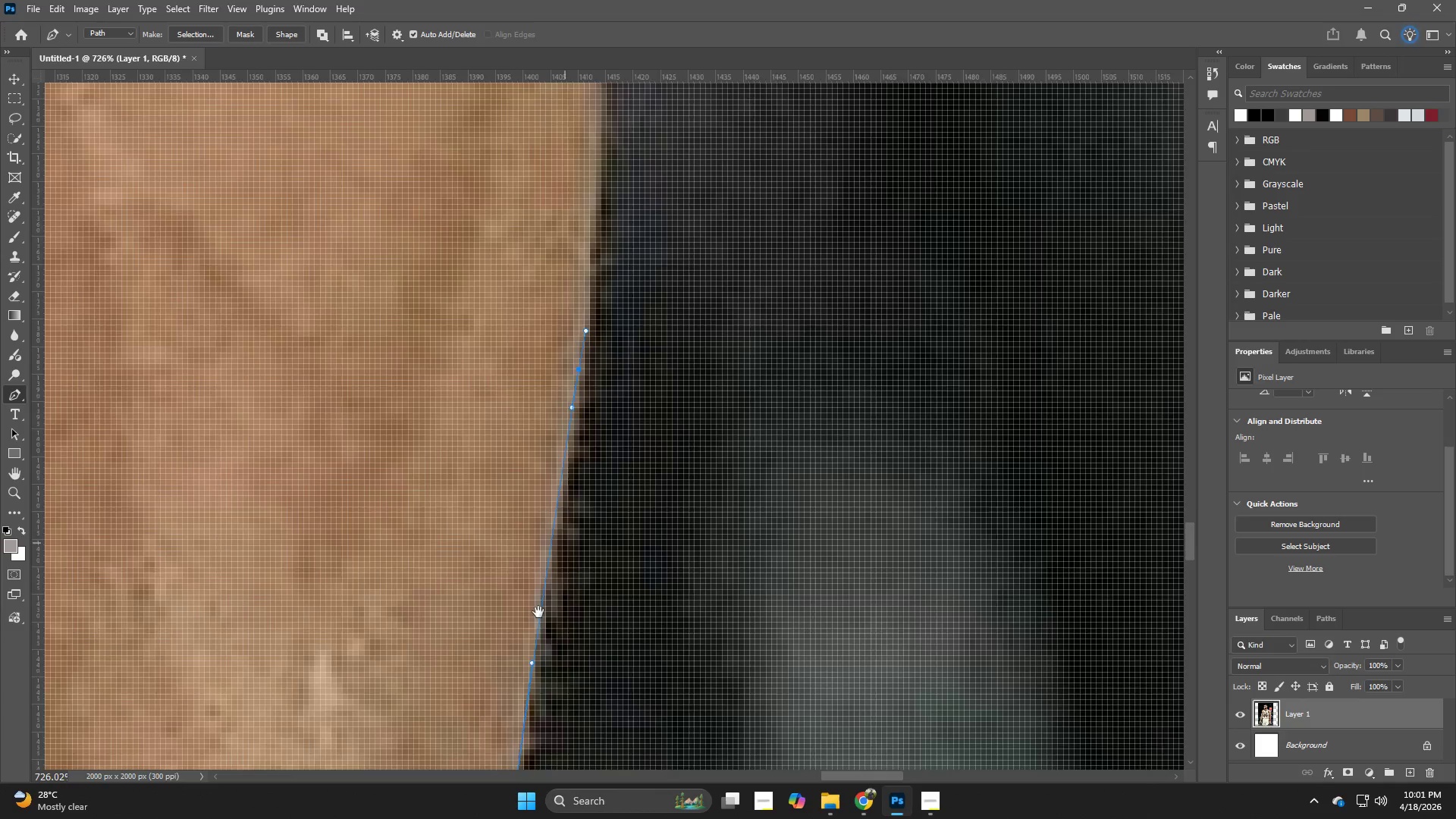 
hold_key(key=Space, duration=1.51)
 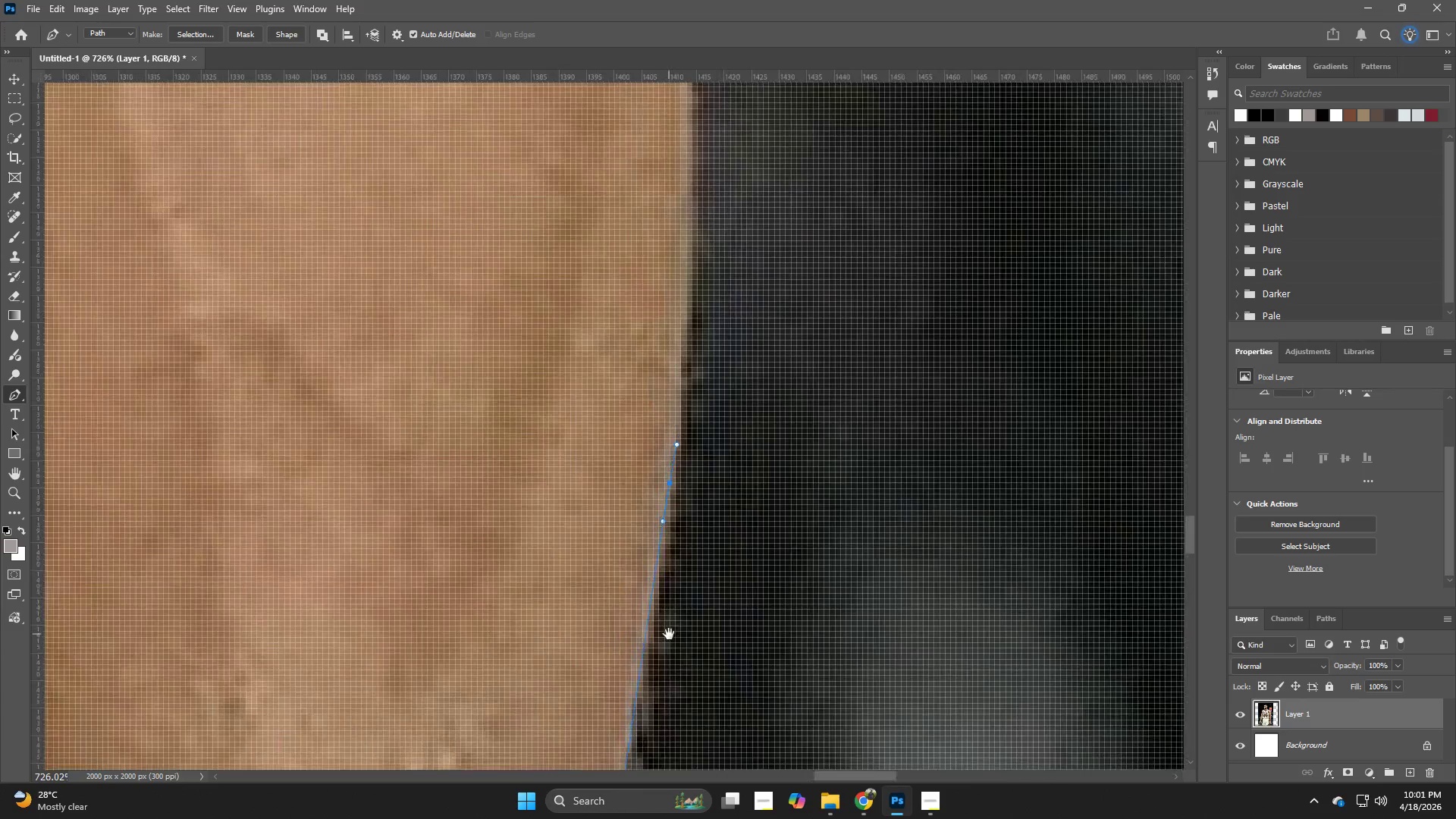 
left_click_drag(start_coordinate=[578, 520], to_coordinate=[664, 626])
 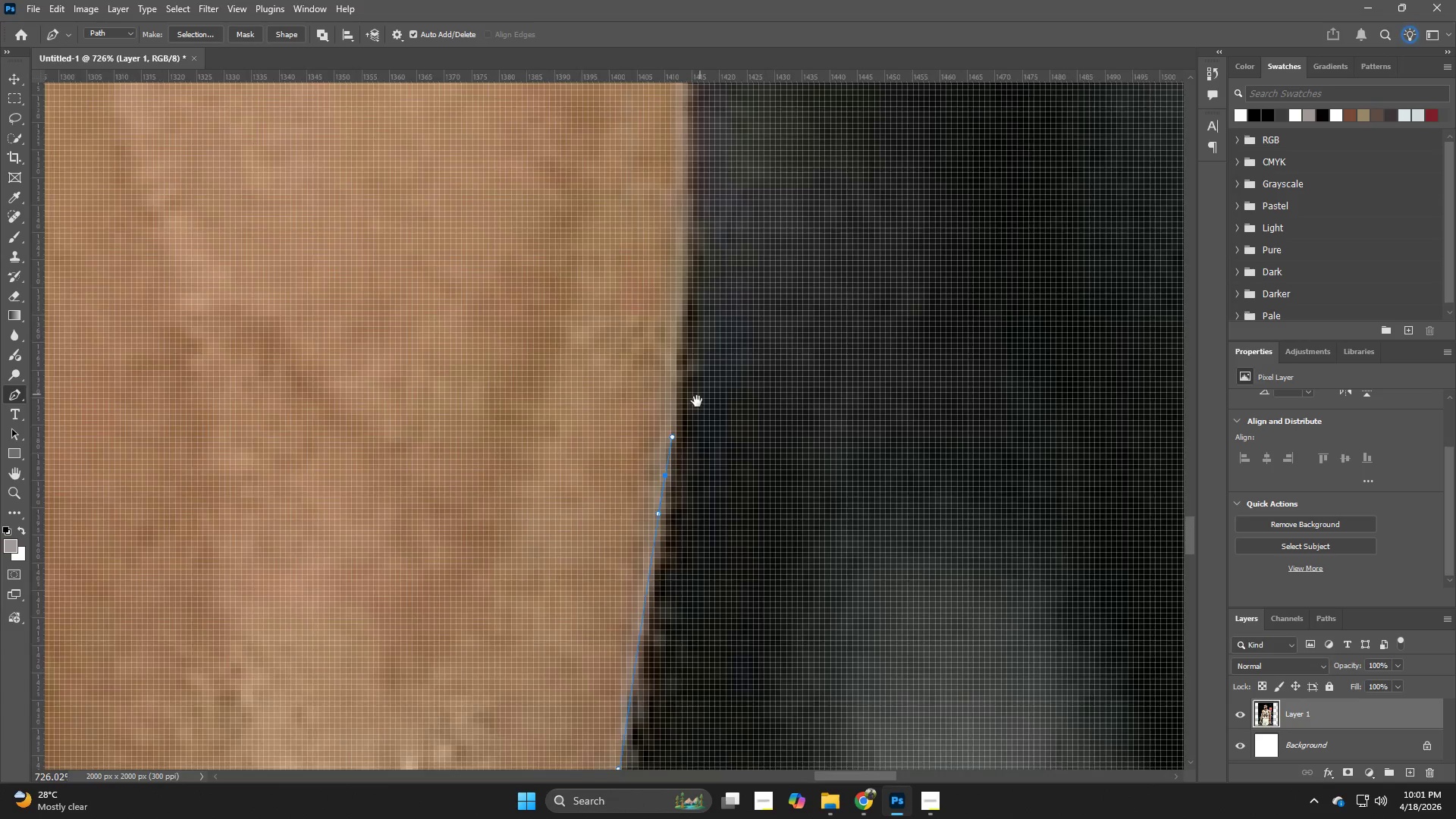 
hold_key(key=Space, duration=0.7)
 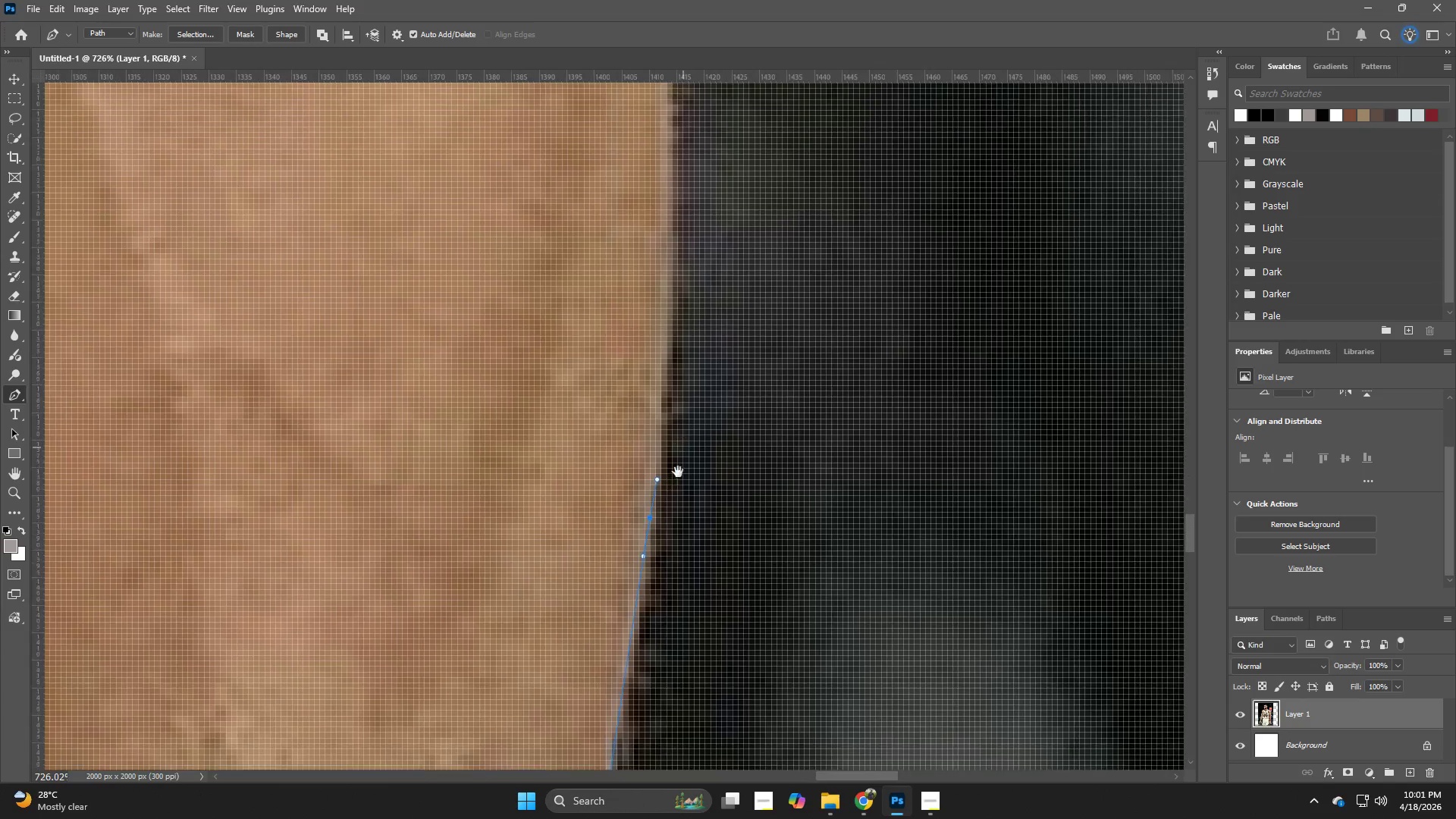 
hold_key(key=Space, duration=1.3)
 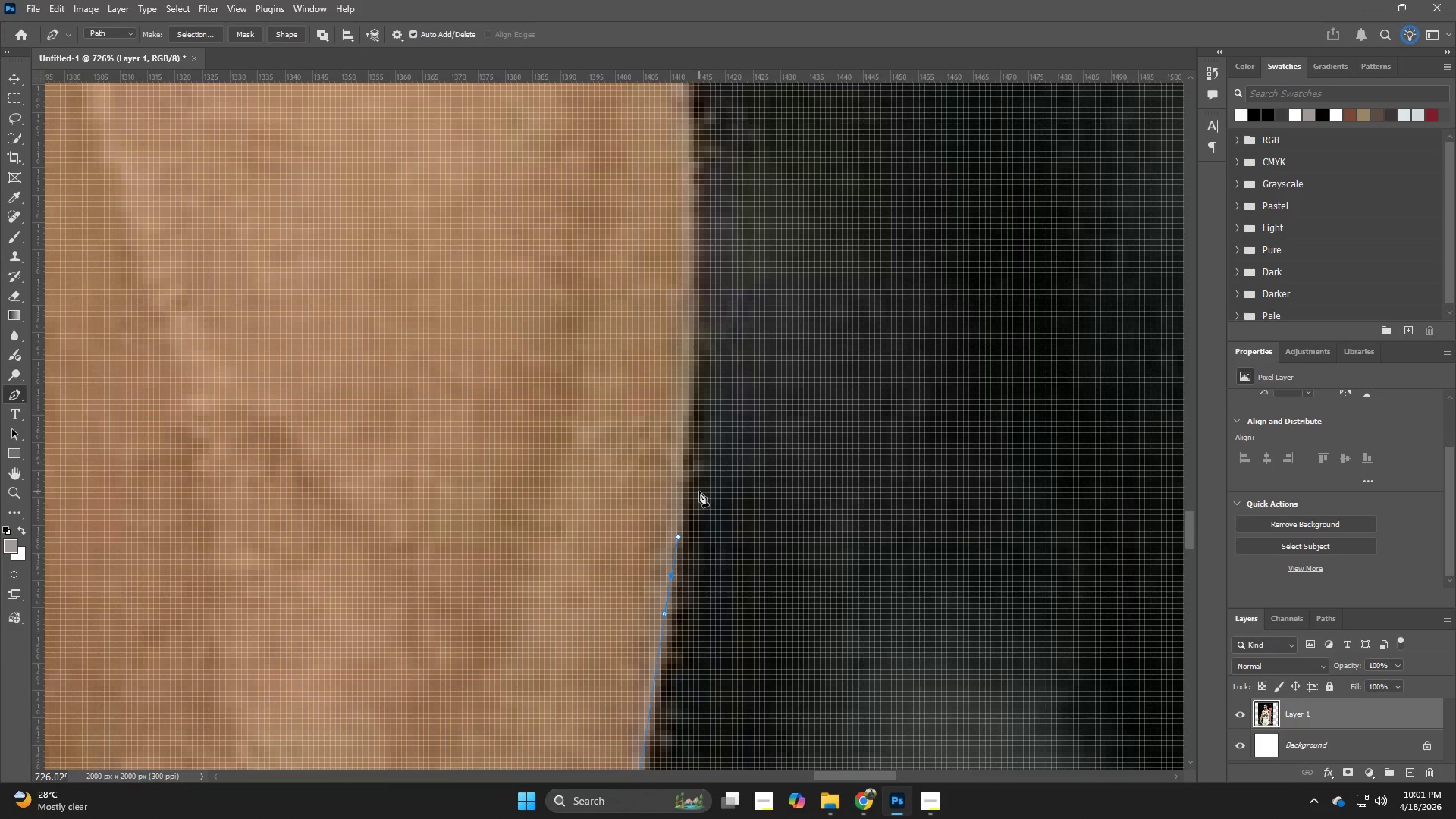 
left_click_drag(start_coordinate=[702, 390], to_coordinate=[708, 490])
 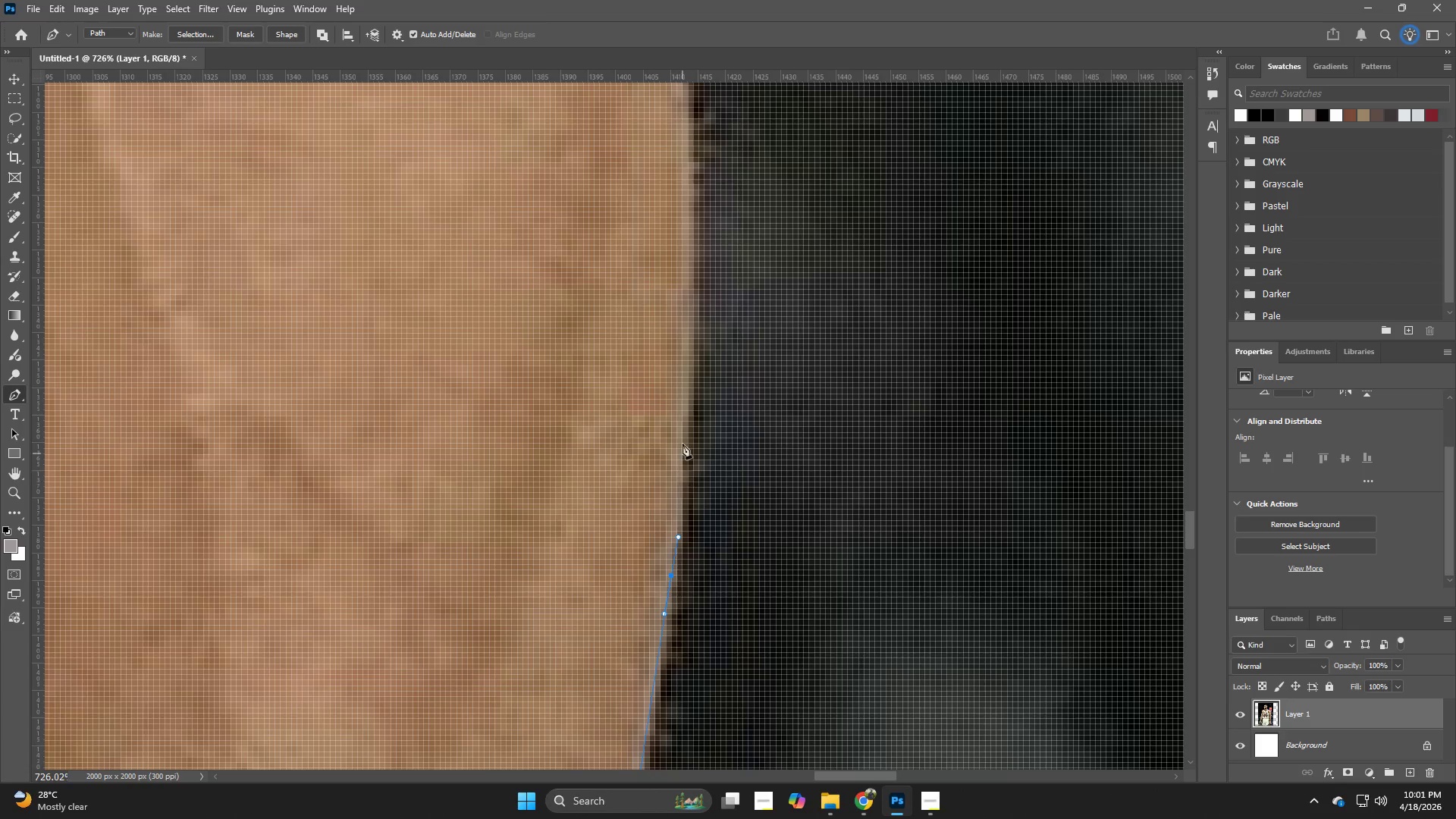 
key(P)
 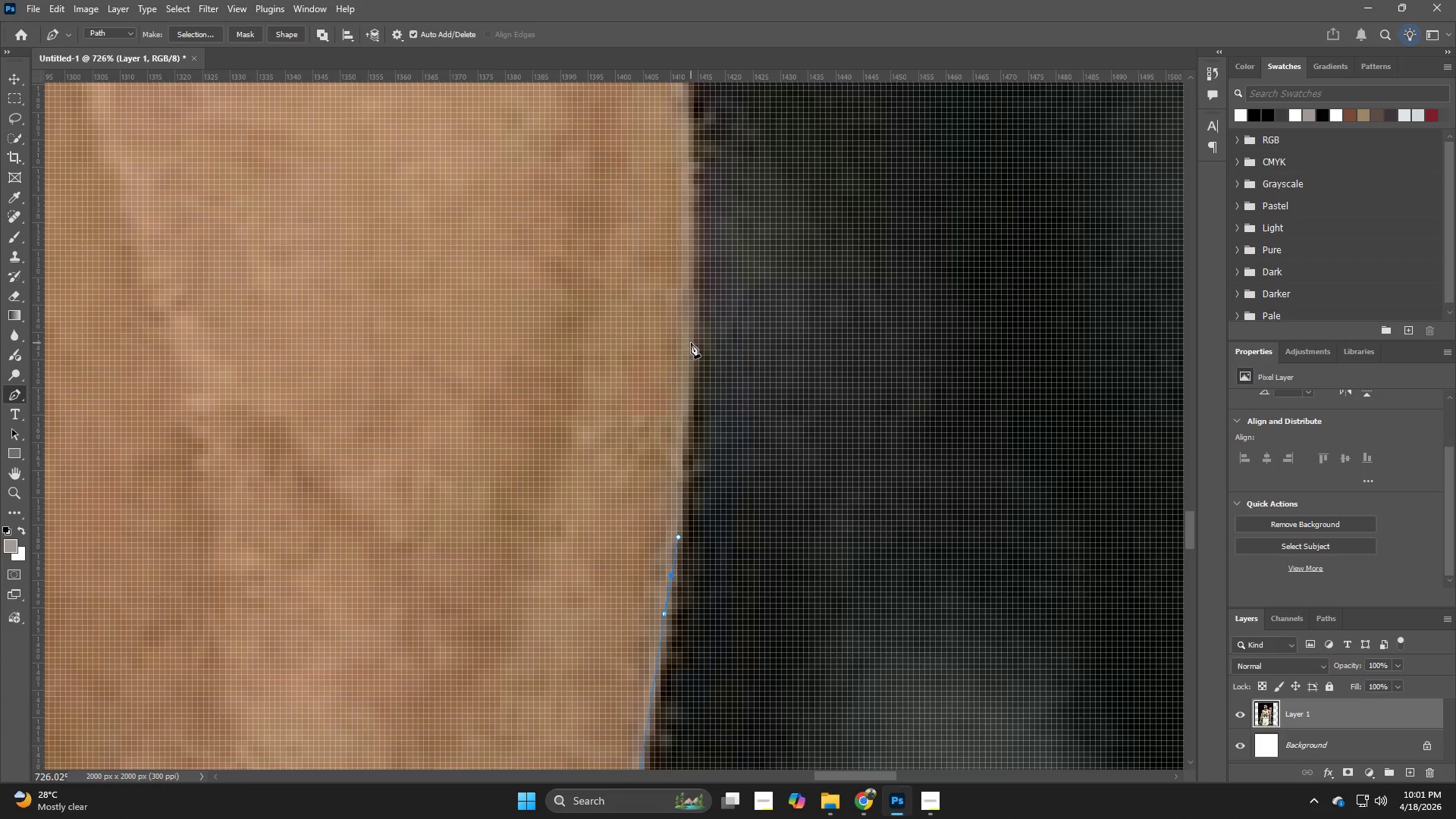 
left_click_drag(start_coordinate=[694, 337], to_coordinate=[694, 312])
 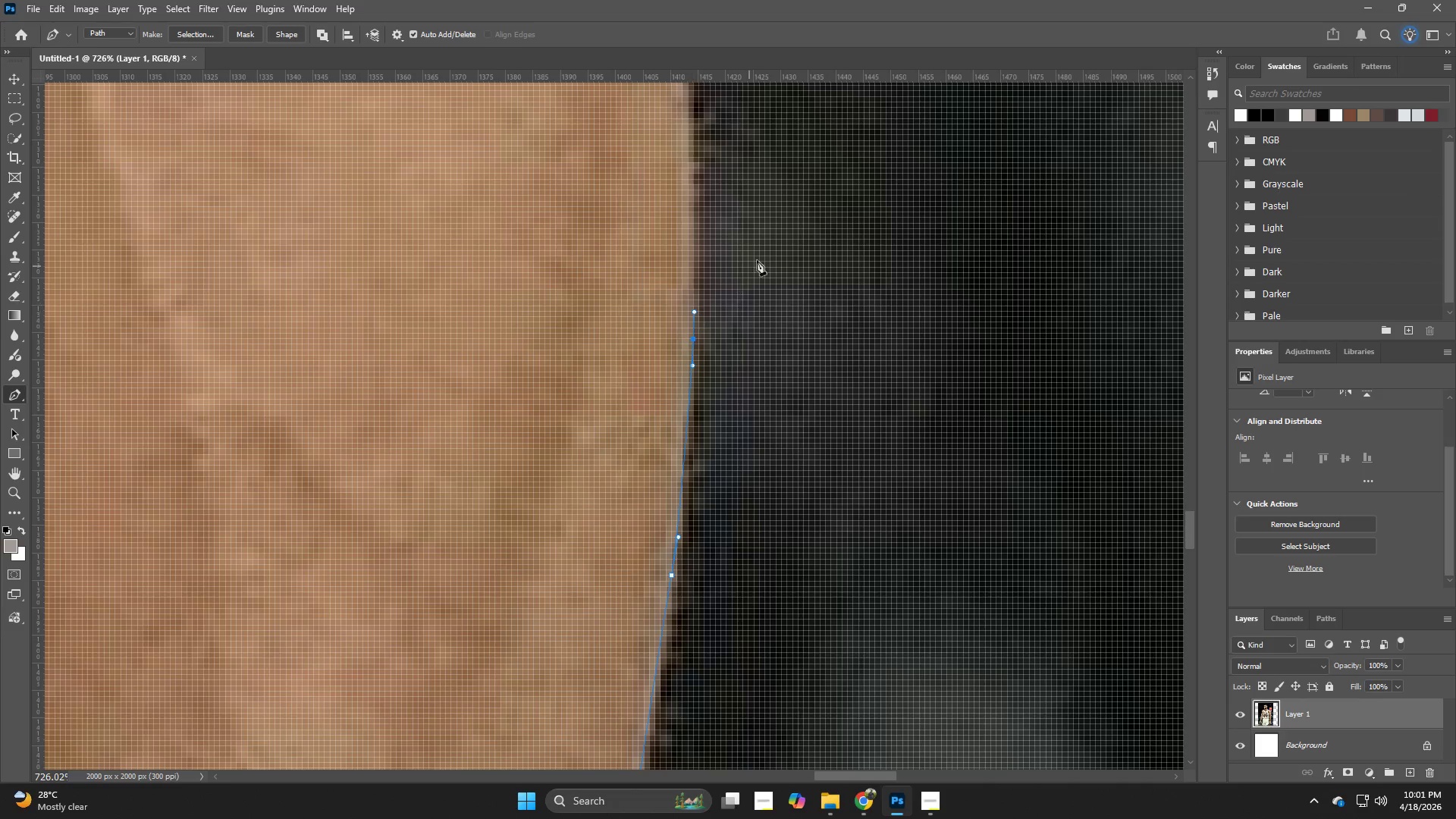 
hold_key(key=Space, duration=0.89)
 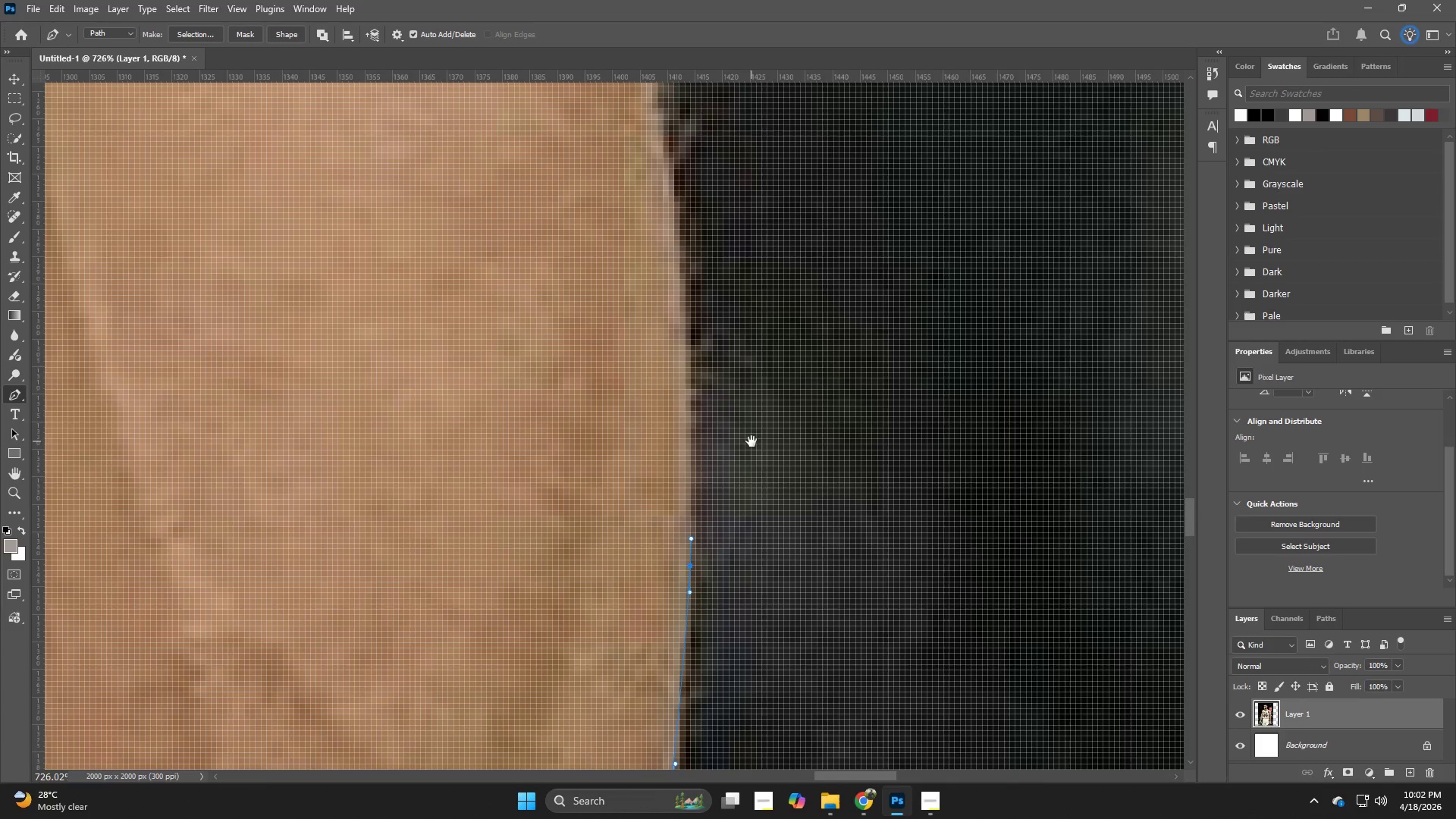 
left_click_drag(start_coordinate=[758, 240], to_coordinate=[755, 466])
 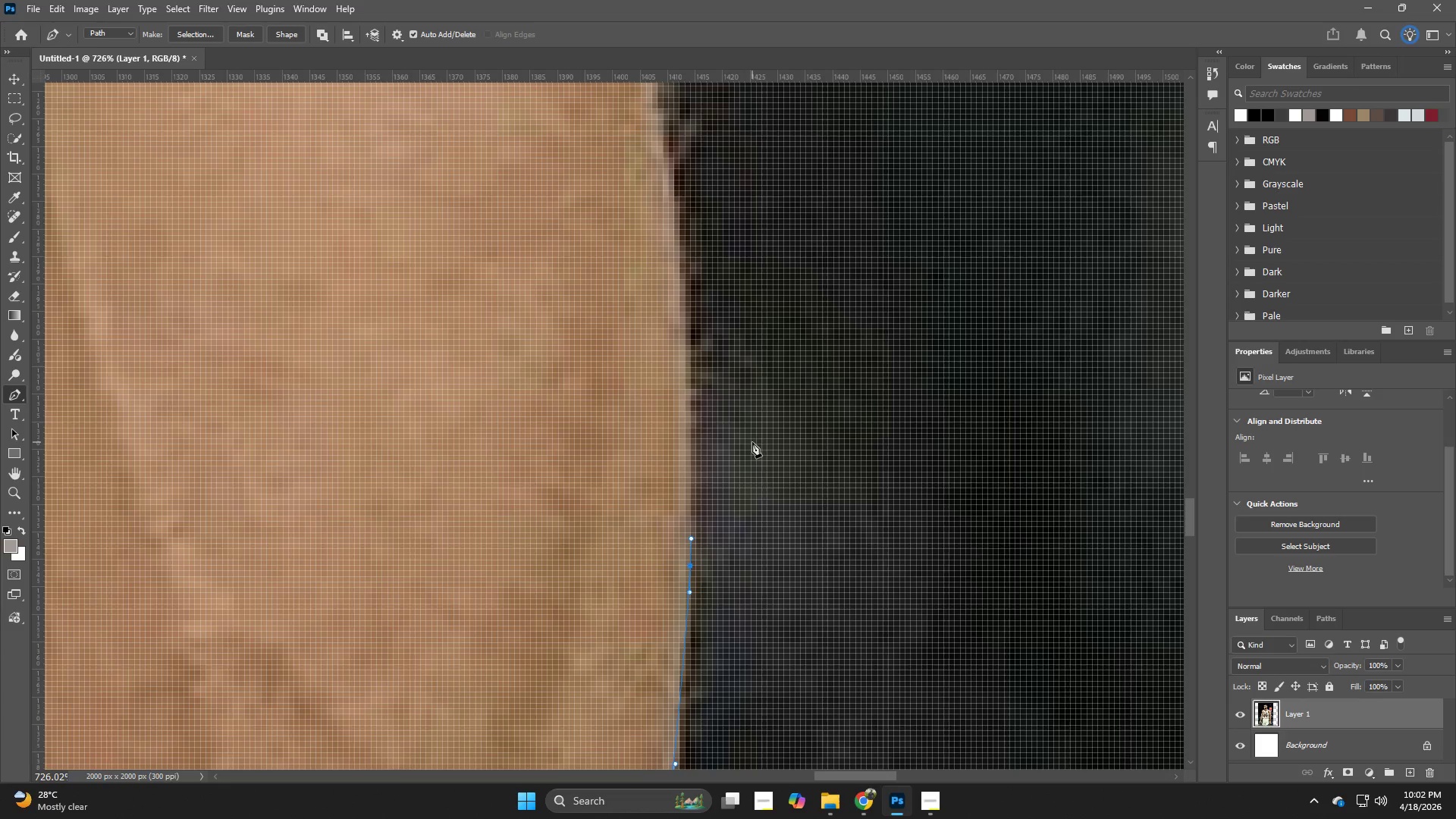 
hold_key(key=Space, duration=1.52)
 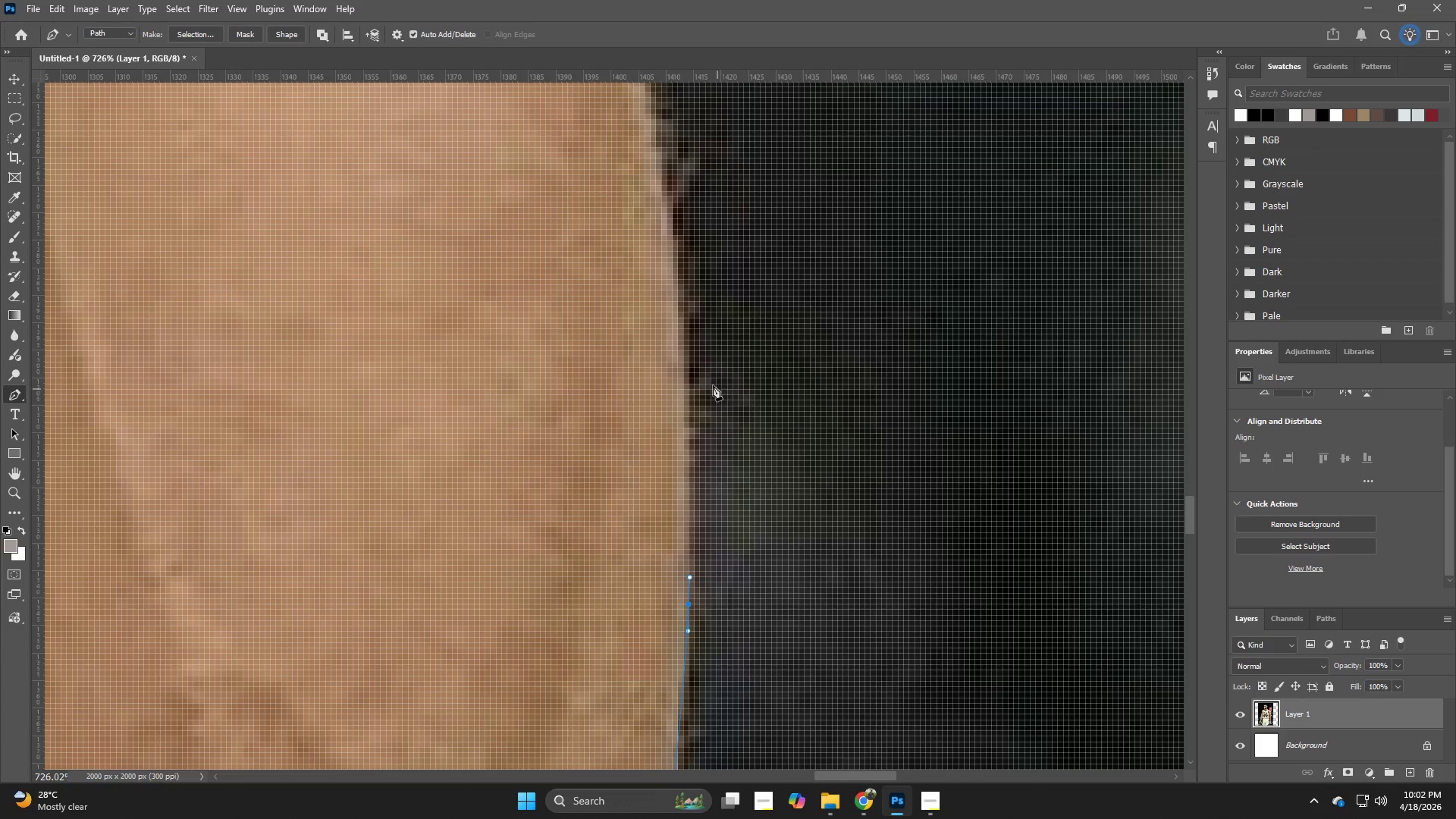 
left_click_drag(start_coordinate=[748, 366], to_coordinate=[746, 404])
 